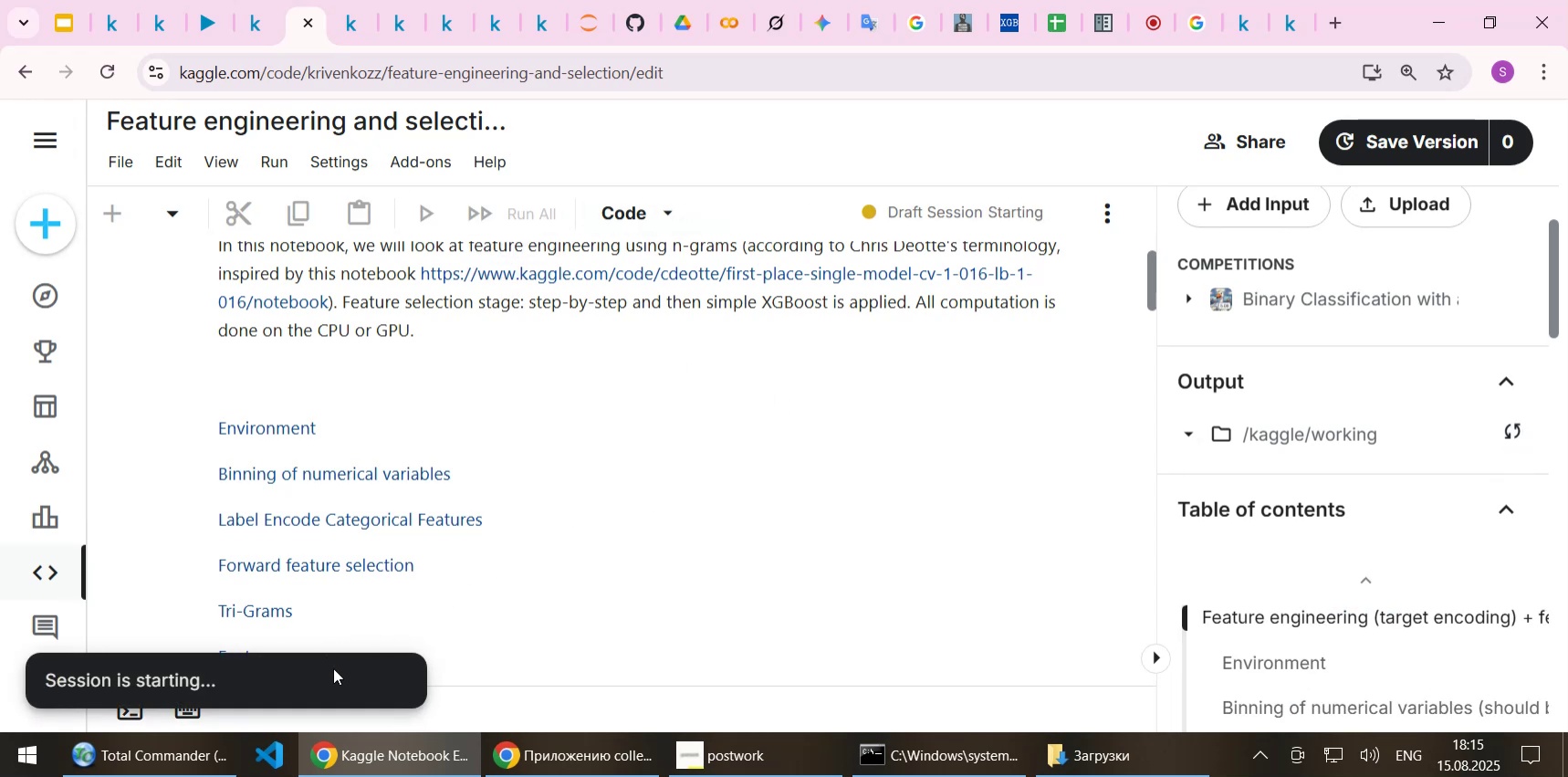 
left_click([201, 16])
 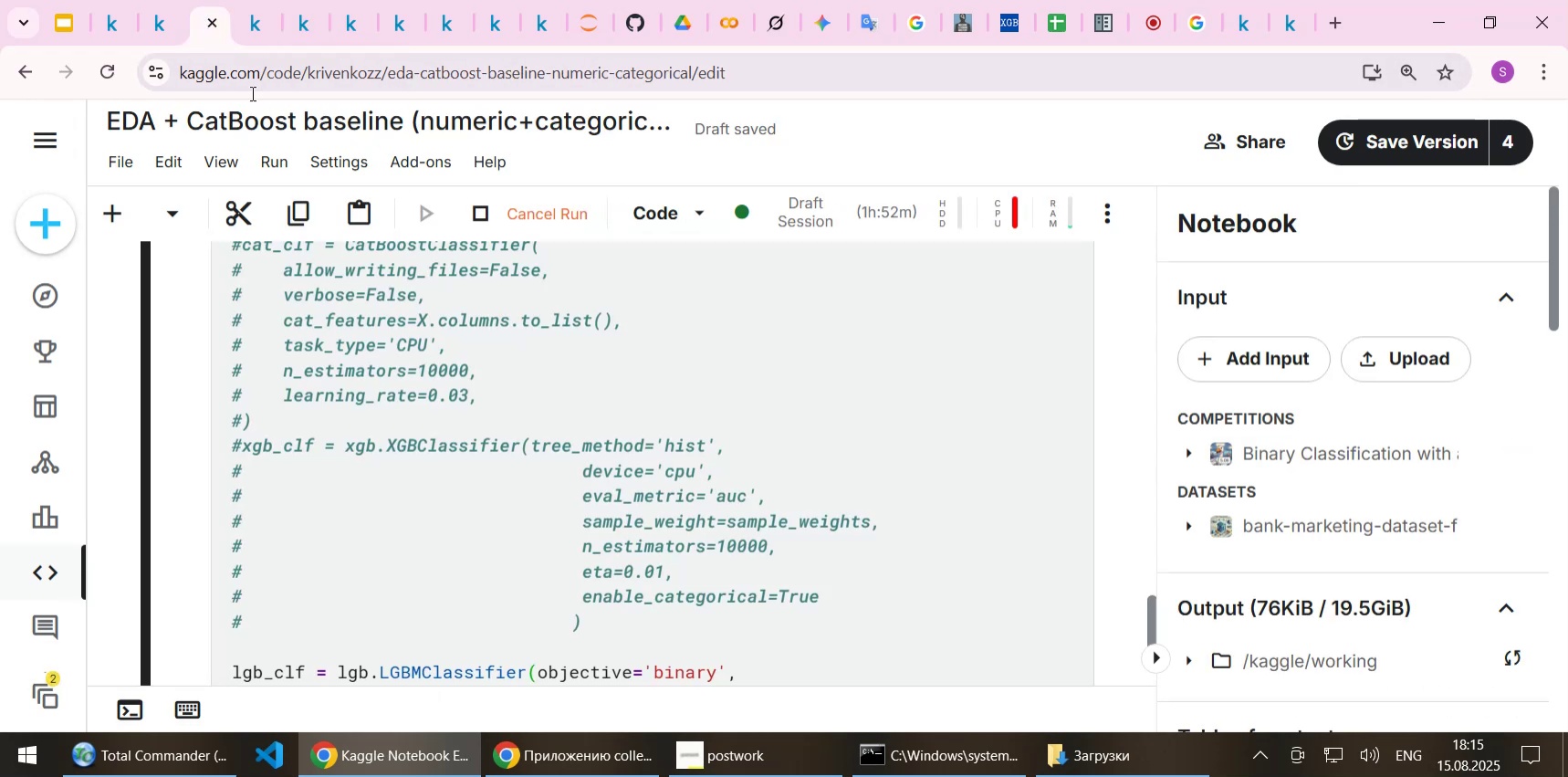 
scroll: coordinate [472, 433], scroll_direction: down, amount: 10.0
 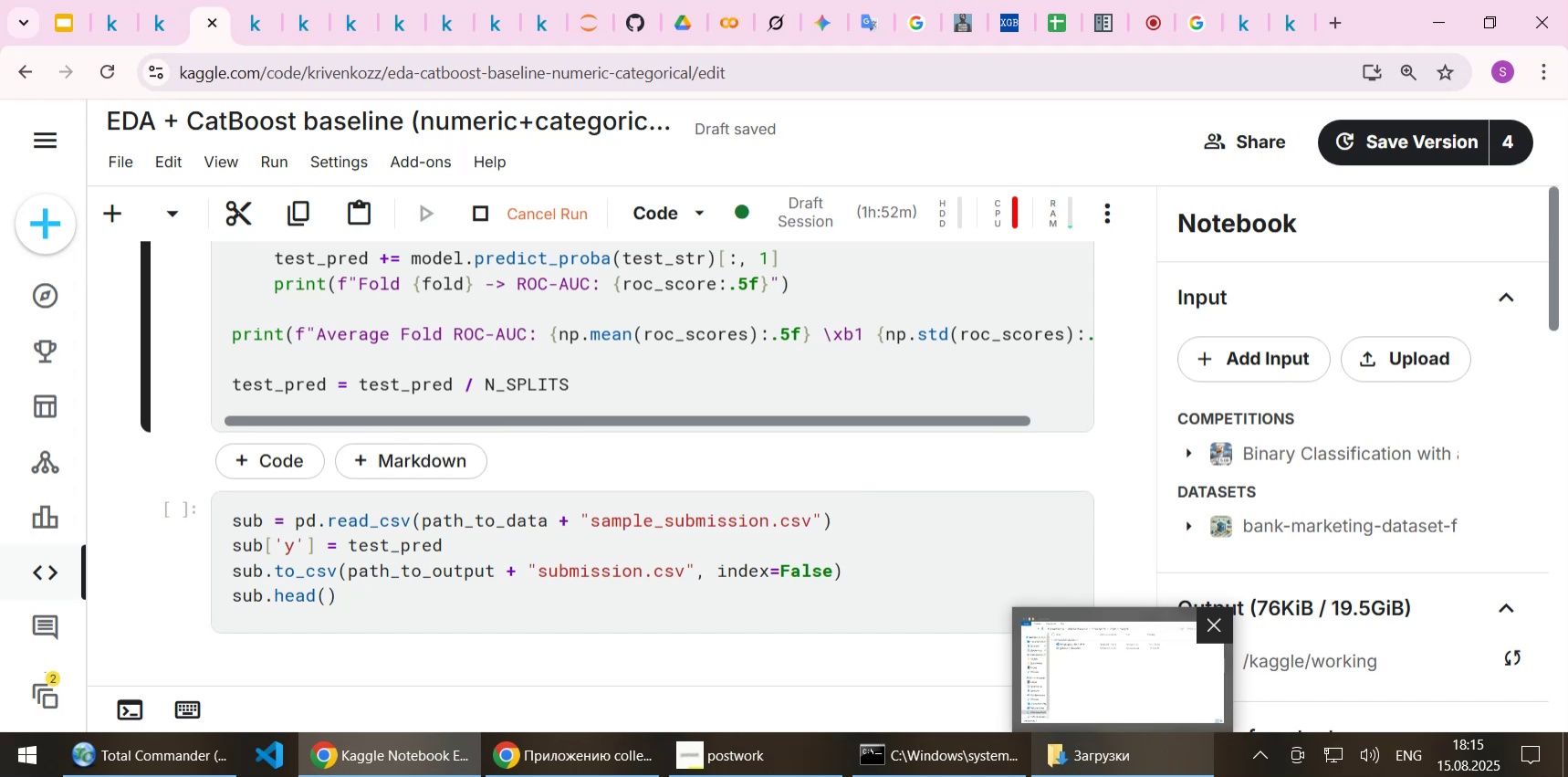 
wait(25.78)
 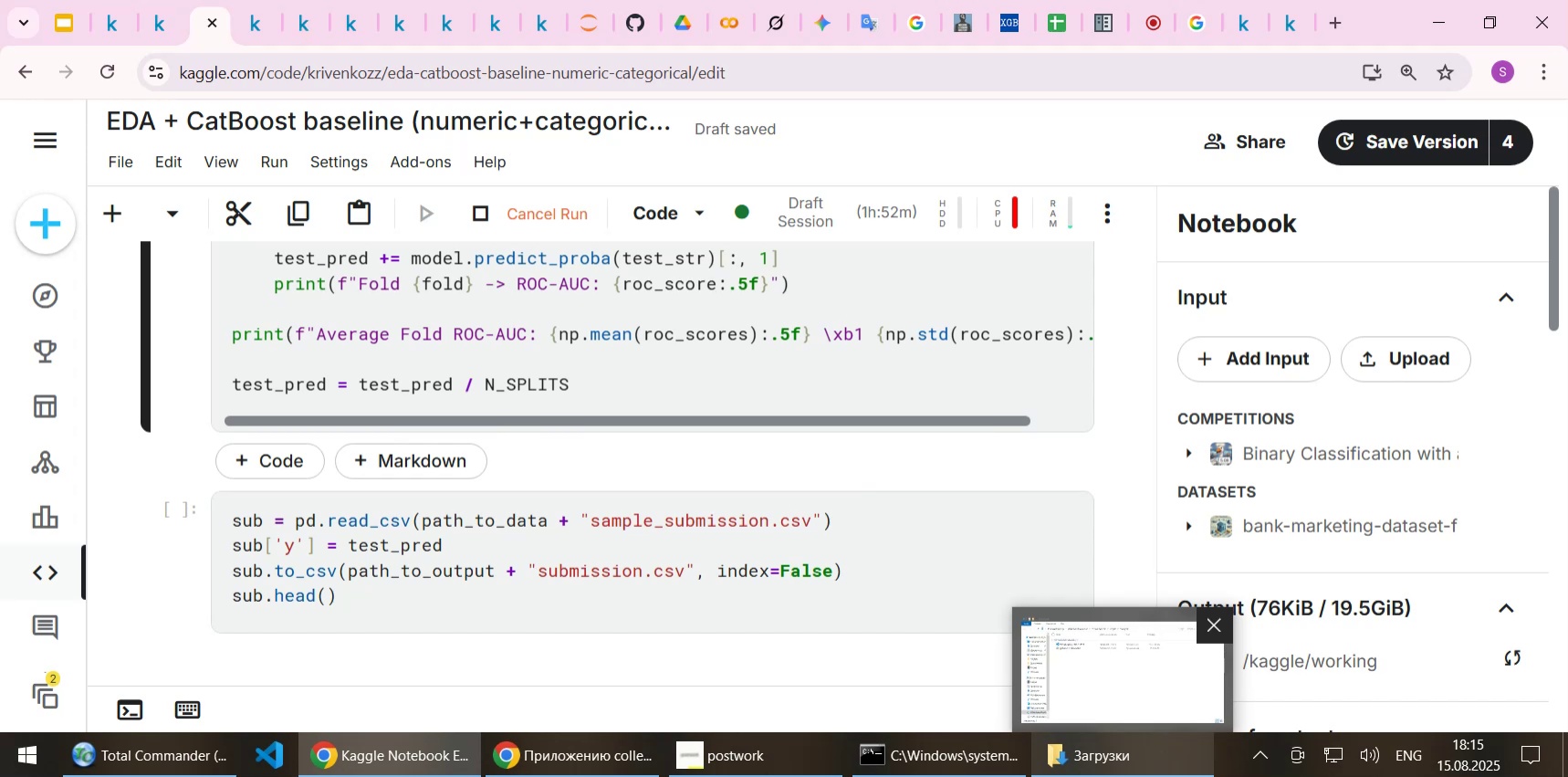 
left_click([1054, 554])
 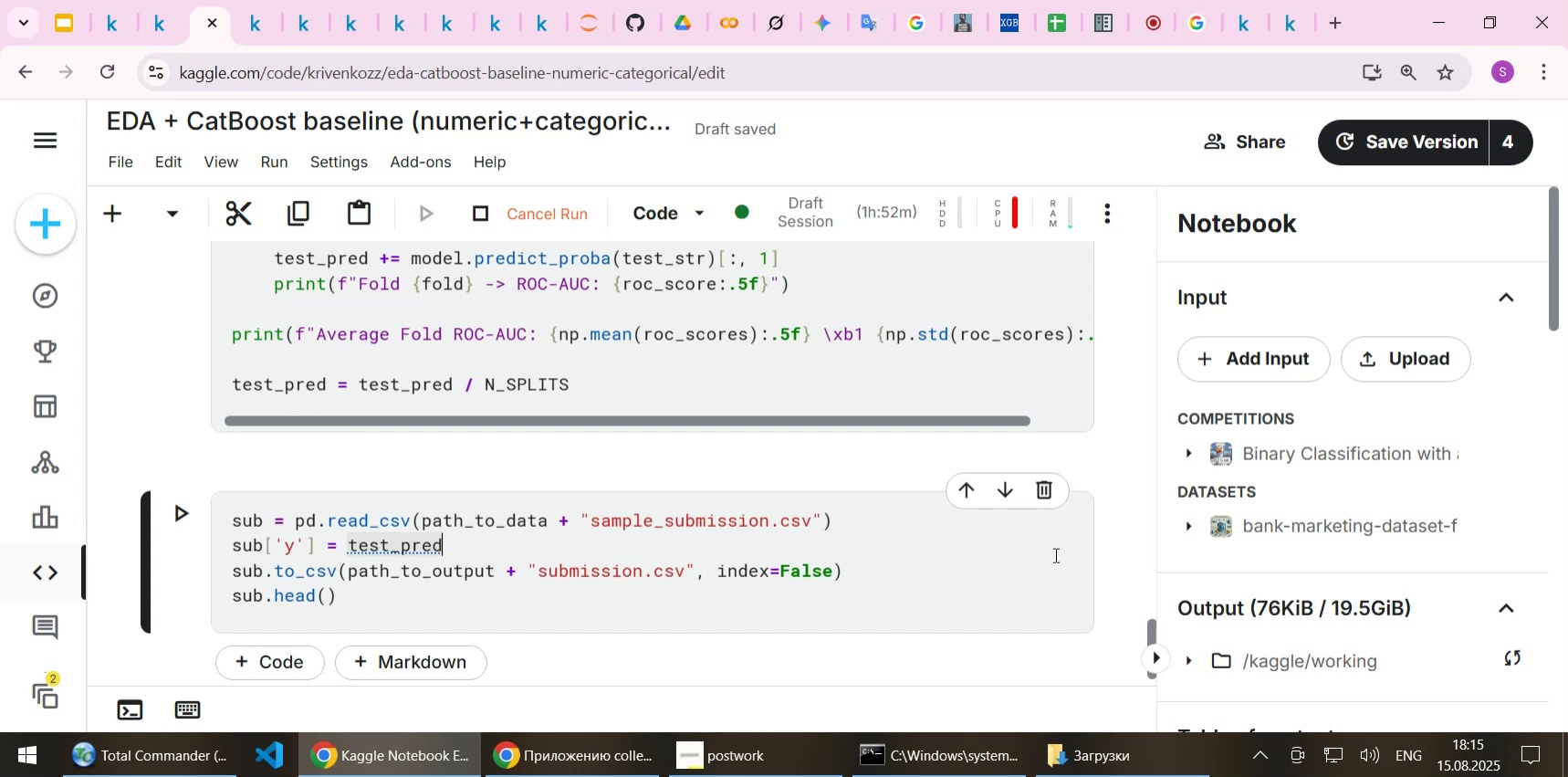 
wait(11.54)
 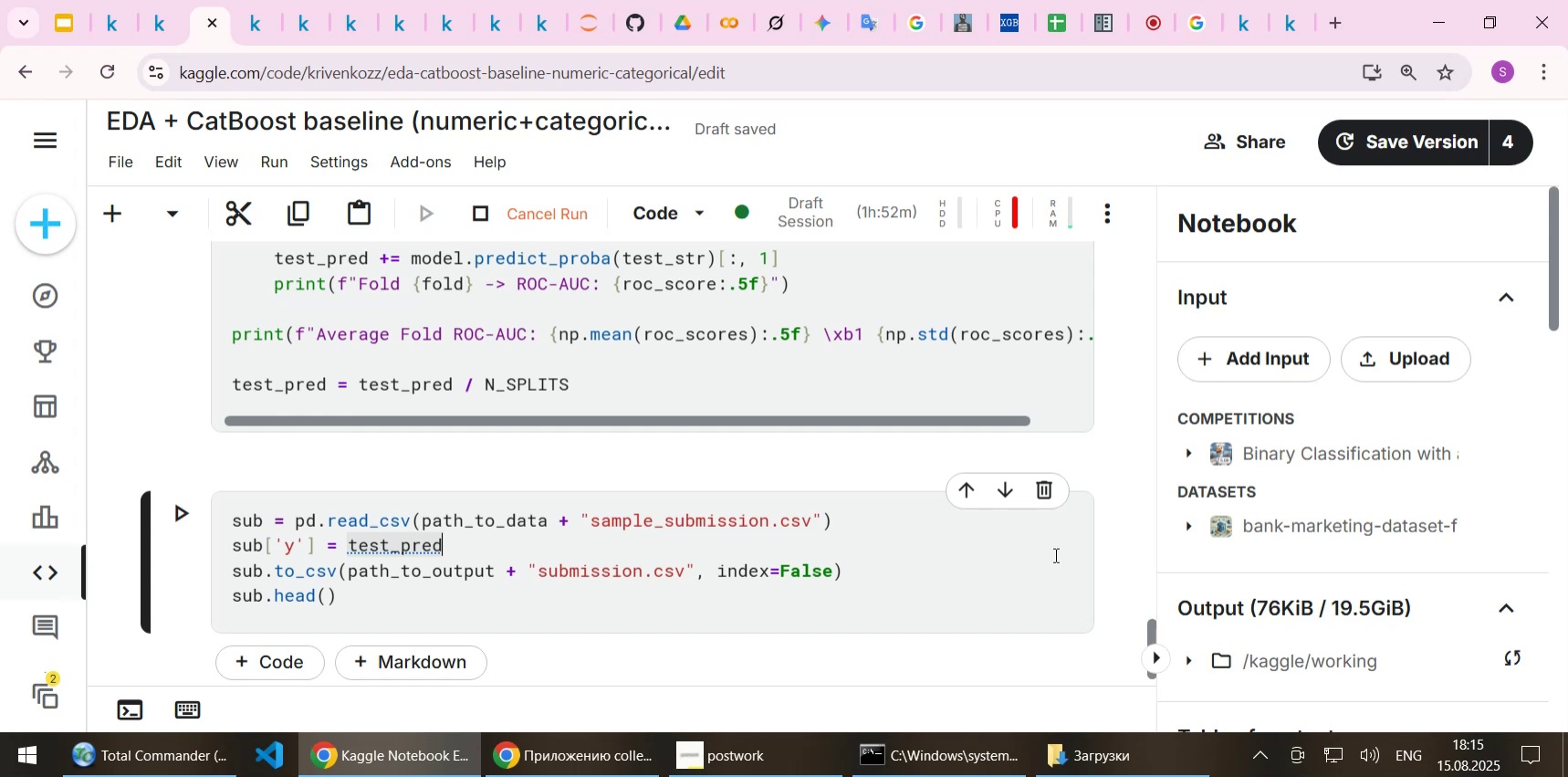 
scroll: coordinate [1054, 554], scroll_direction: up, amount: 1.0
 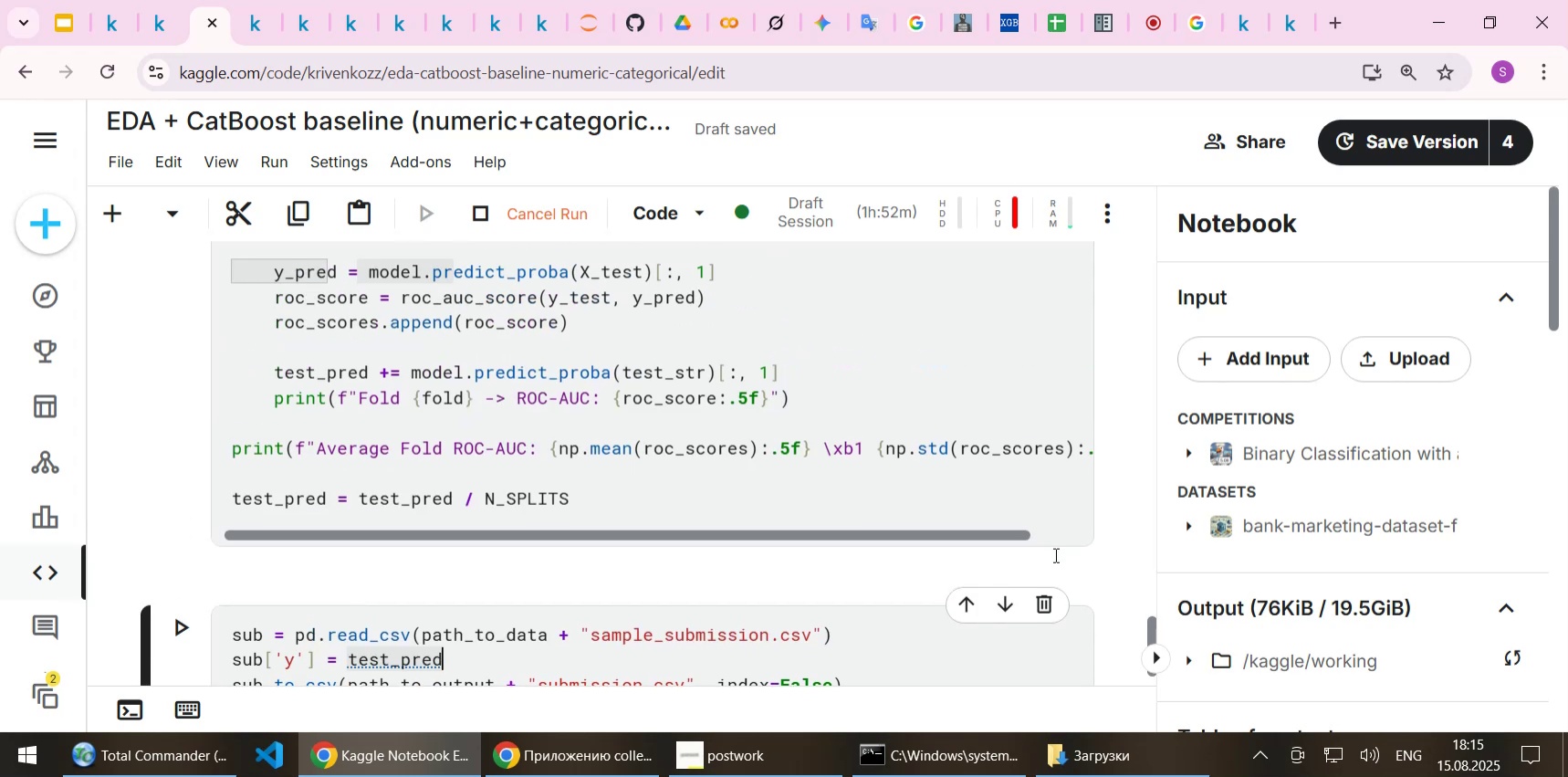 
scroll: coordinate [1054, 554], scroll_direction: down, amount: 2.0
 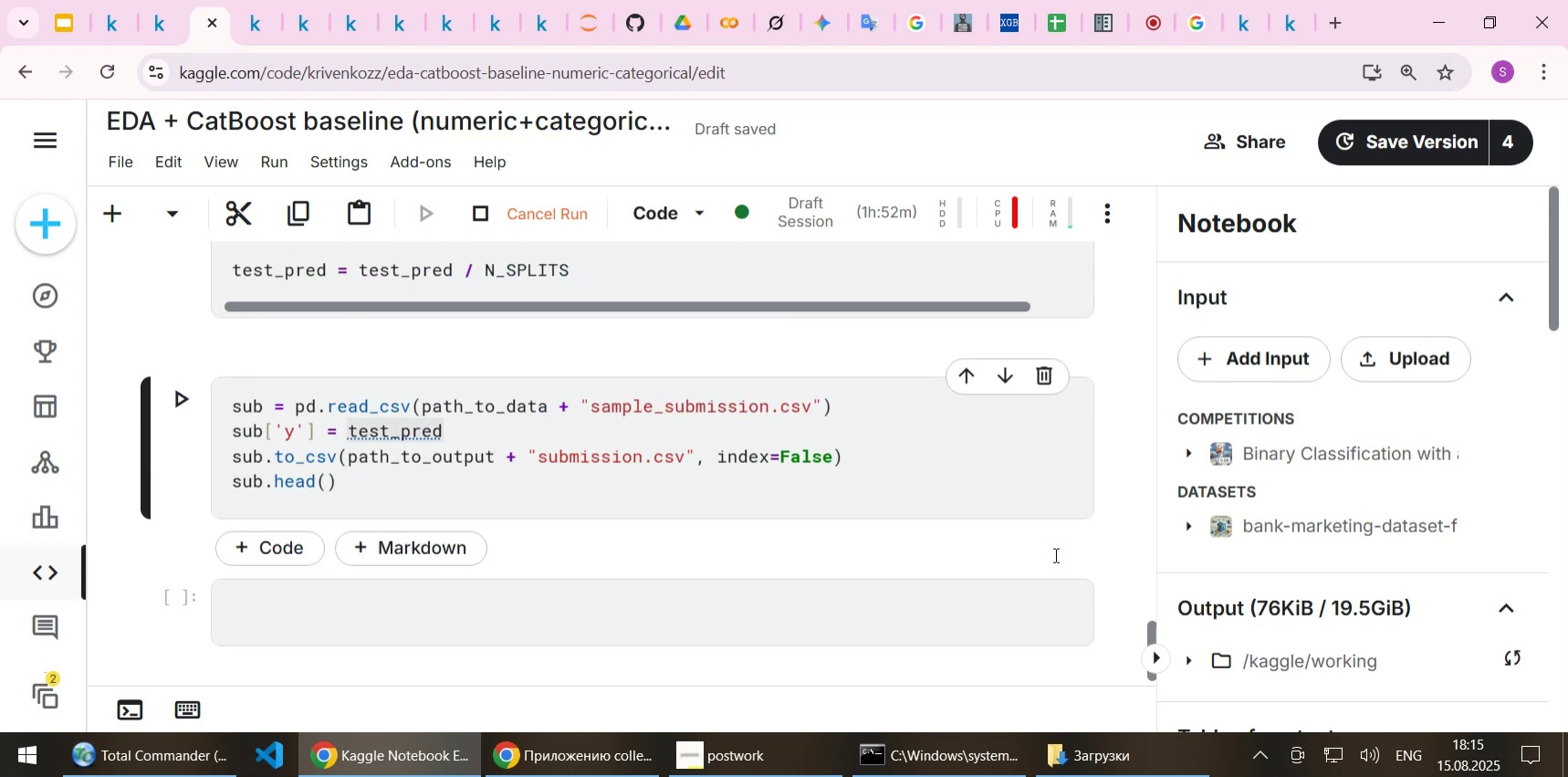 
scroll: coordinate [1054, 554], scroll_direction: up, amount: 13.0
 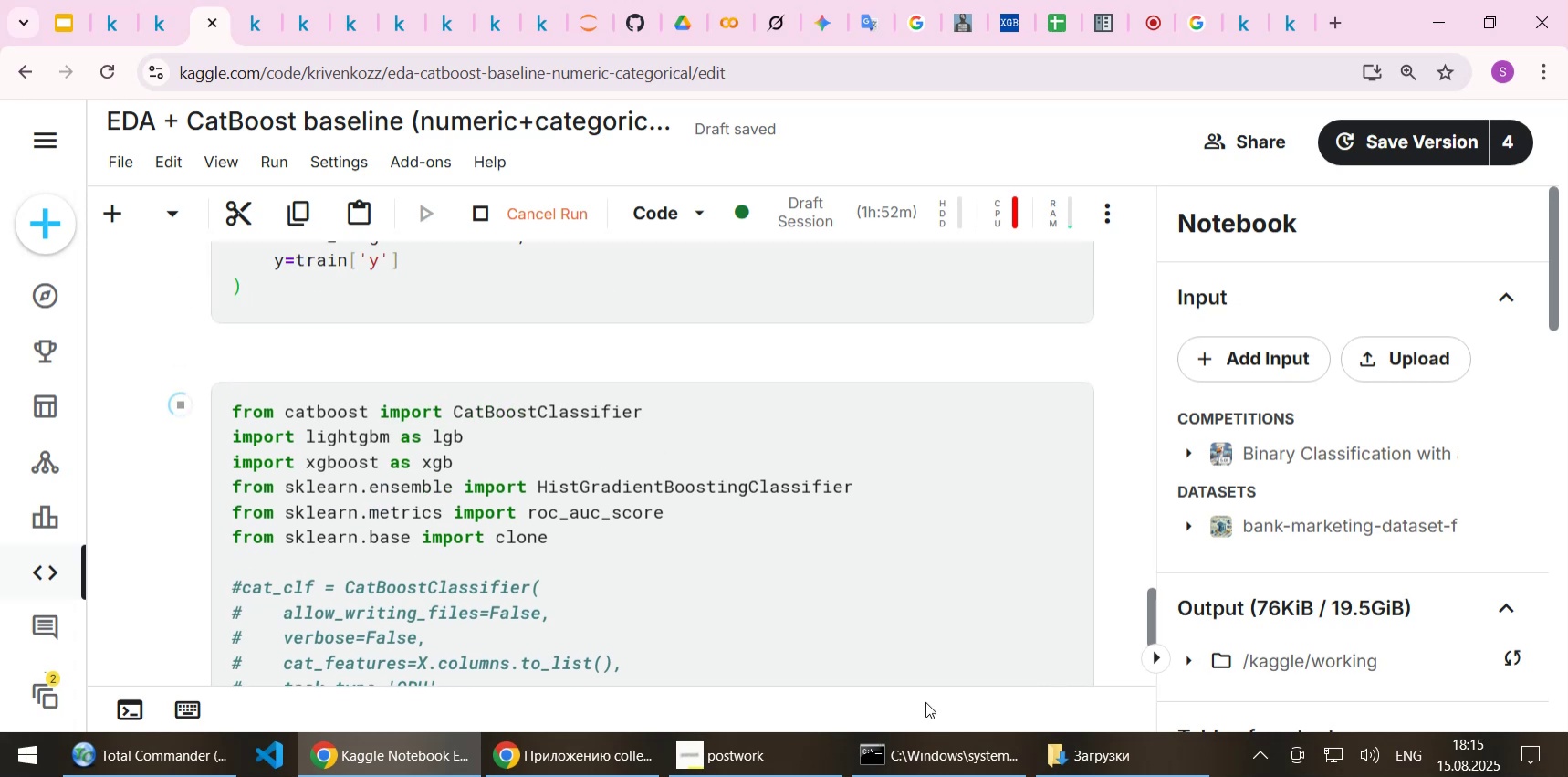 
left_click([862, 621])
 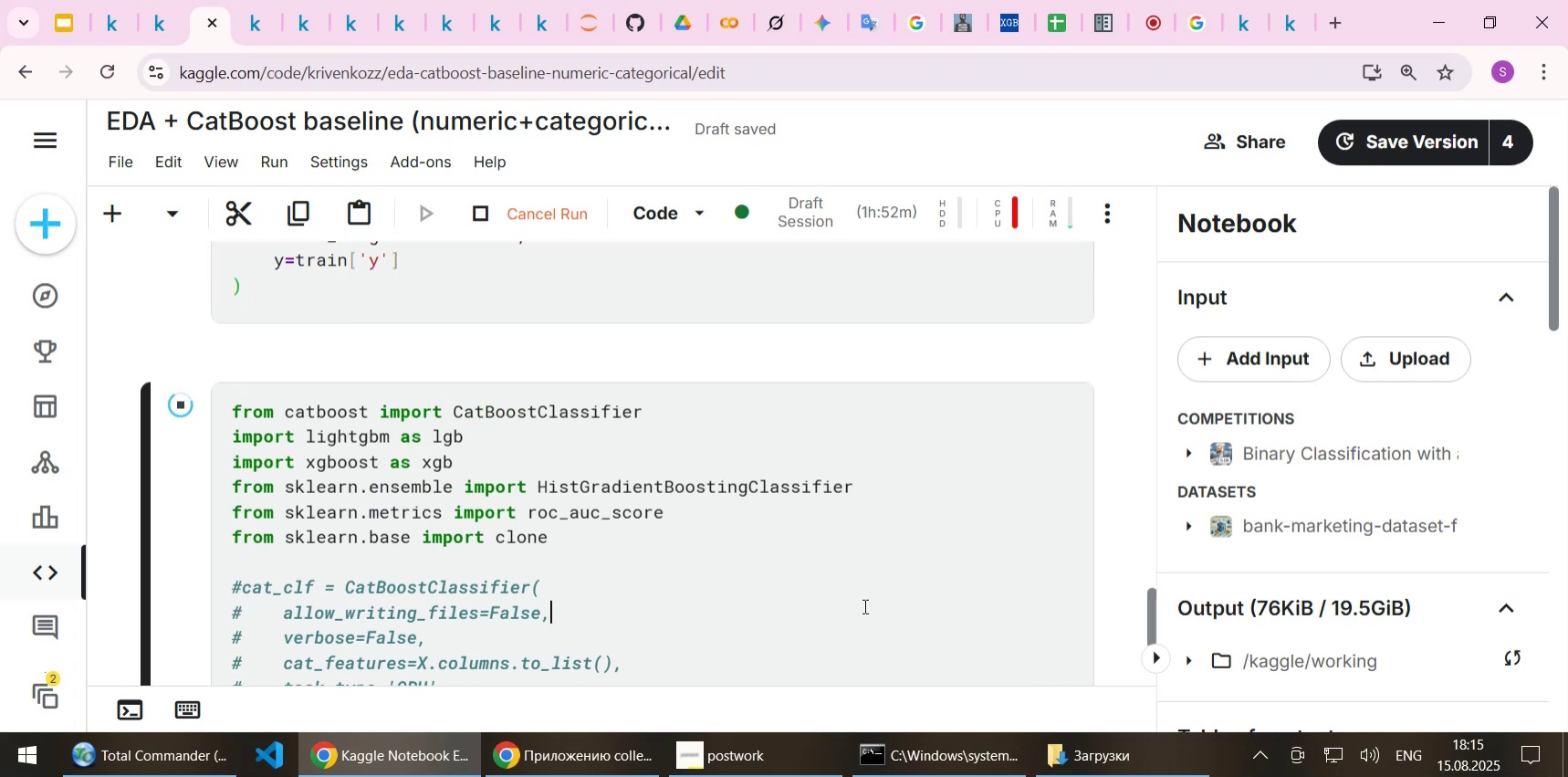 
scroll: coordinate [859, 557], scroll_direction: down, amount: 12.0
 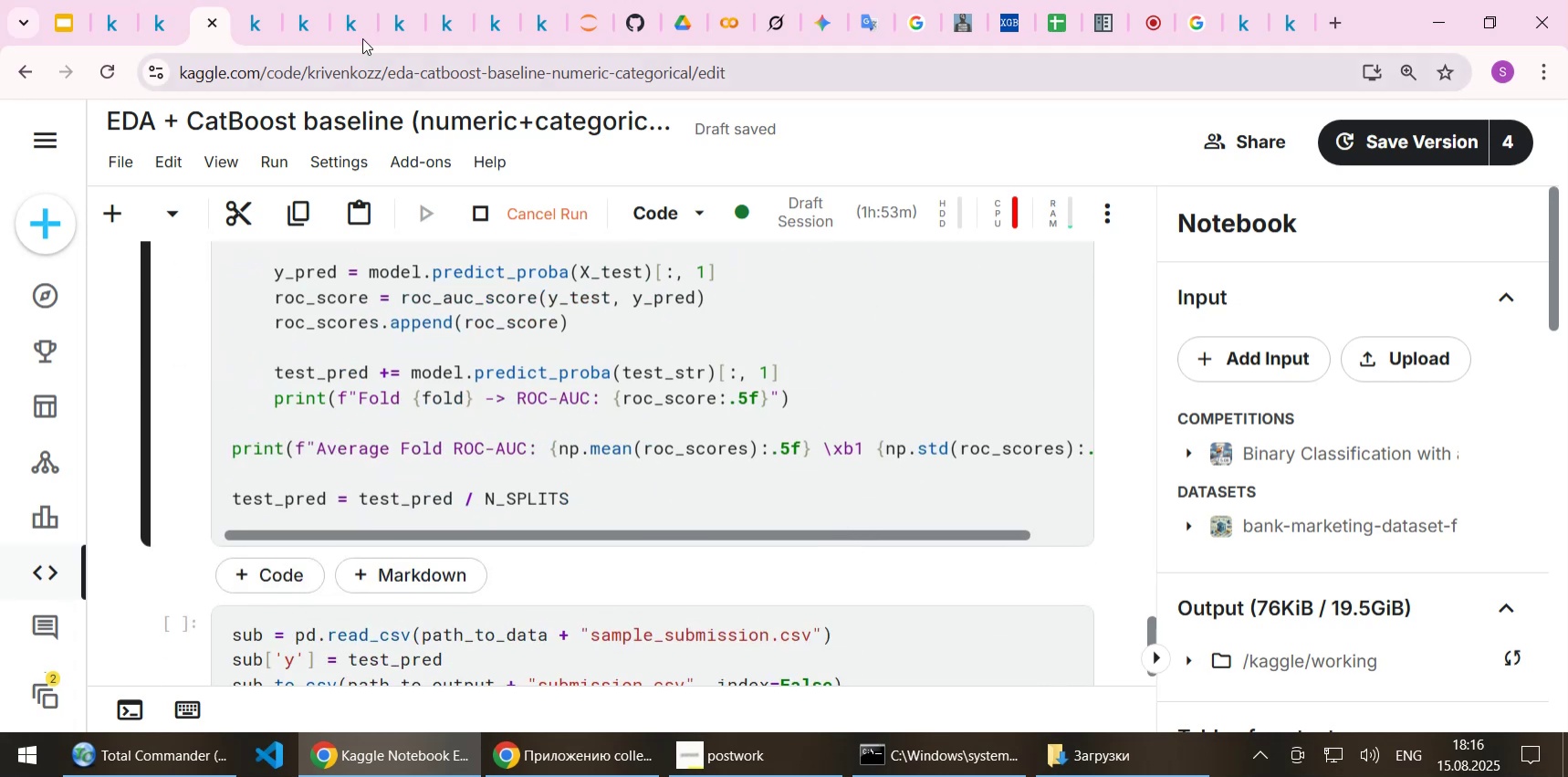 
left_click([306, 13])
 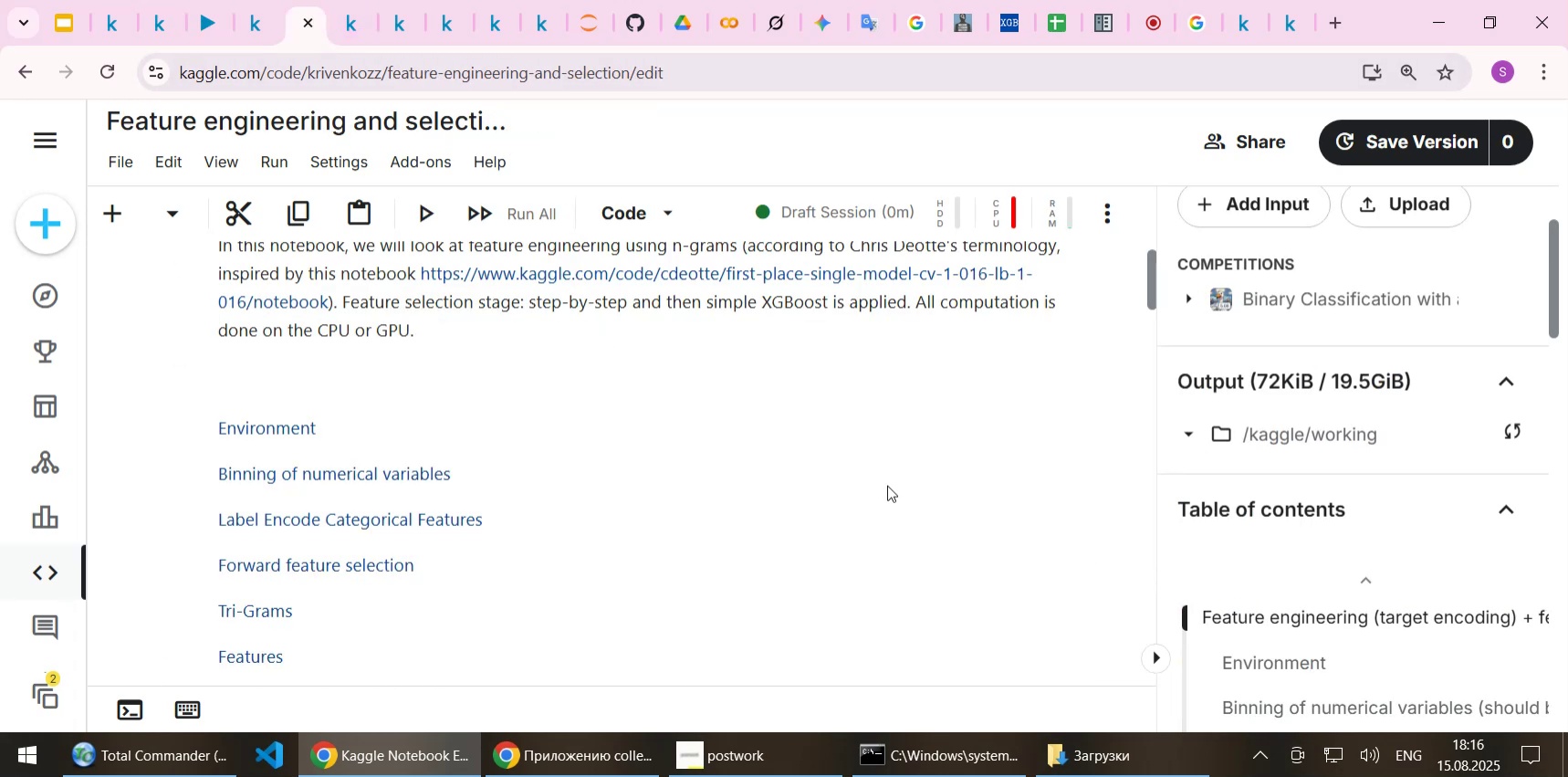 
scroll: coordinate [776, 499], scroll_direction: down, amount: 76.0
 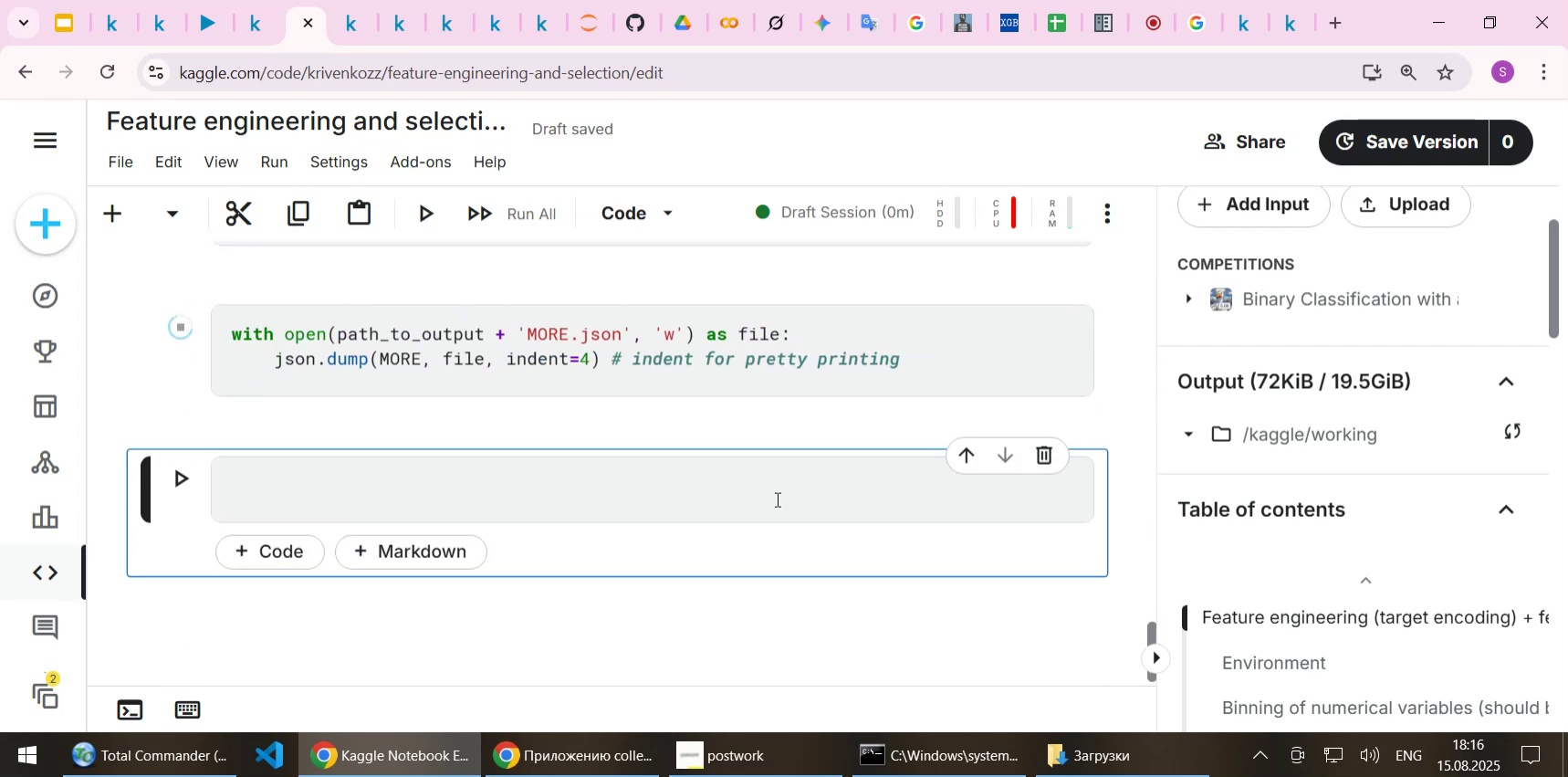 
scroll: coordinate [755, 436], scroll_direction: up, amount: 2.0
 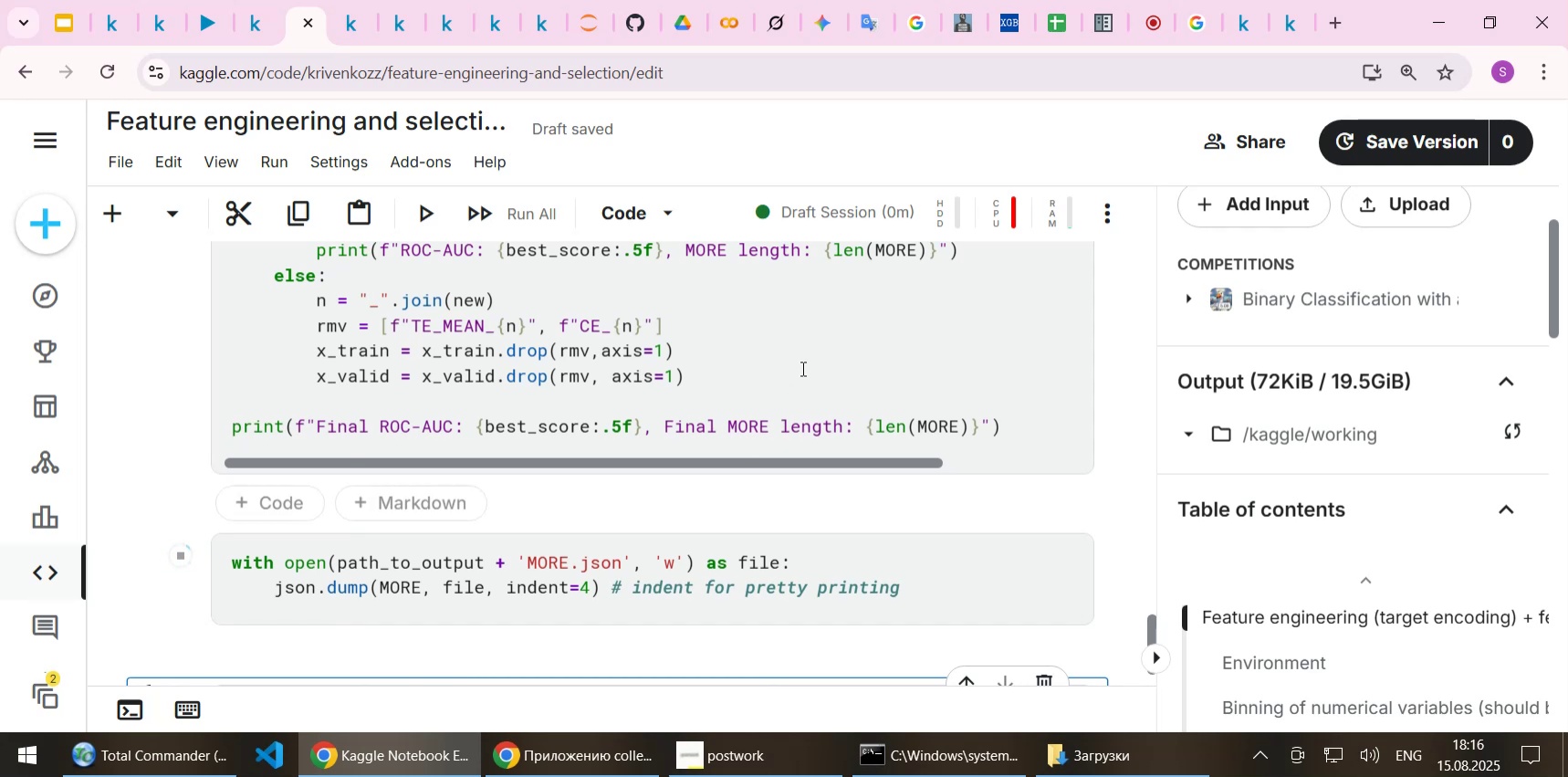 
wait(5.67)
 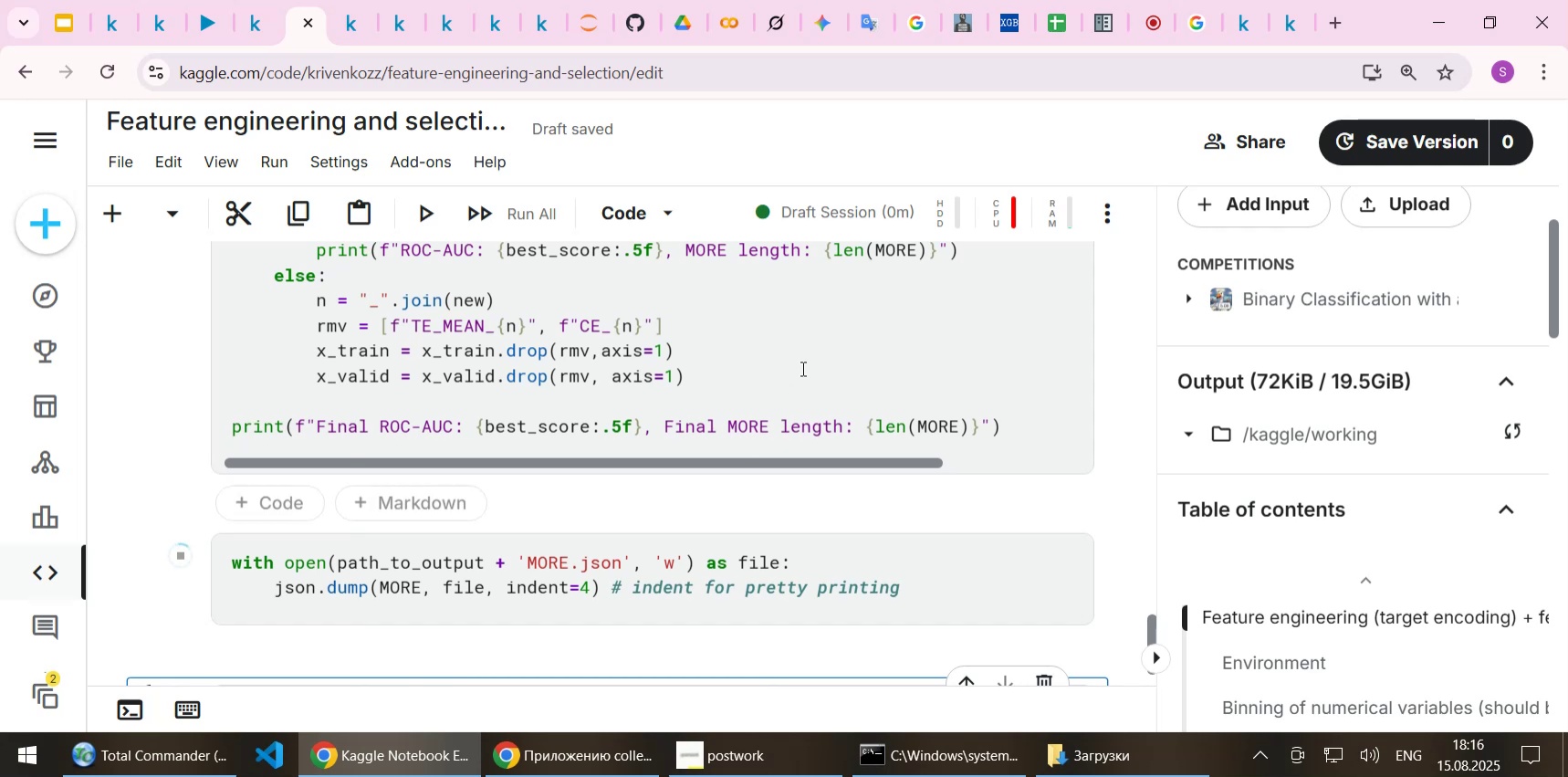 
left_click([1281, 14])
 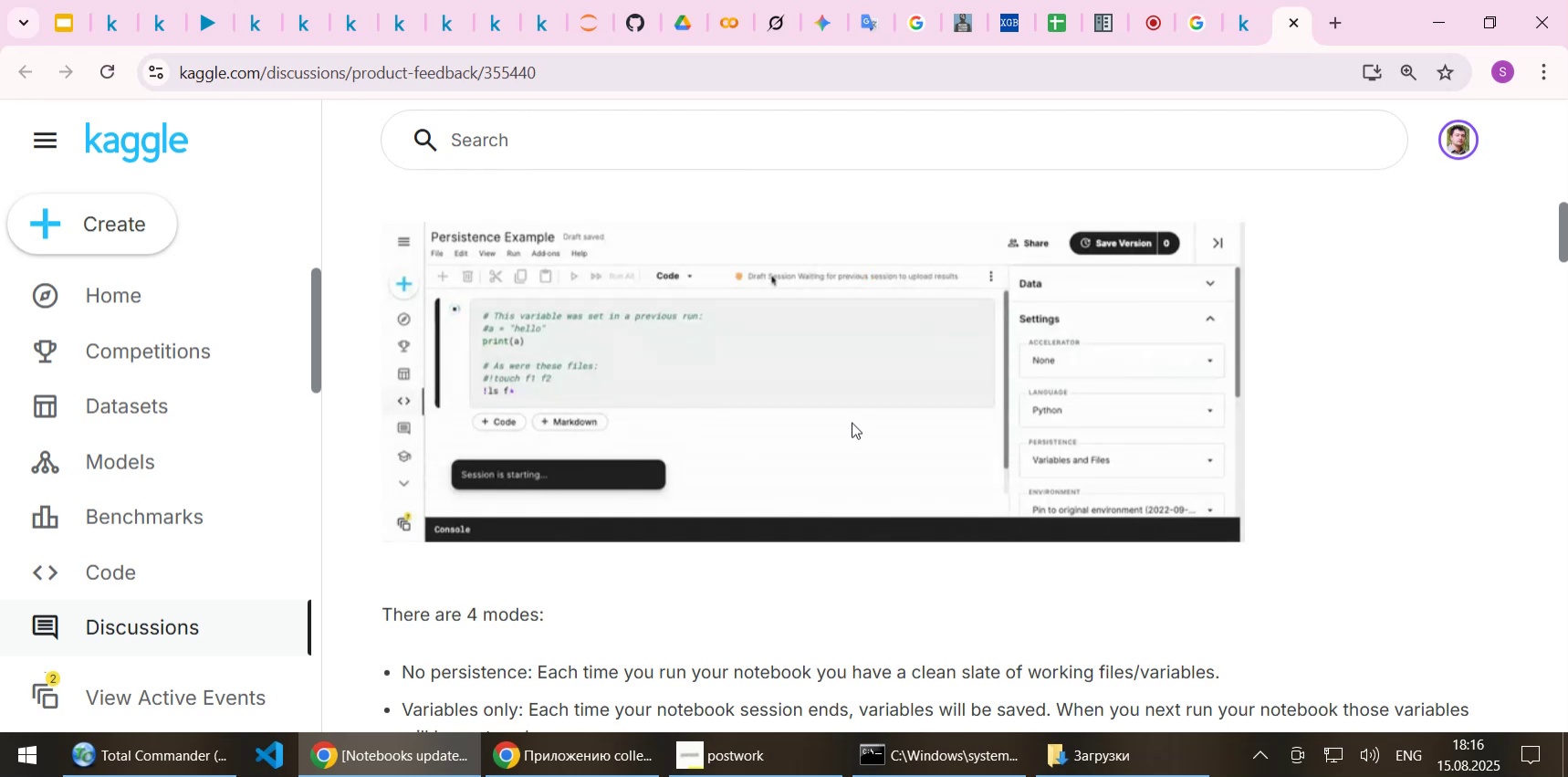 
wait(13.03)
 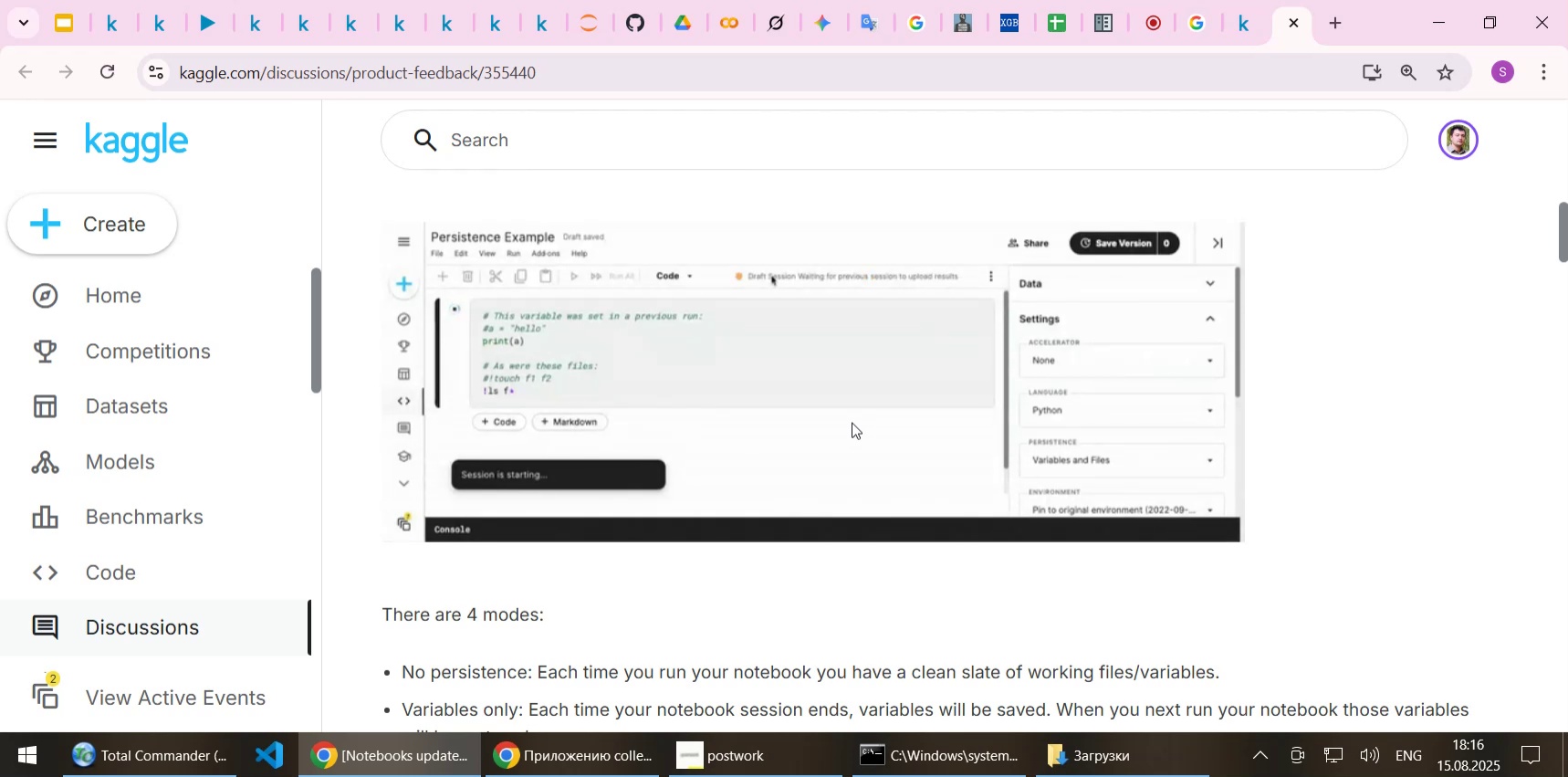 
scroll: coordinate [852, 429], scroll_direction: down, amount: 2.0
 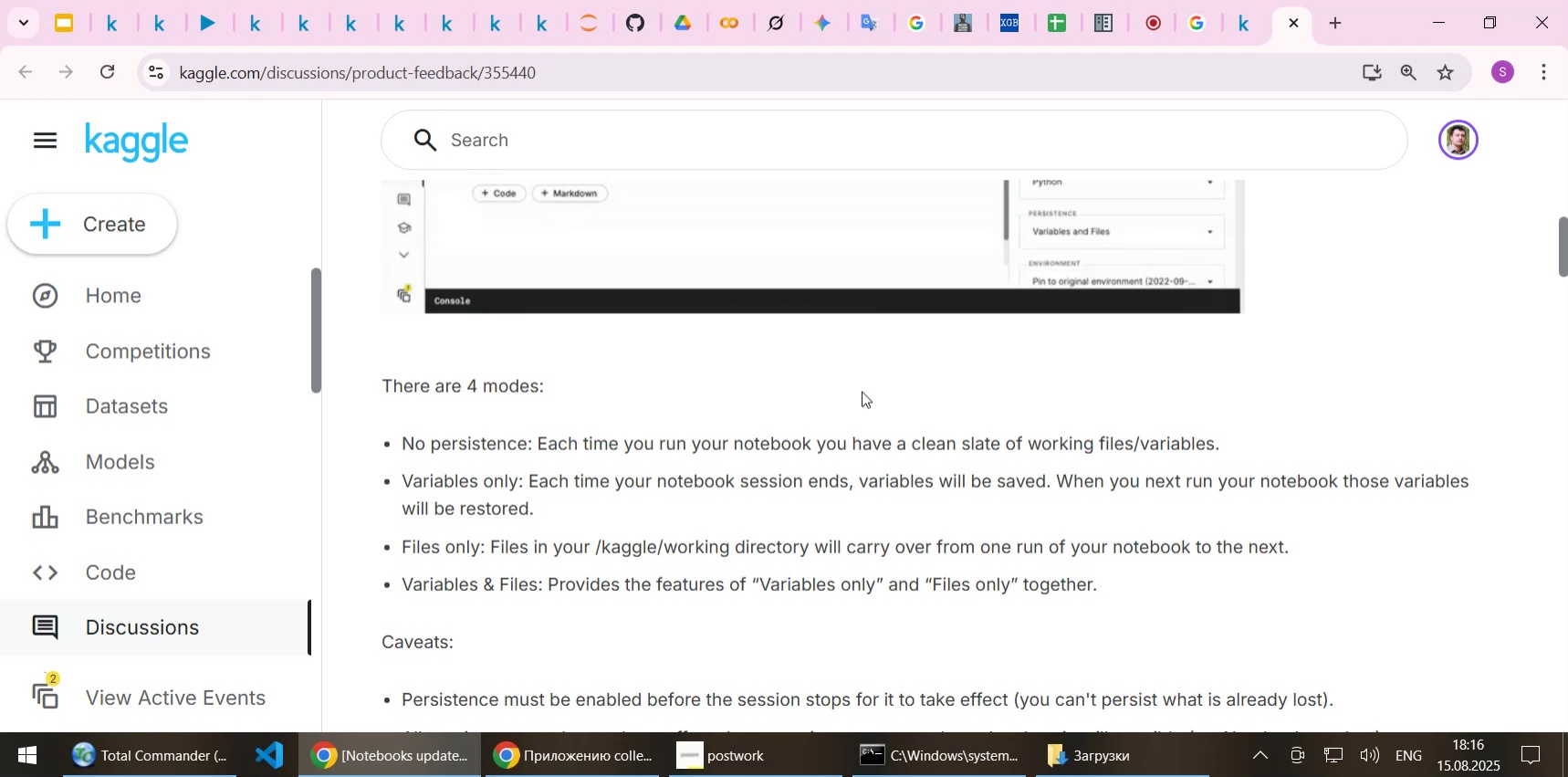 
wait(11.37)
 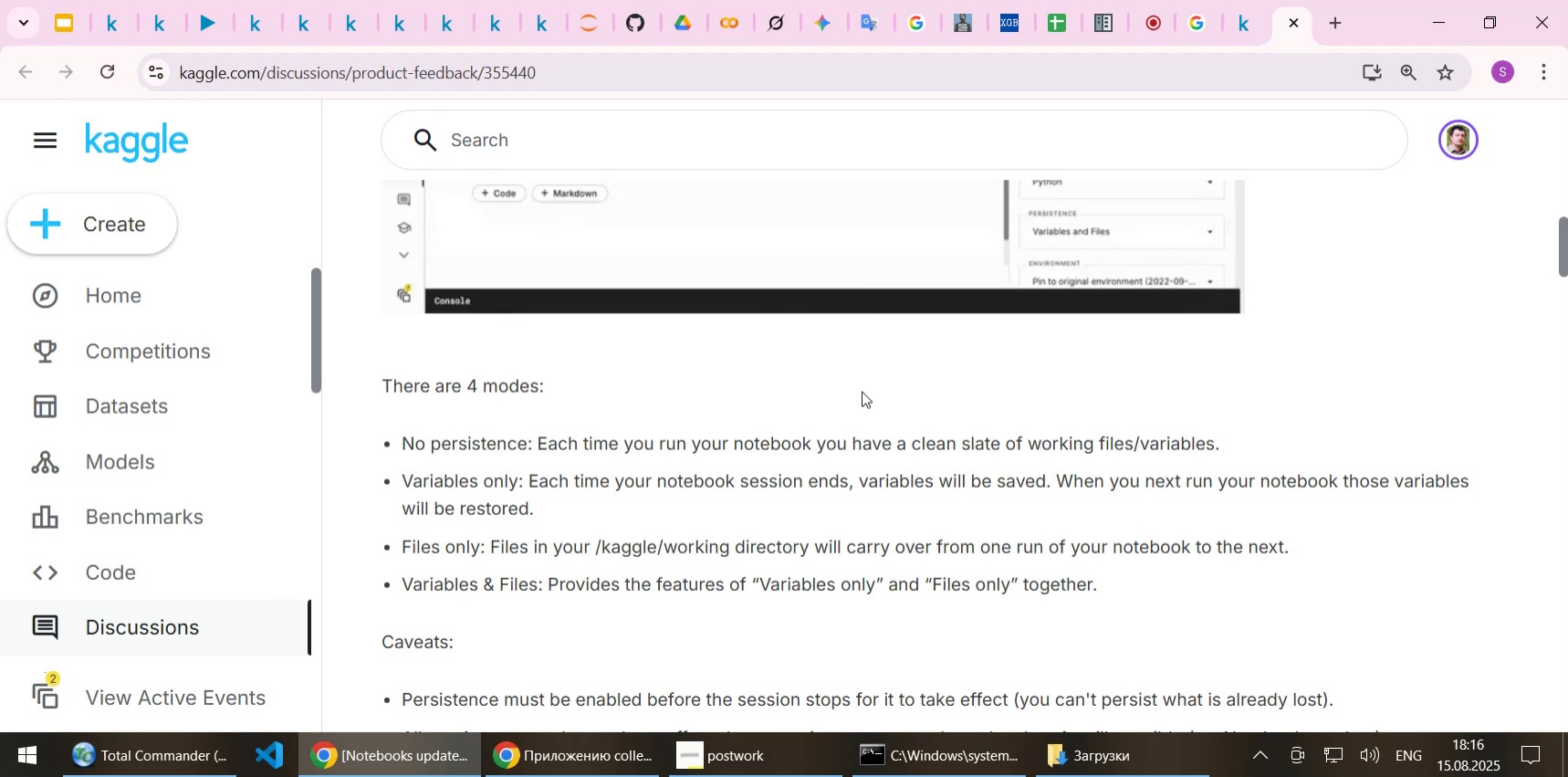 
left_click([309, 16])
 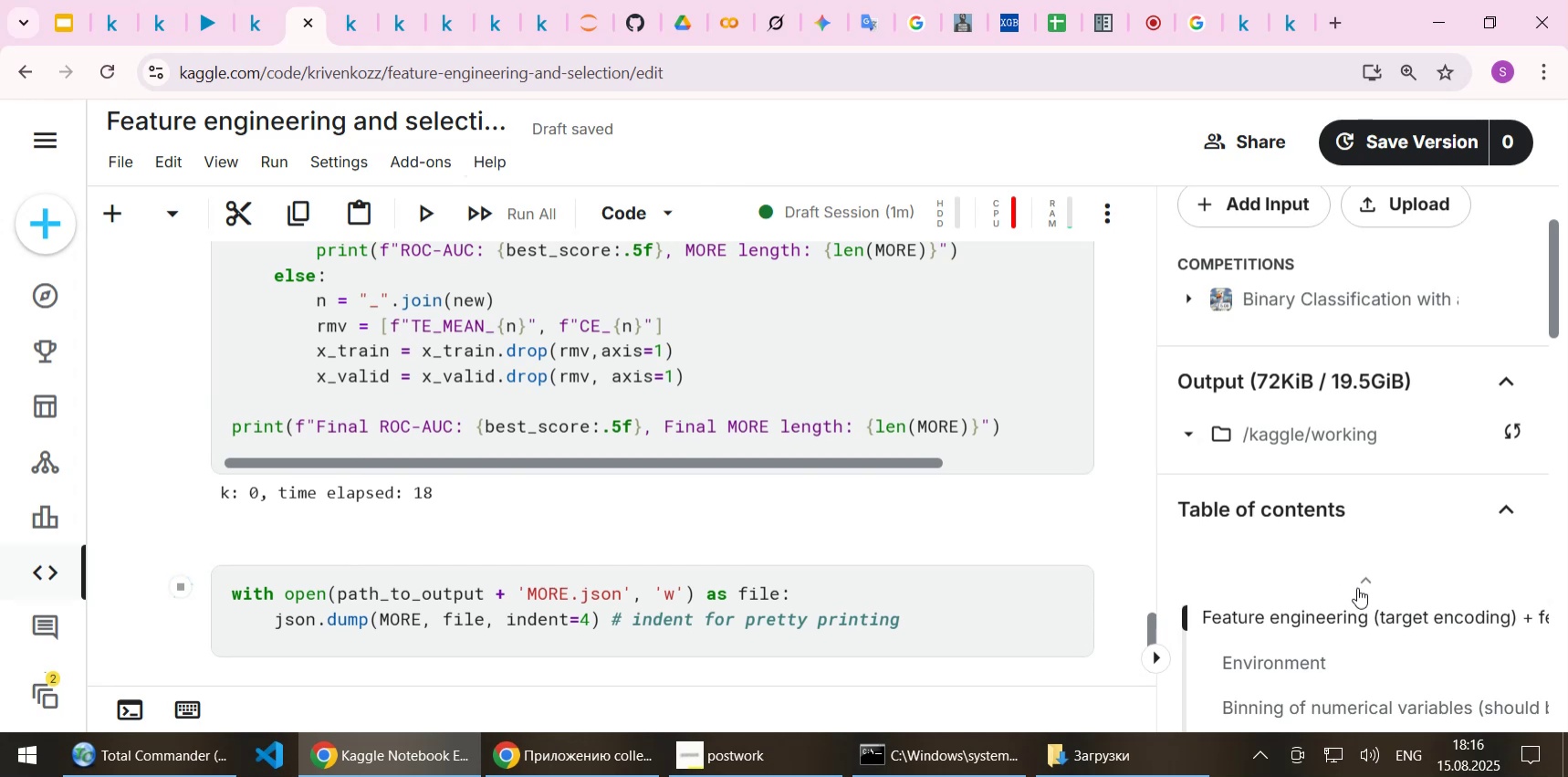 
scroll: coordinate [1369, 587], scroll_direction: down, amount: 6.0
 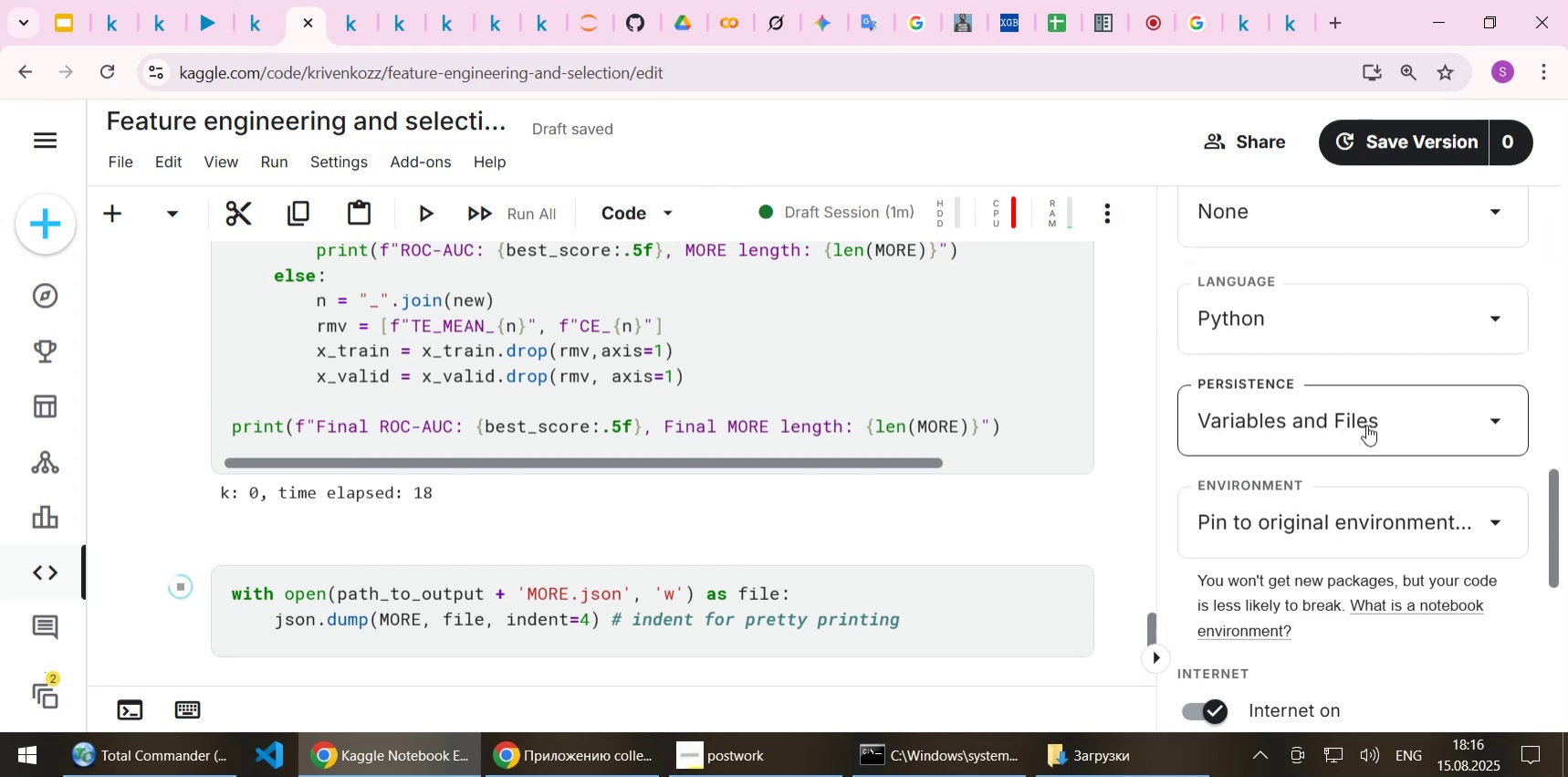 
left_click([1369, 414])
 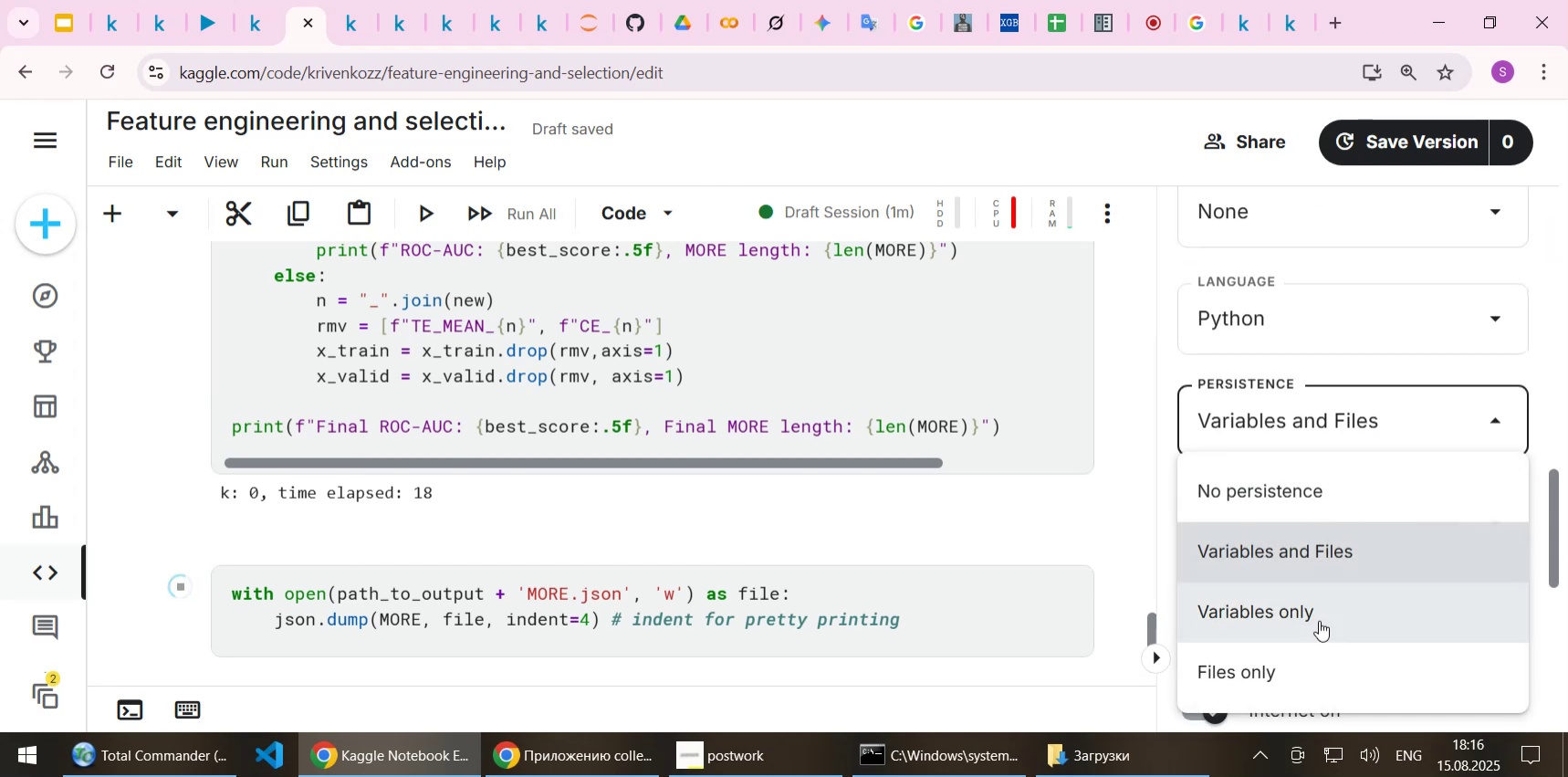 
left_click_drag(start_coordinate=[1316, 620], to_coordinate=[1302, 680])
 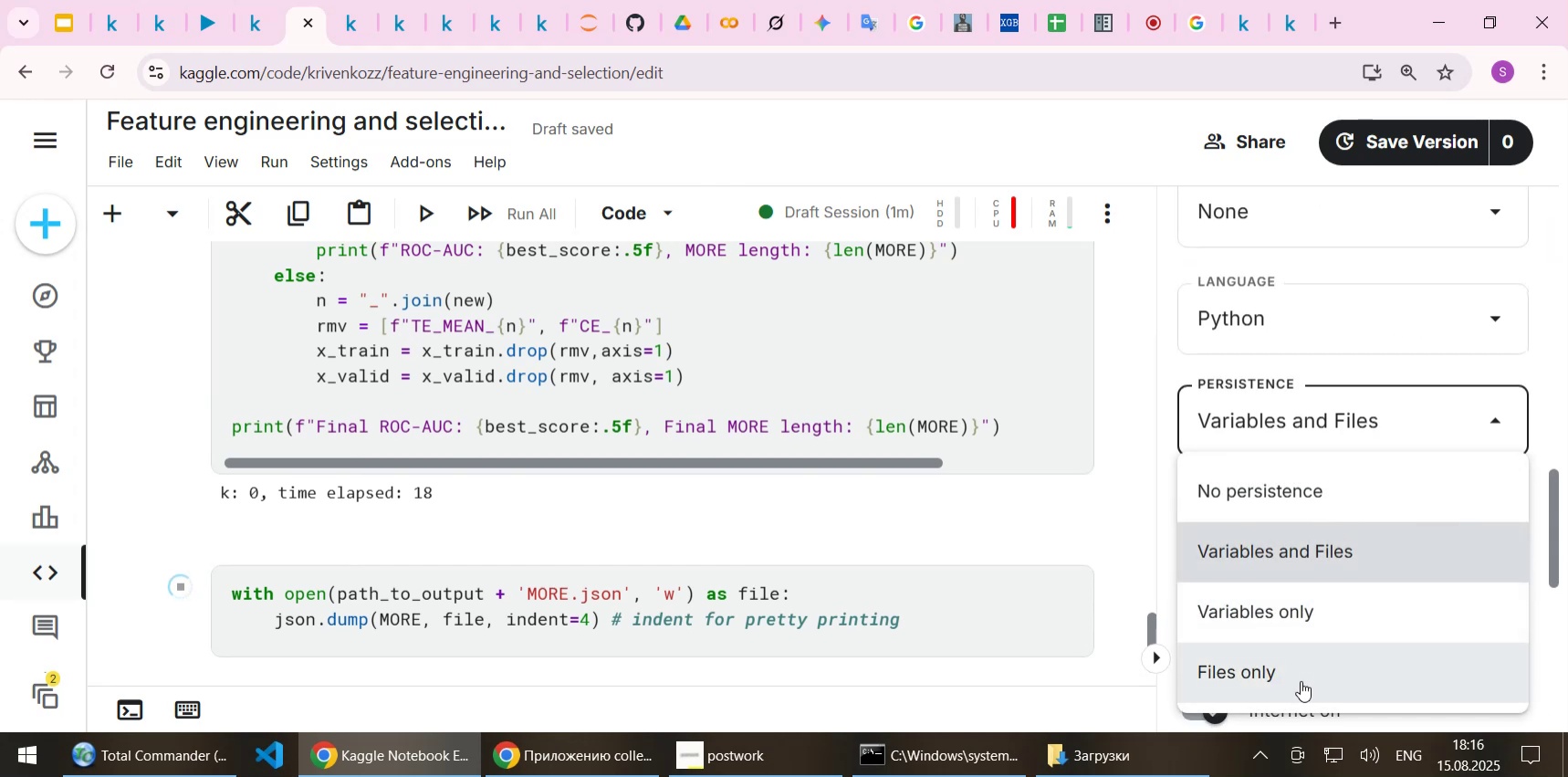 
left_click([1301, 680])
 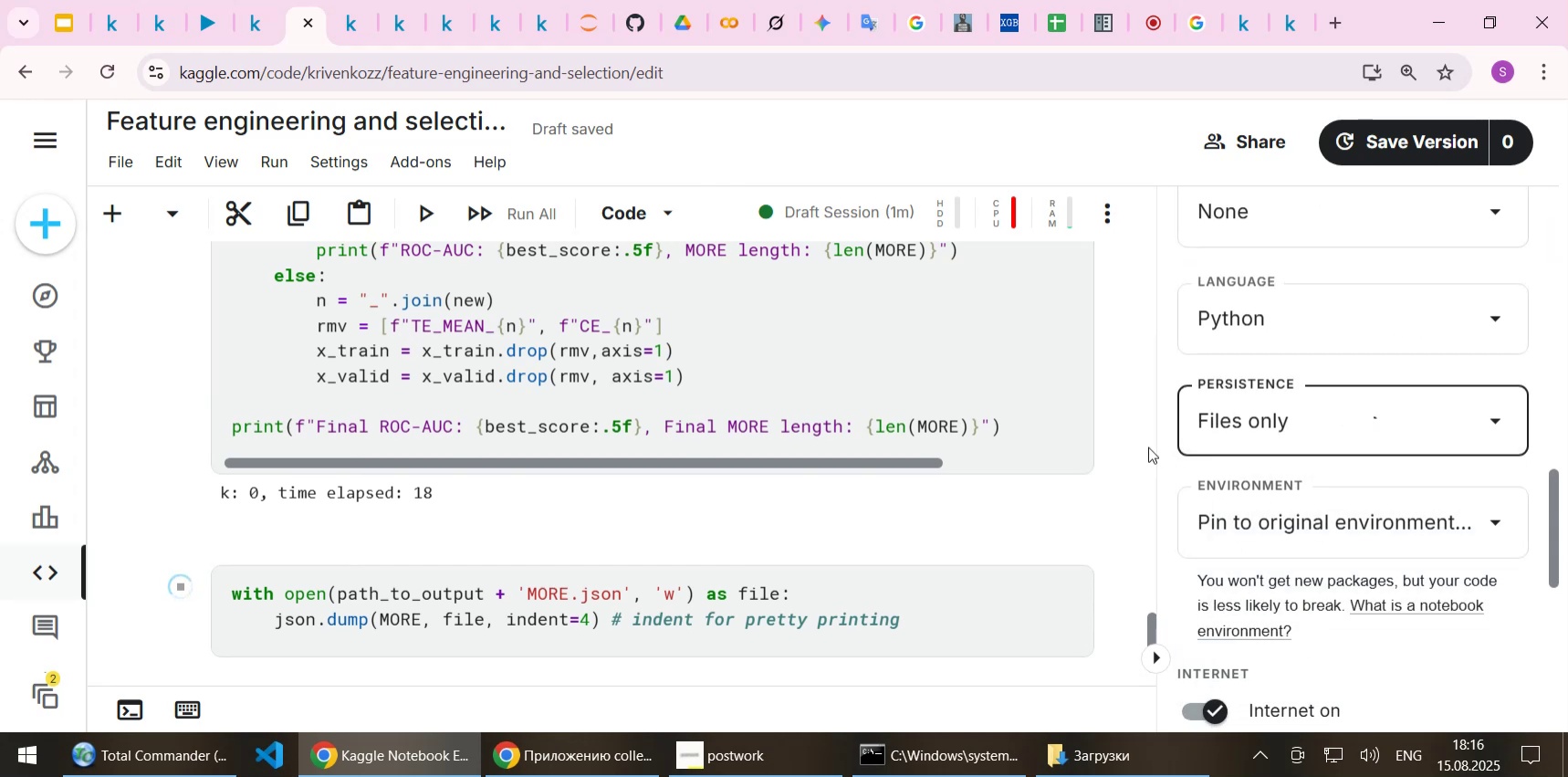 
left_click([1161, 445])
 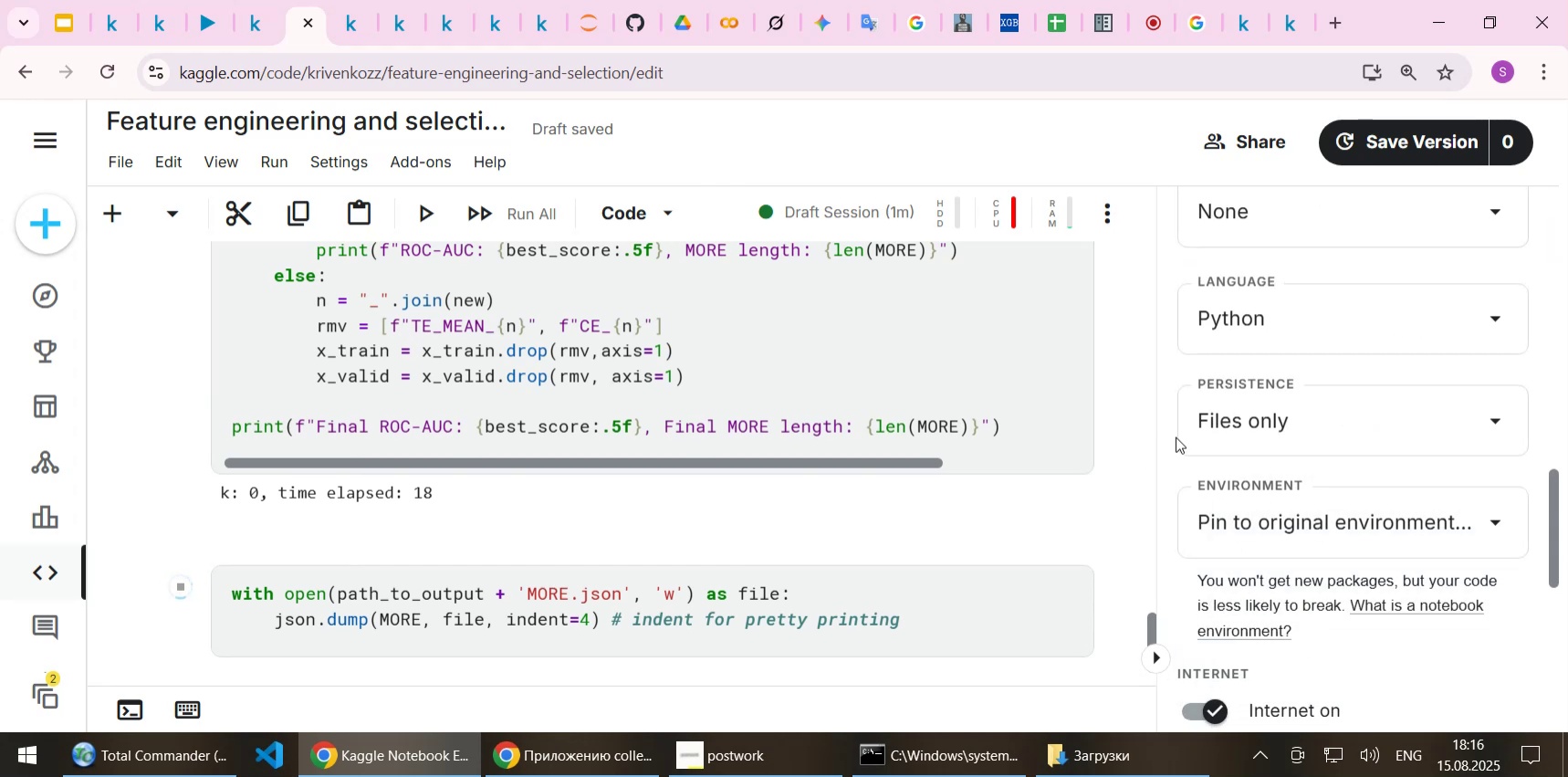 
left_click([1176, 436])
 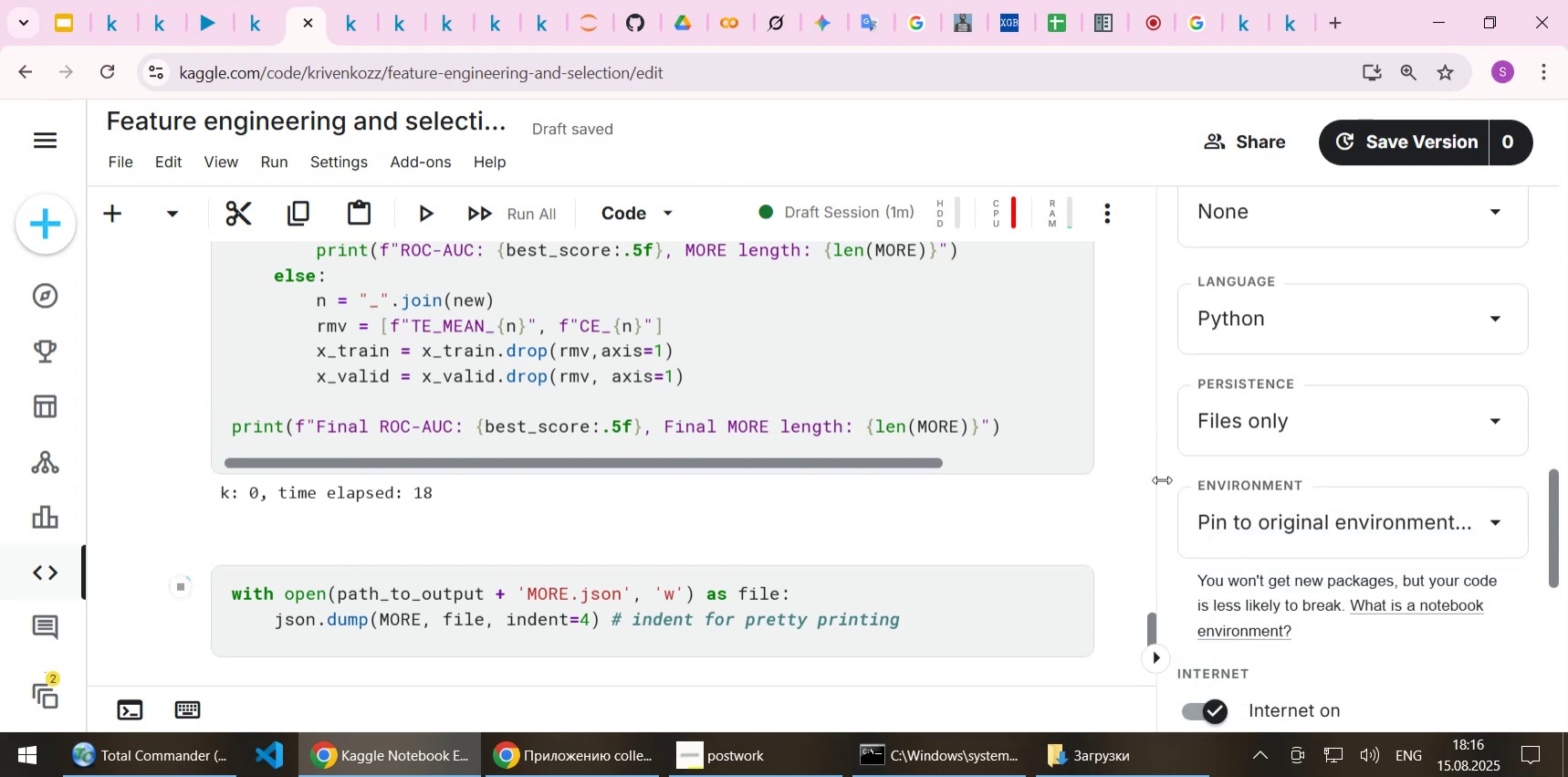 
scroll: coordinate [1104, 503], scroll_direction: up, amount: 2.0
 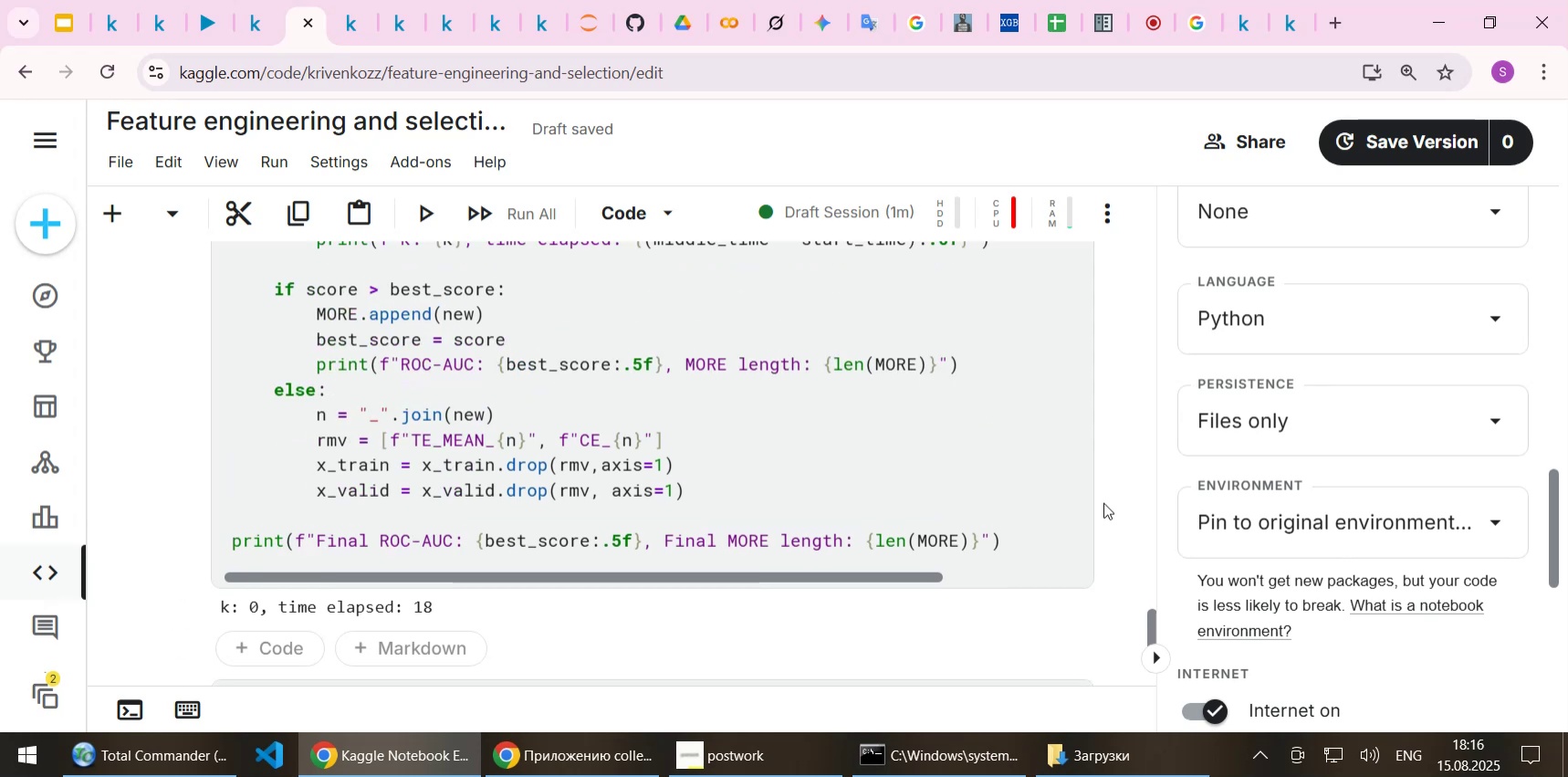 
scroll: coordinate [728, 497], scroll_direction: down, amount: 2.0
 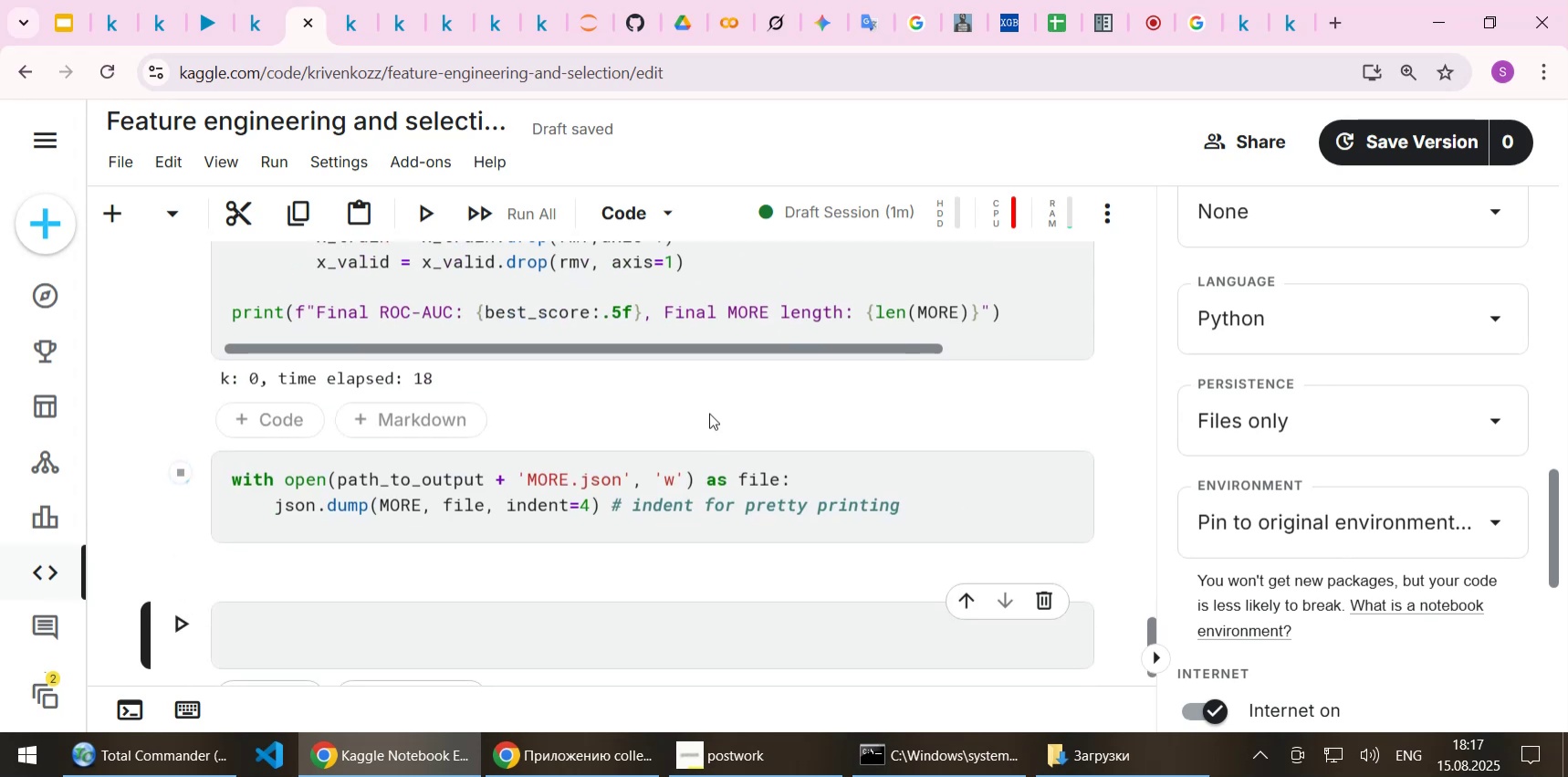 
wait(8.05)
 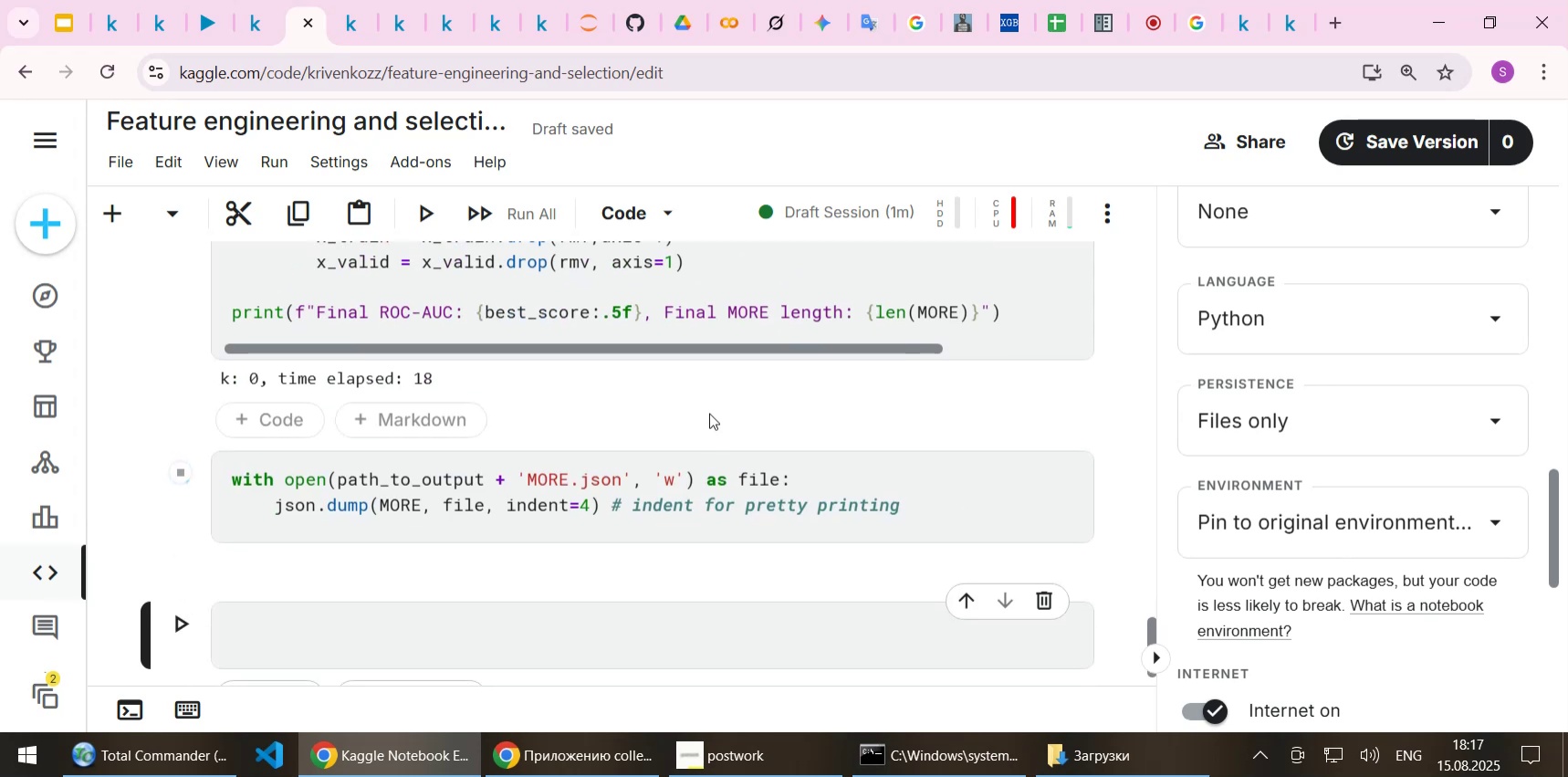 
scroll: coordinate [834, 524], scroll_direction: up, amount: 4.0
 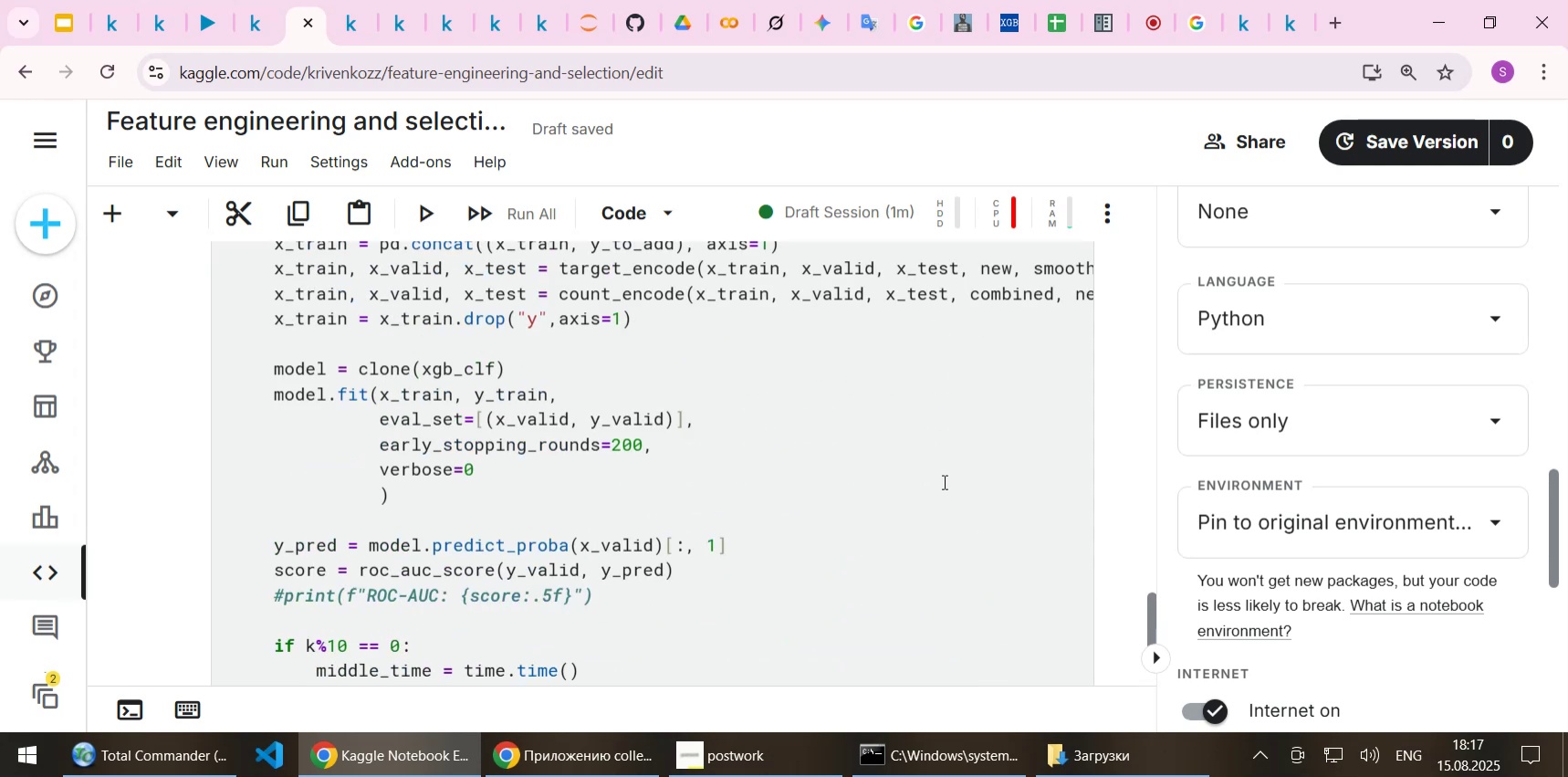 
scroll: coordinate [872, 451], scroll_direction: down, amount: 6.0
 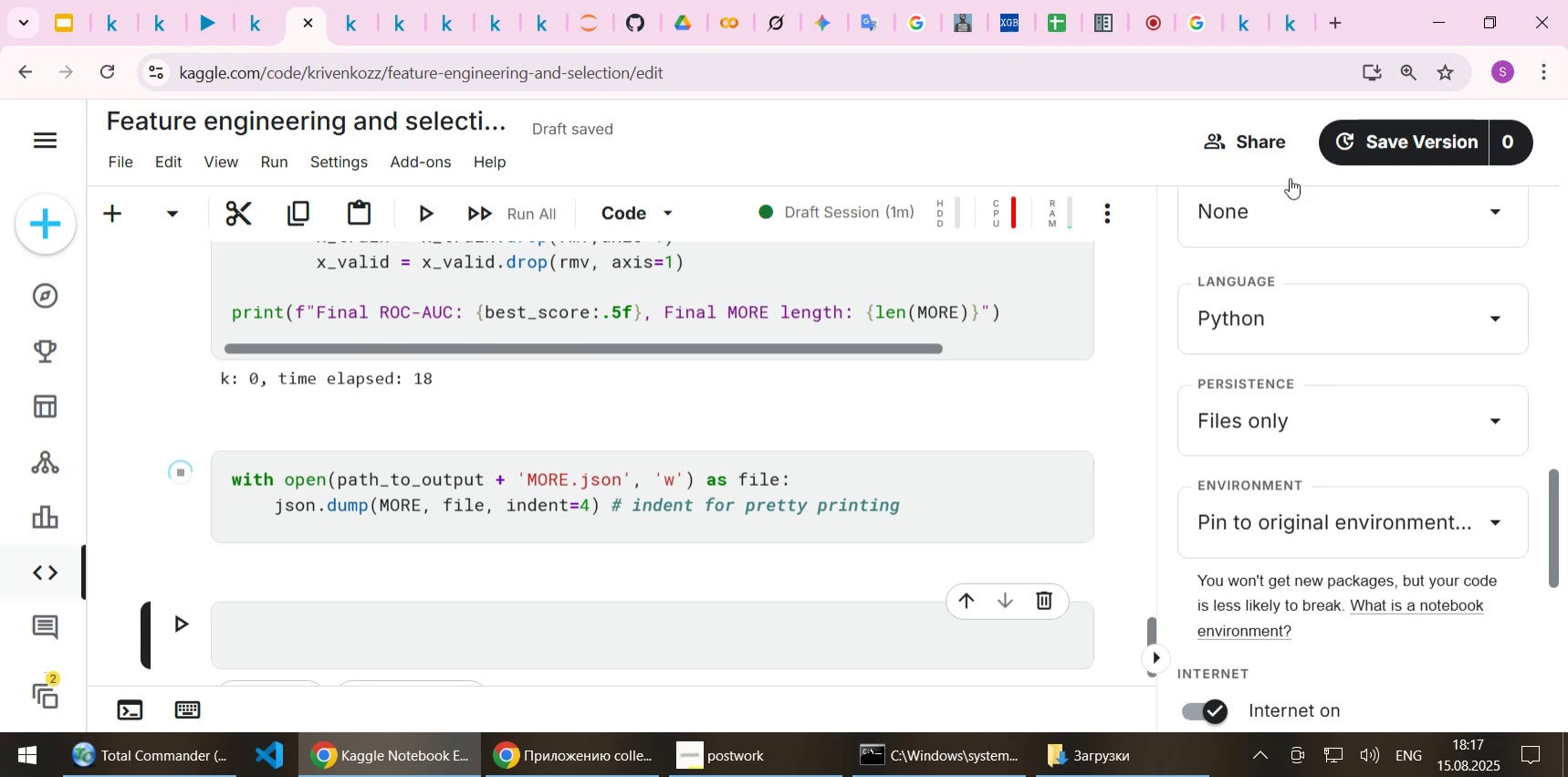 
left_click([1295, 35])
 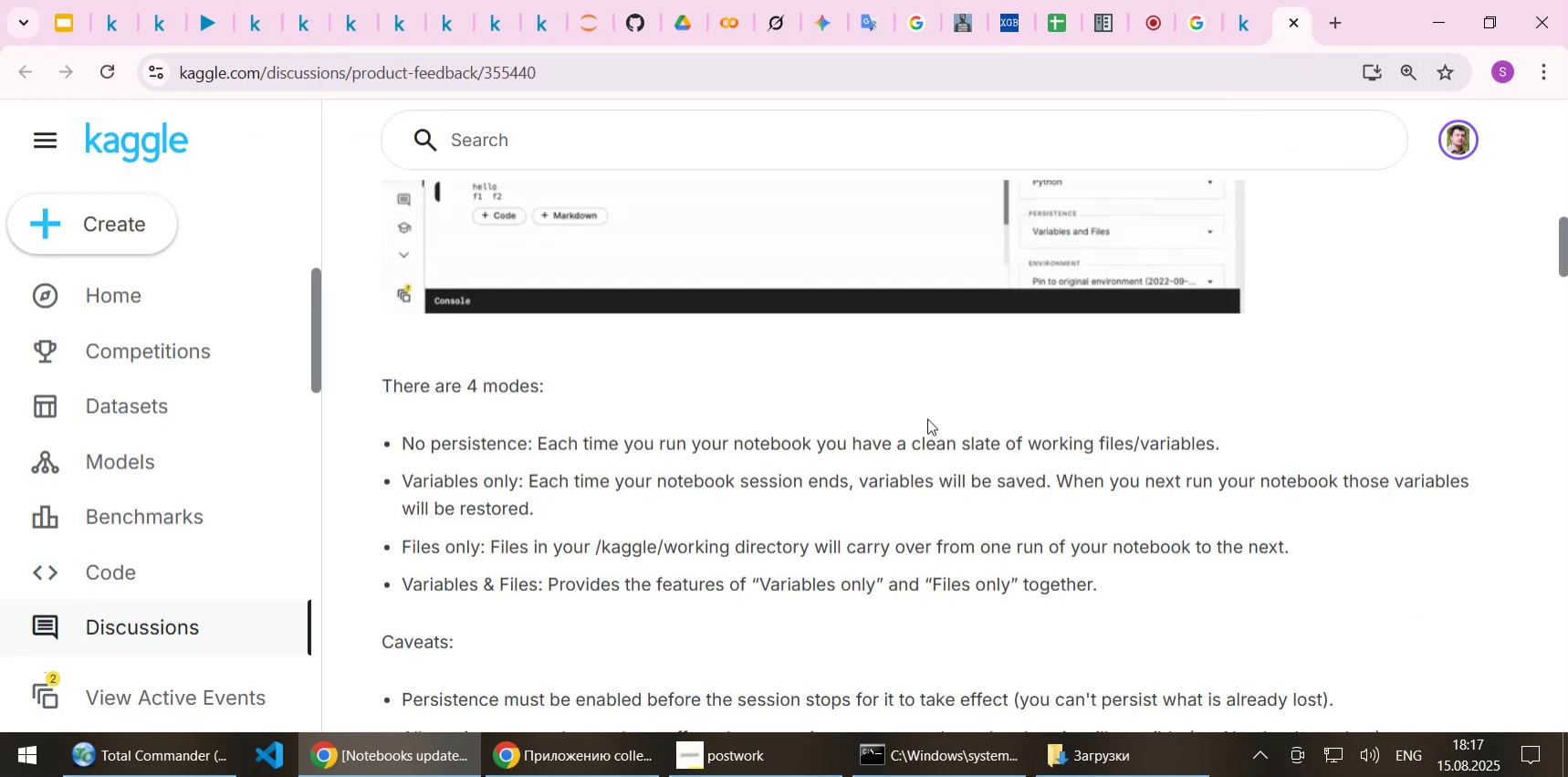 
scroll: coordinate [885, 436], scroll_direction: down, amount: 2.0
 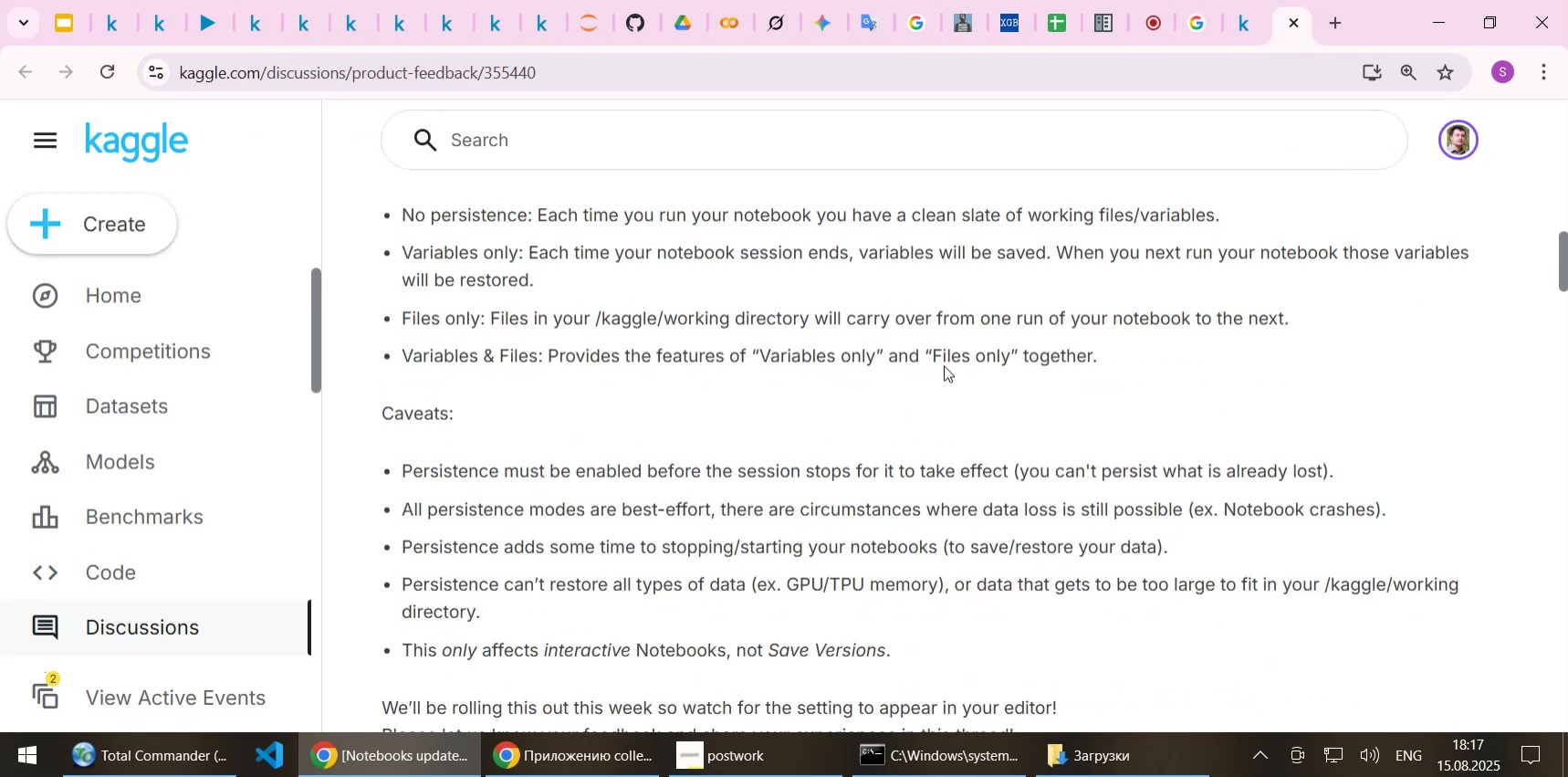 
wait(9.5)
 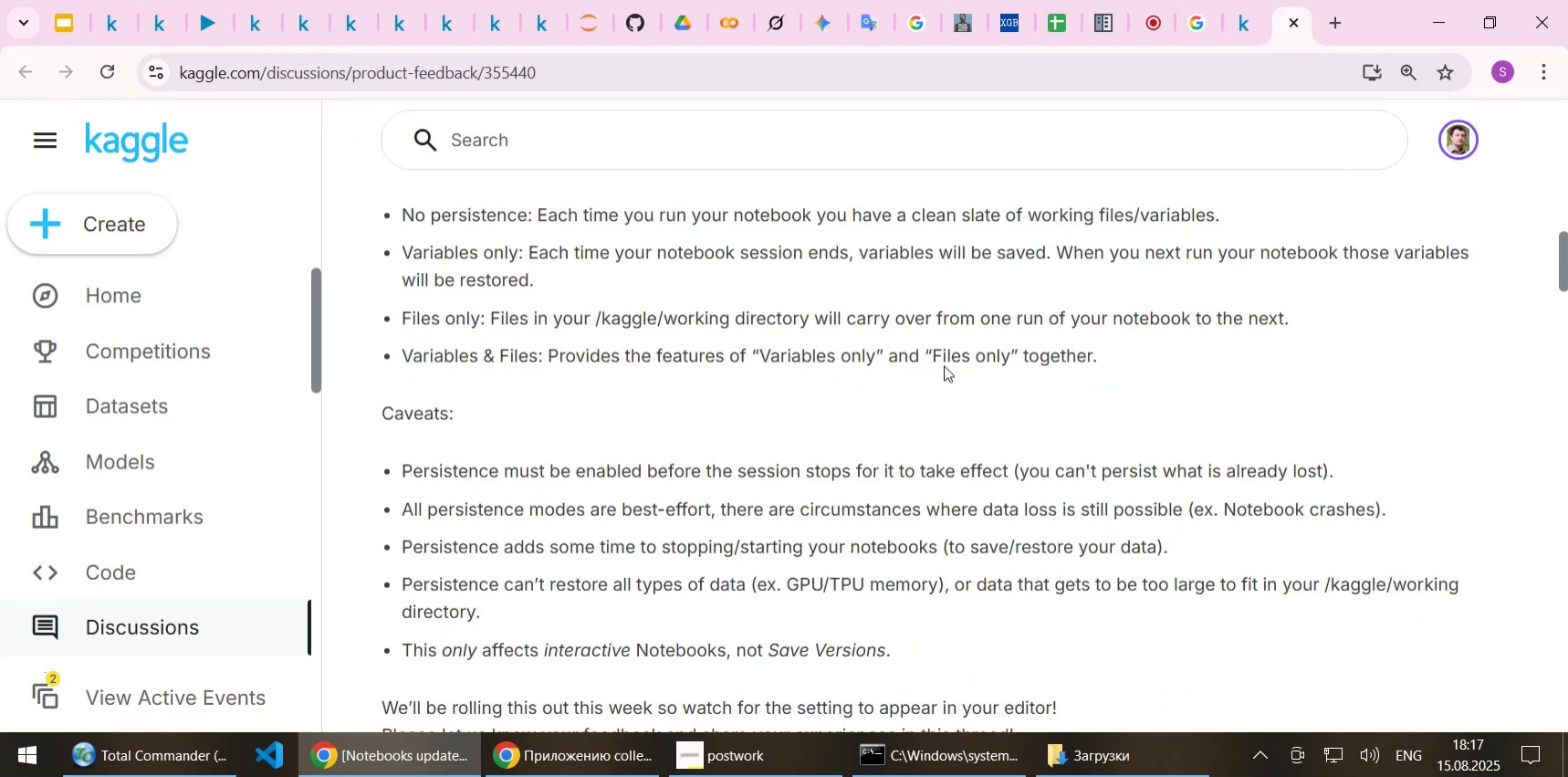 
scroll: coordinate [944, 365], scroll_direction: down, amount: 1.0
 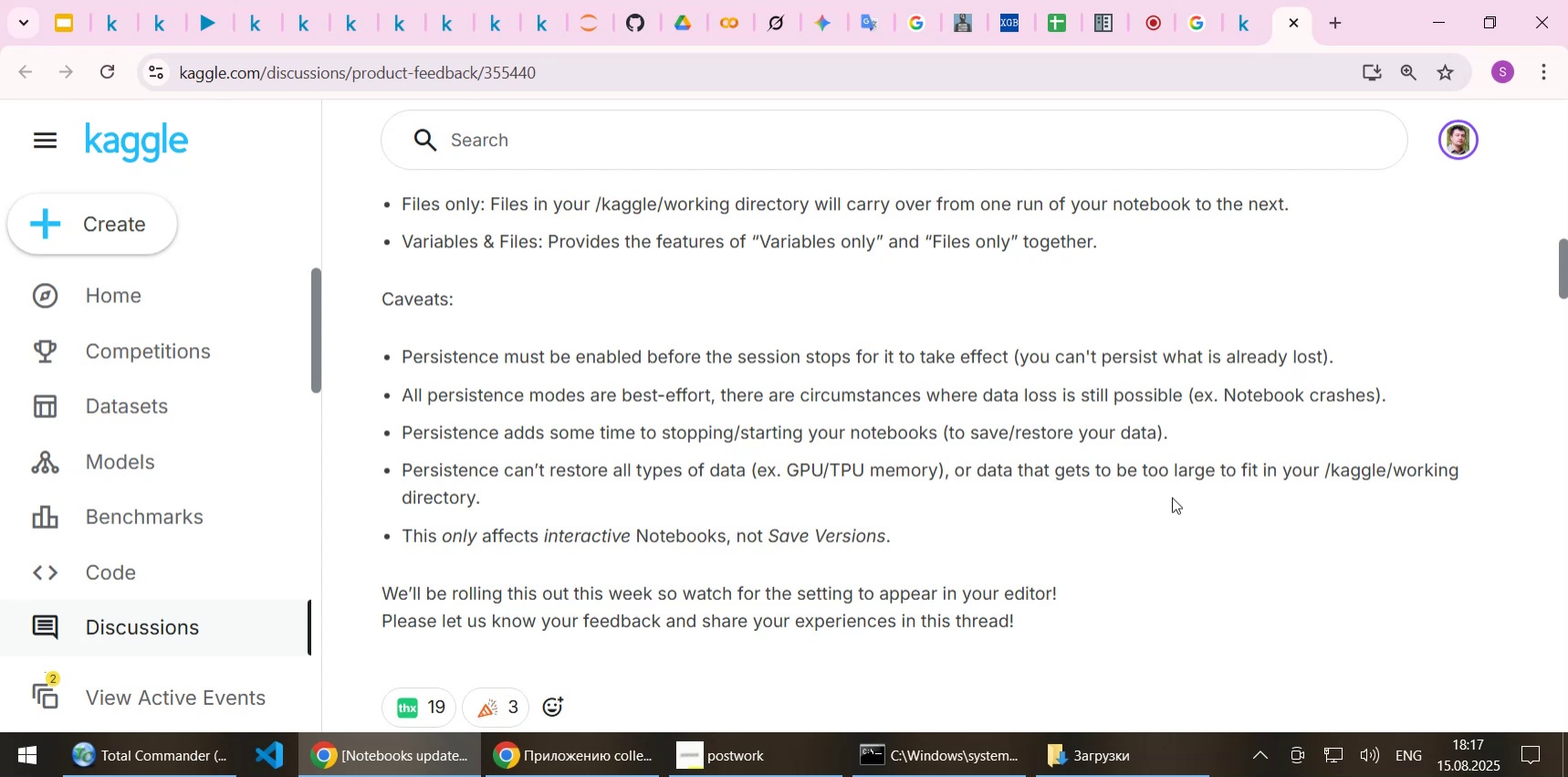 
wait(19.78)
 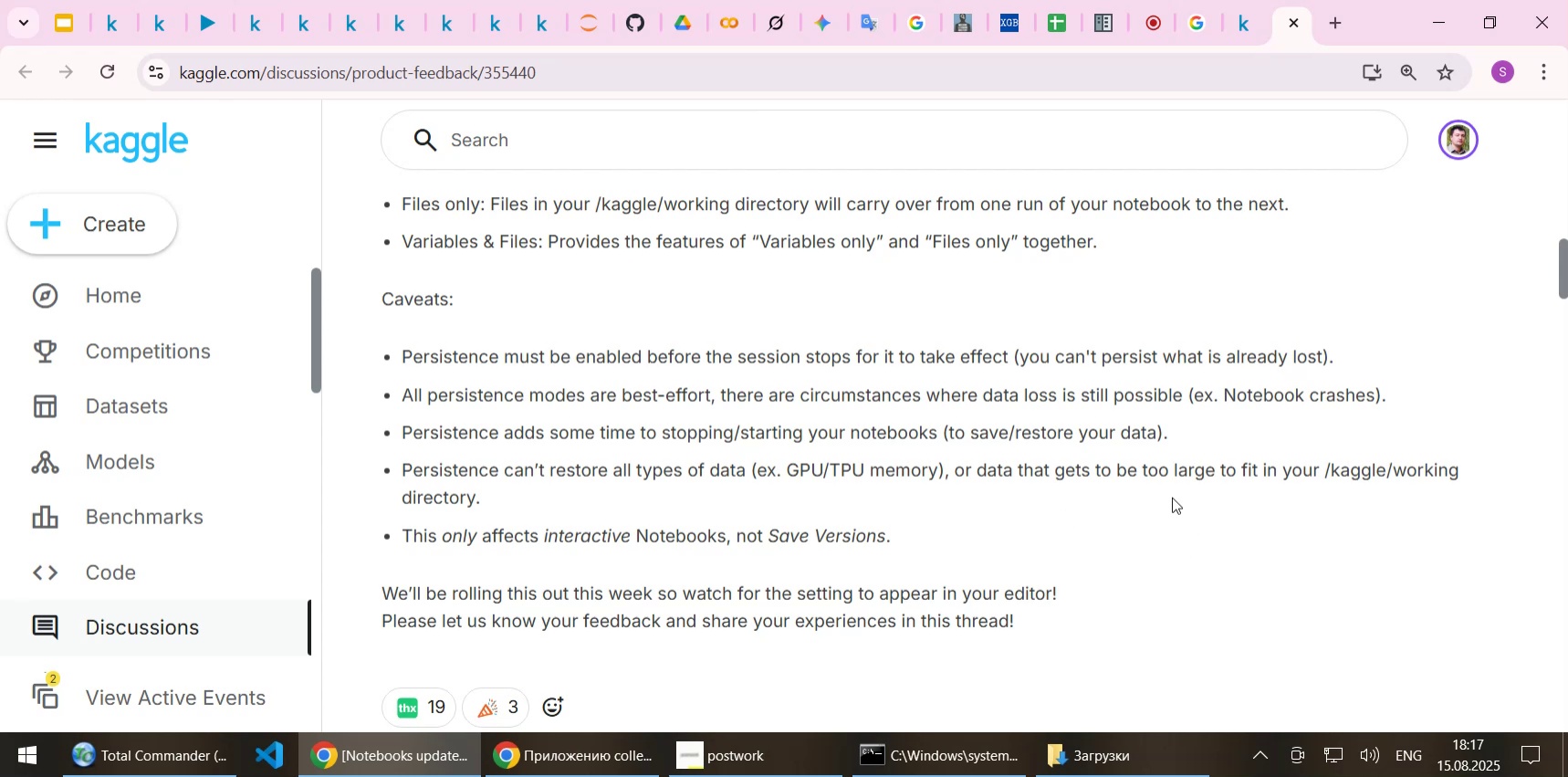 
scroll: coordinate [1172, 497], scroll_direction: down, amount: 1.0
 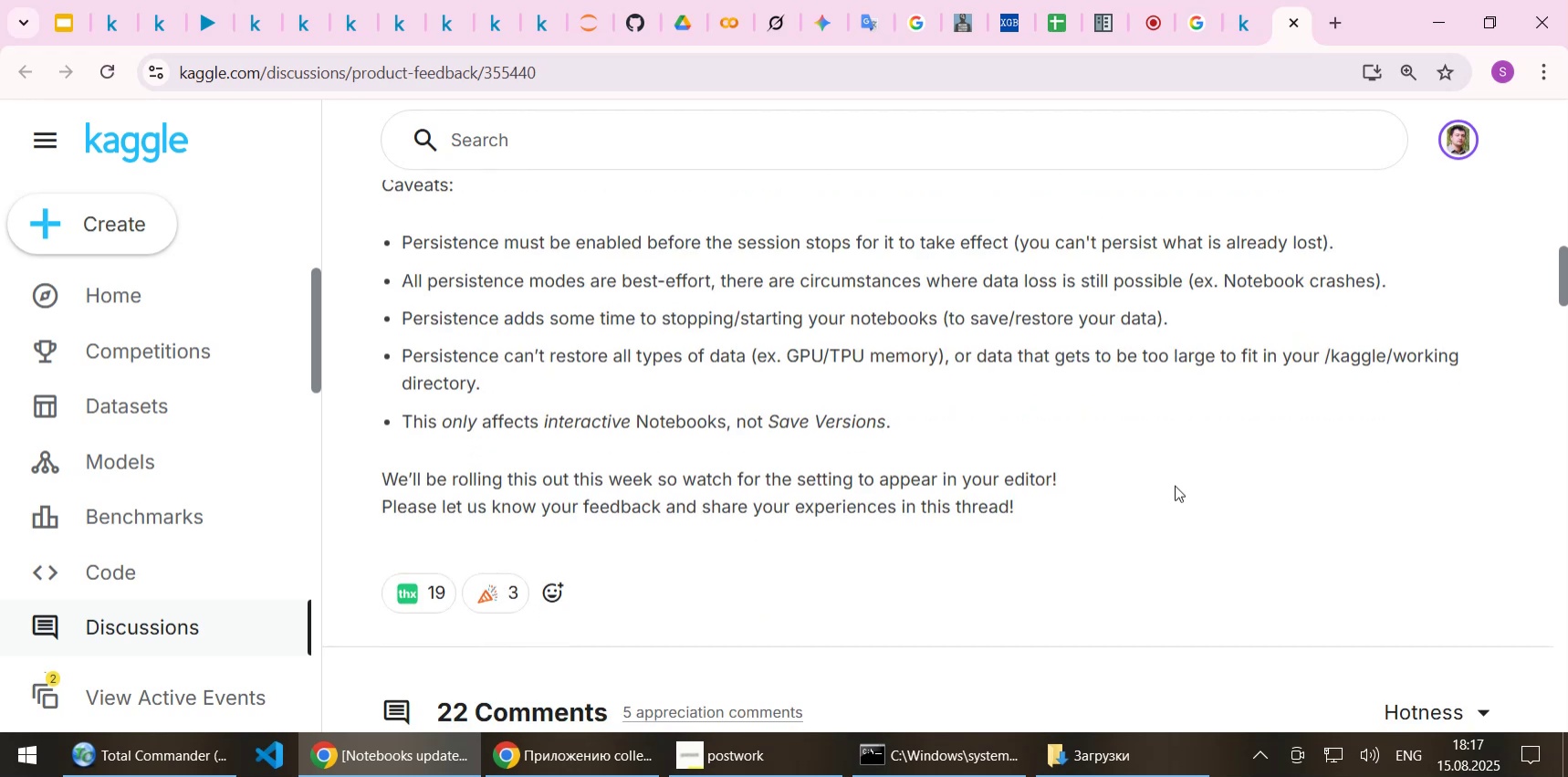 
wait(6.22)
 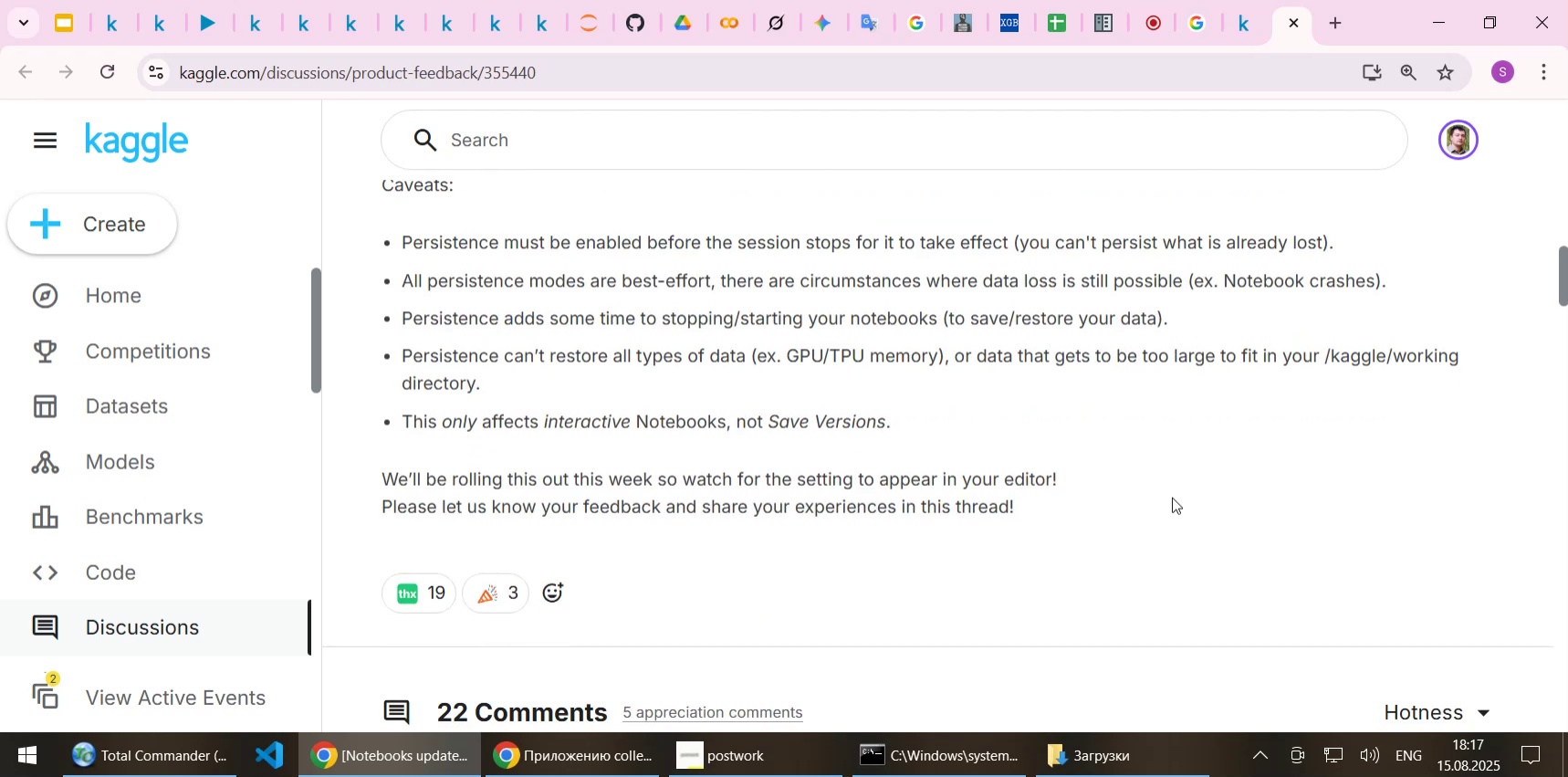 
scroll: coordinate [1178, 481], scroll_direction: down, amount: 5.0
 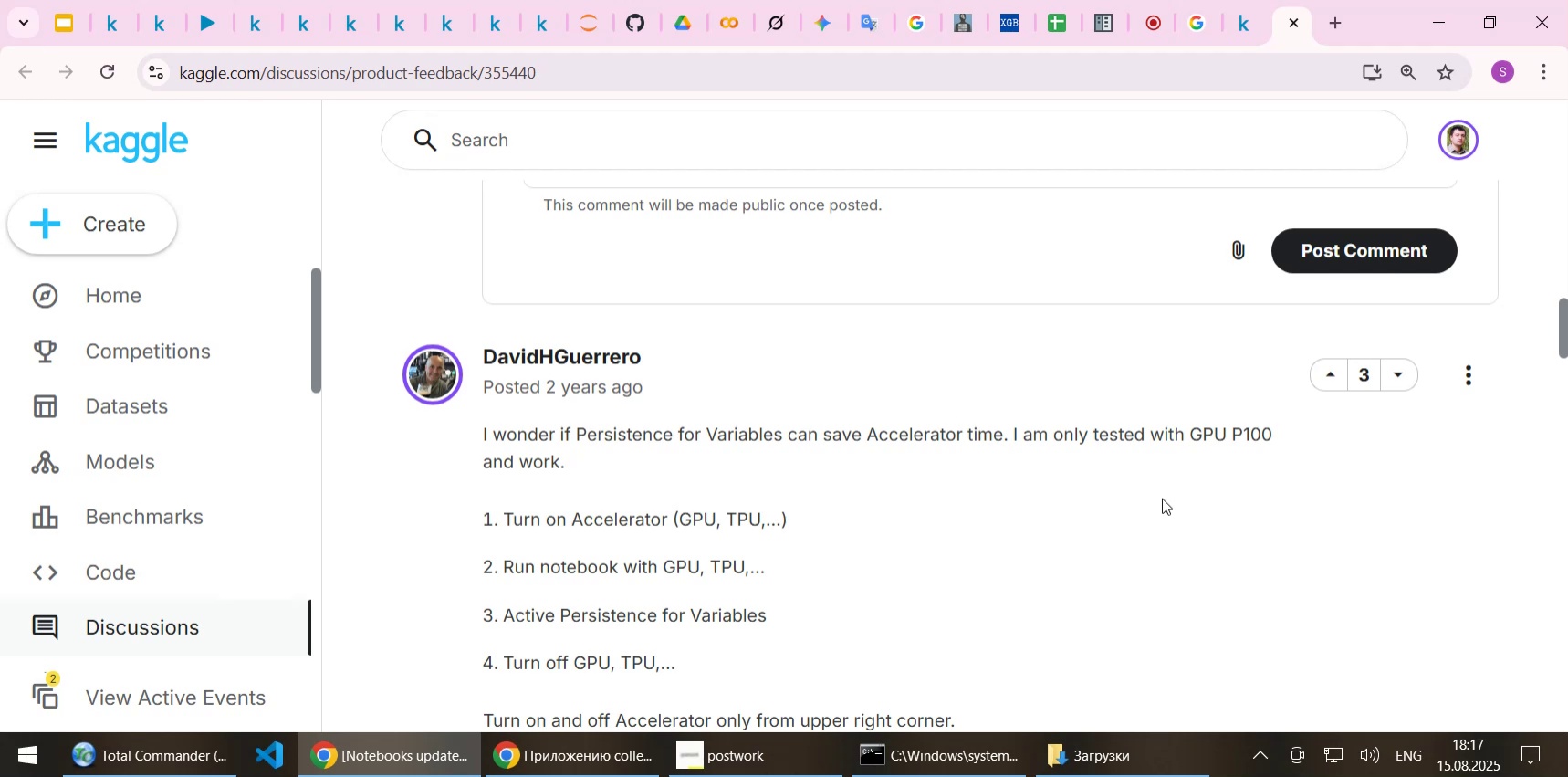 
wait(6.48)
 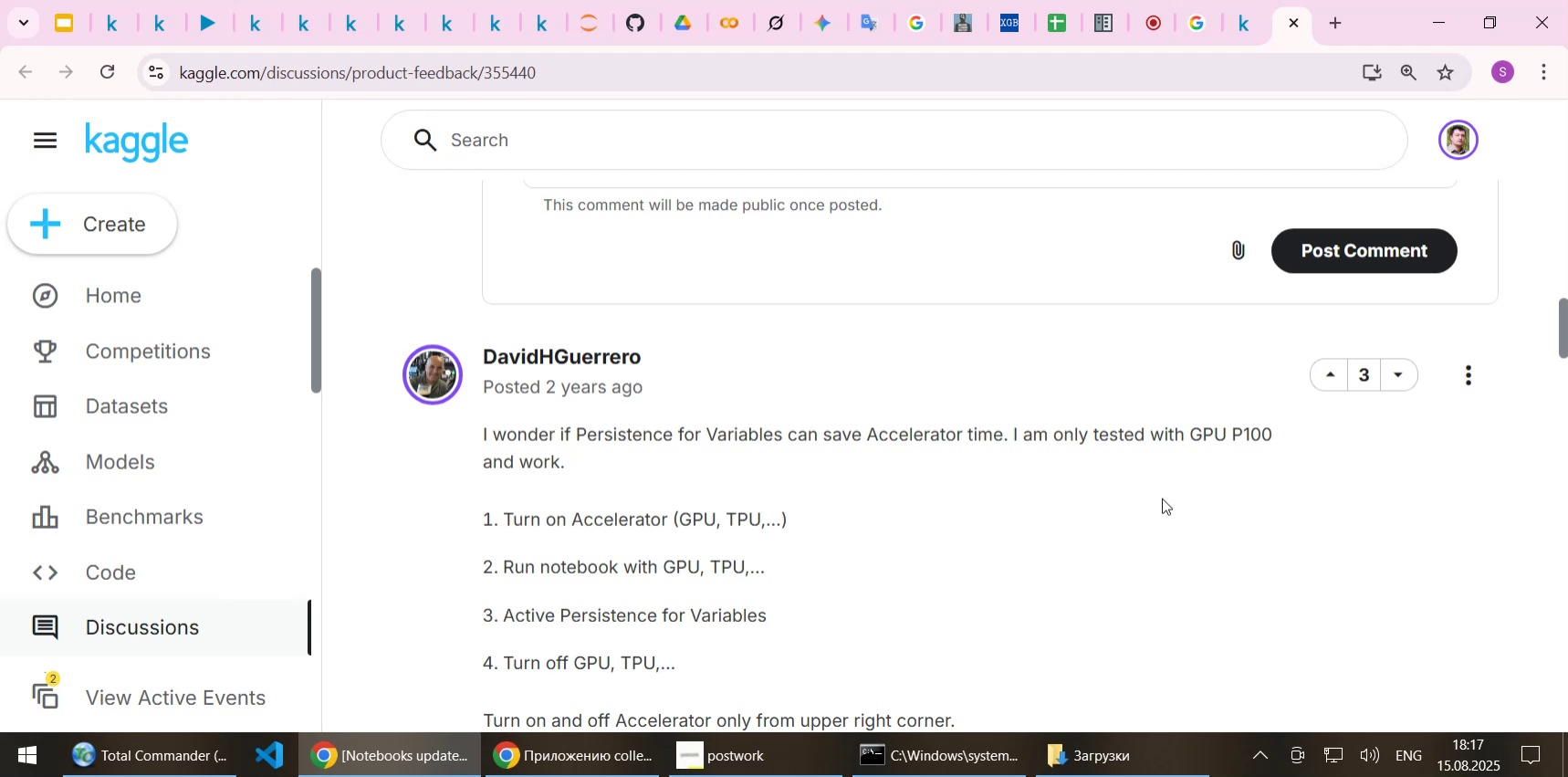 
scroll: coordinate [1162, 498], scroll_direction: down, amount: 2.0
 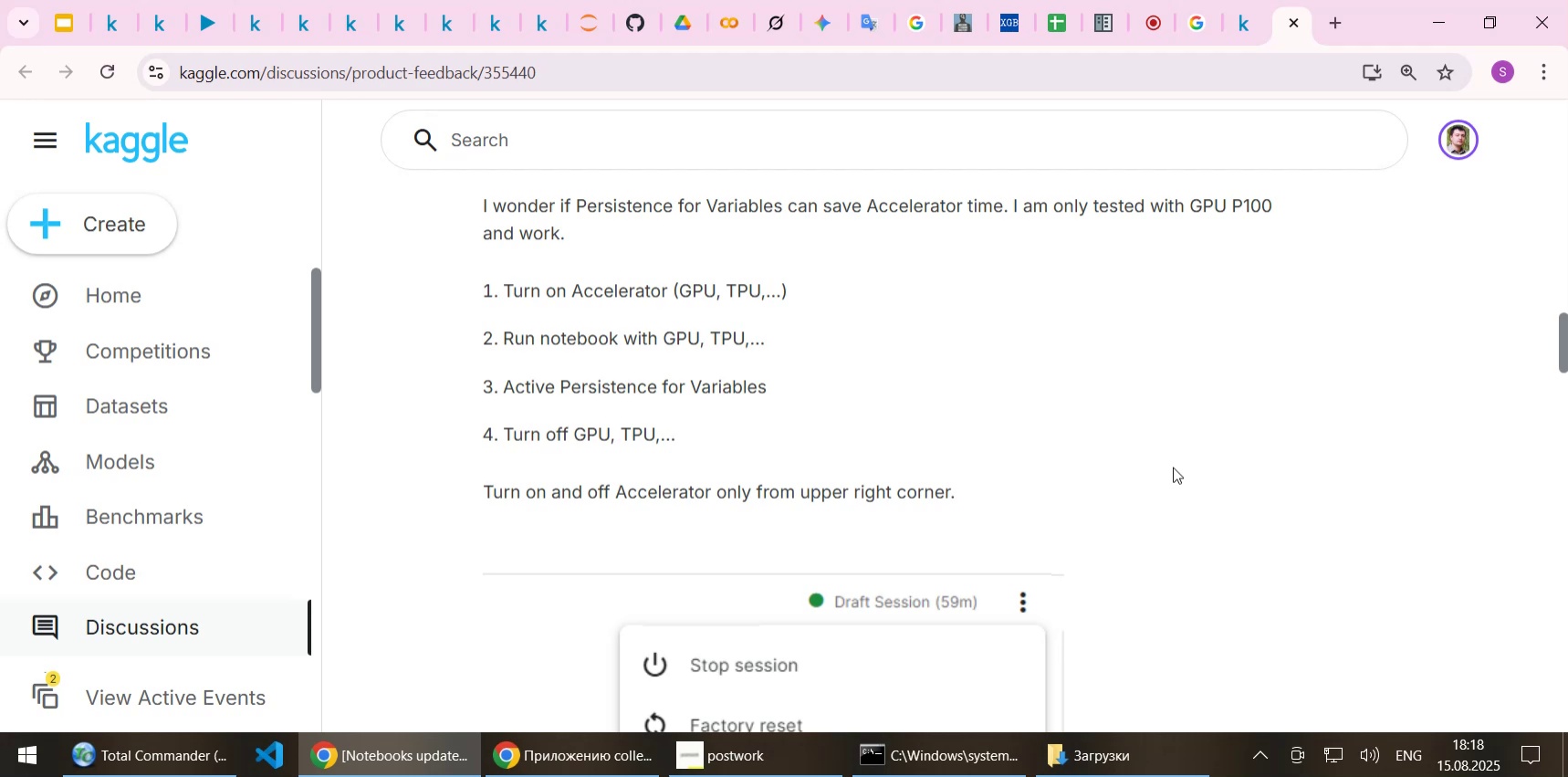 
wait(5.42)
 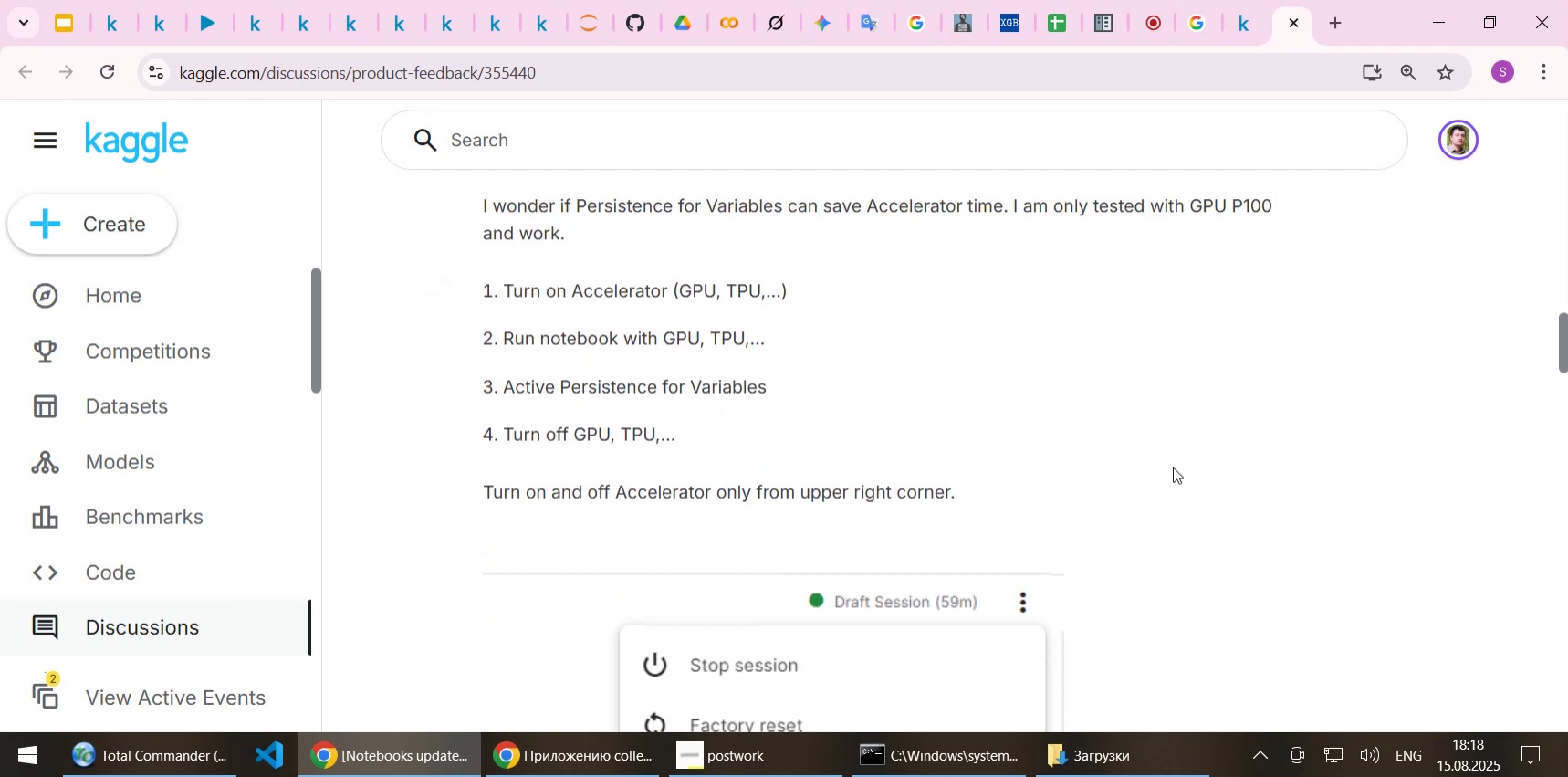 
scroll: coordinate [1173, 467], scroll_direction: down, amount: 2.0
 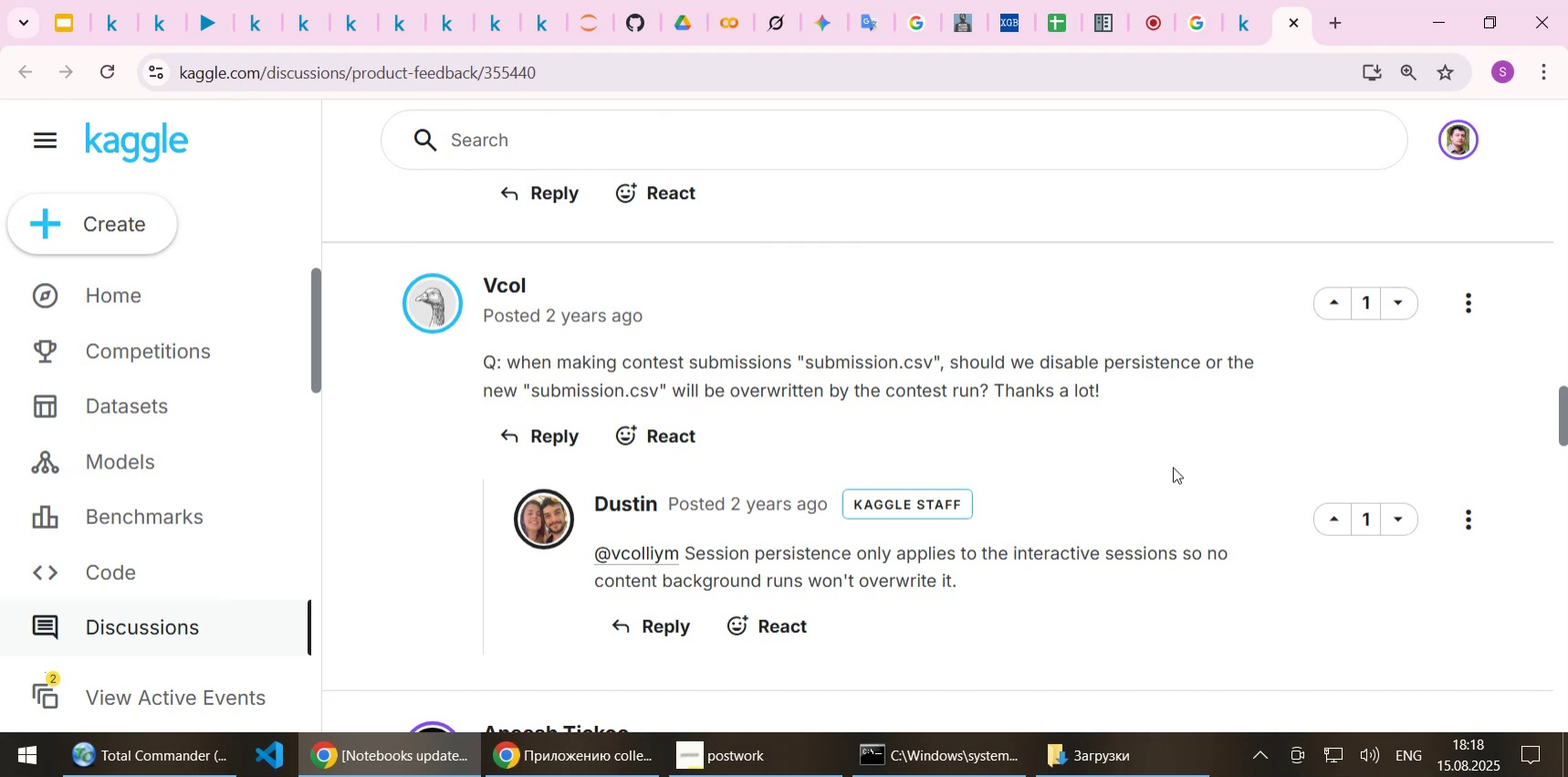 
wait(8.5)
 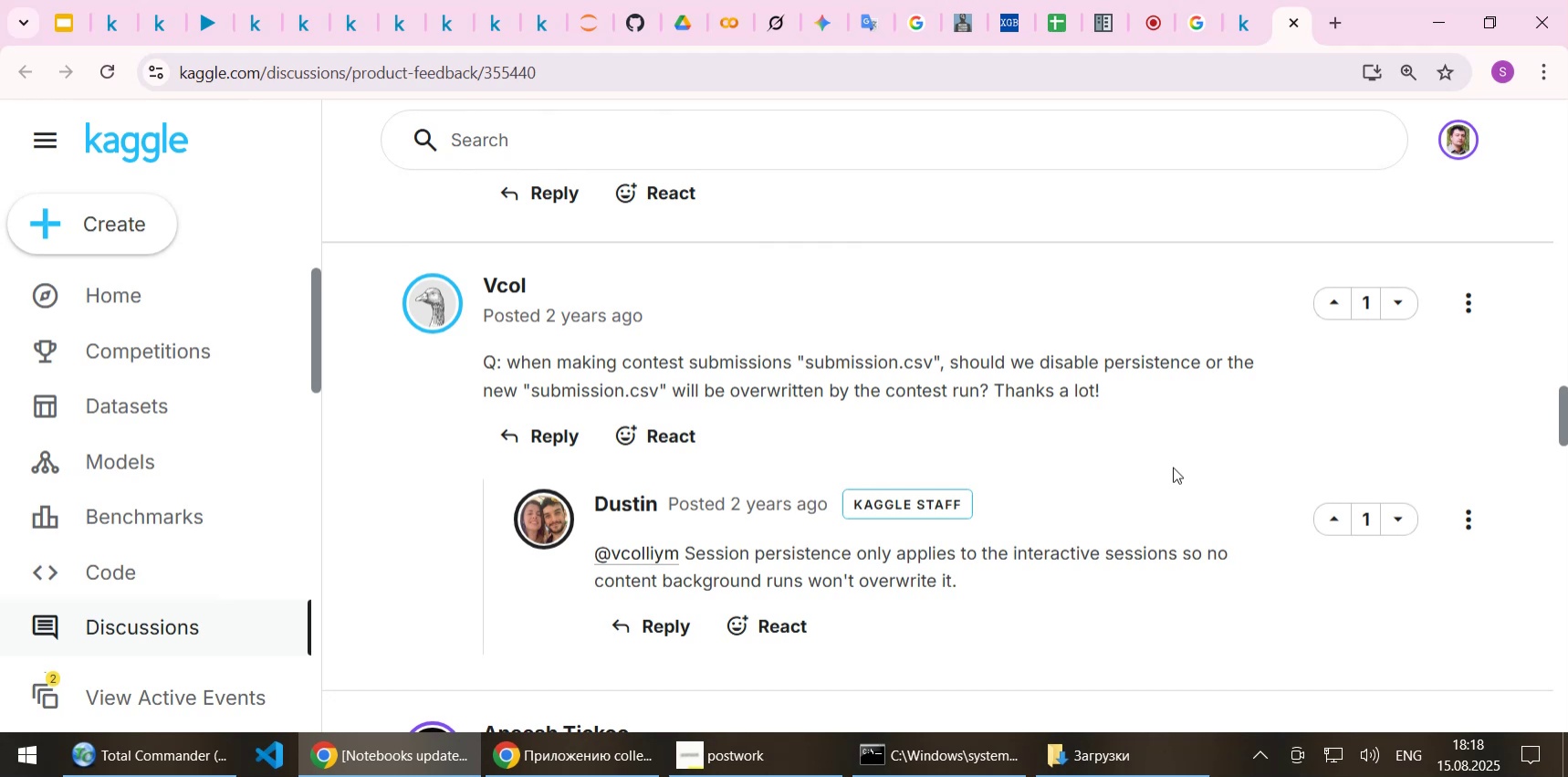 
scroll: coordinate [1173, 467], scroll_direction: down, amount: 2.0
 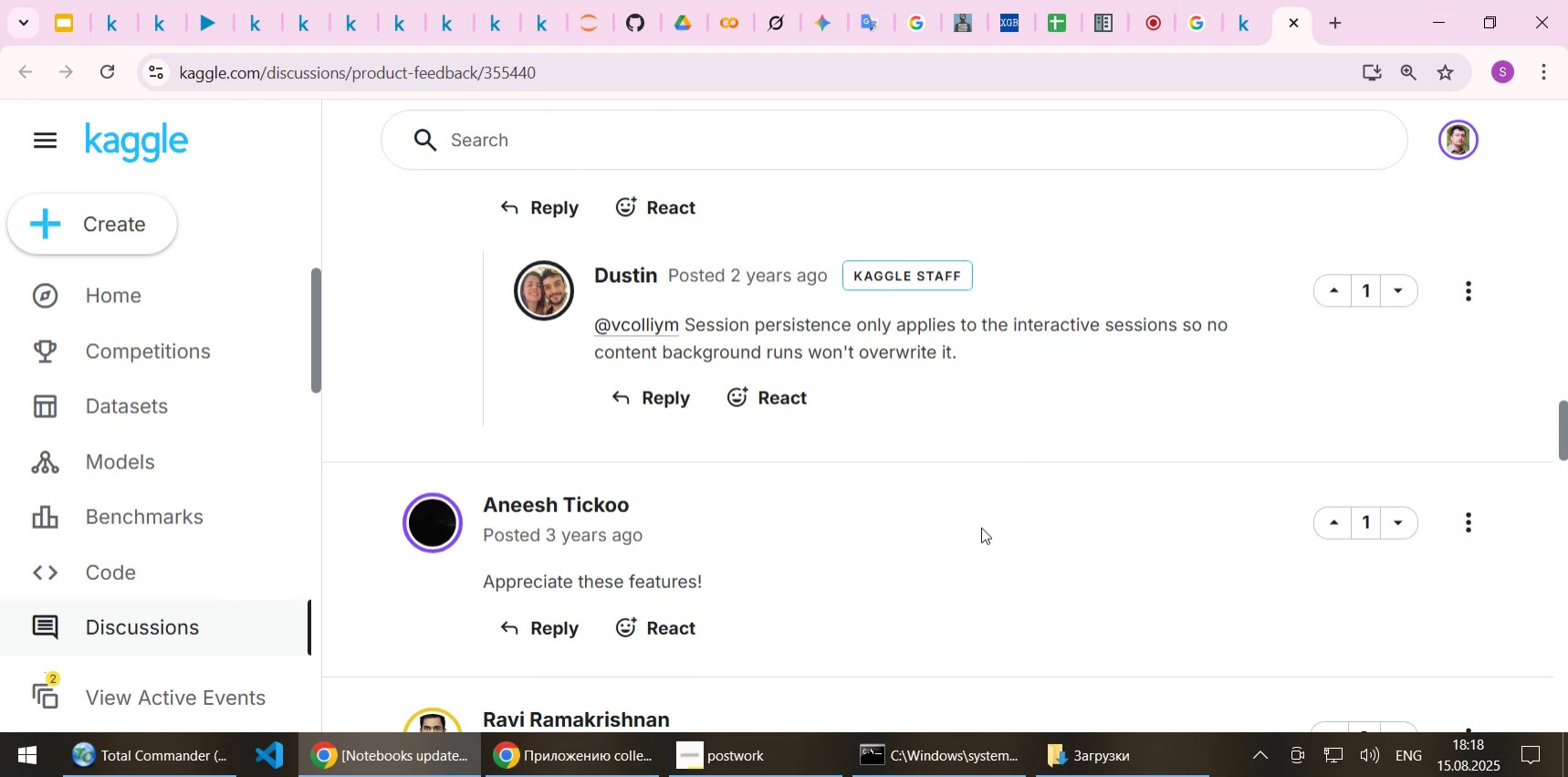 
wait(14.81)
 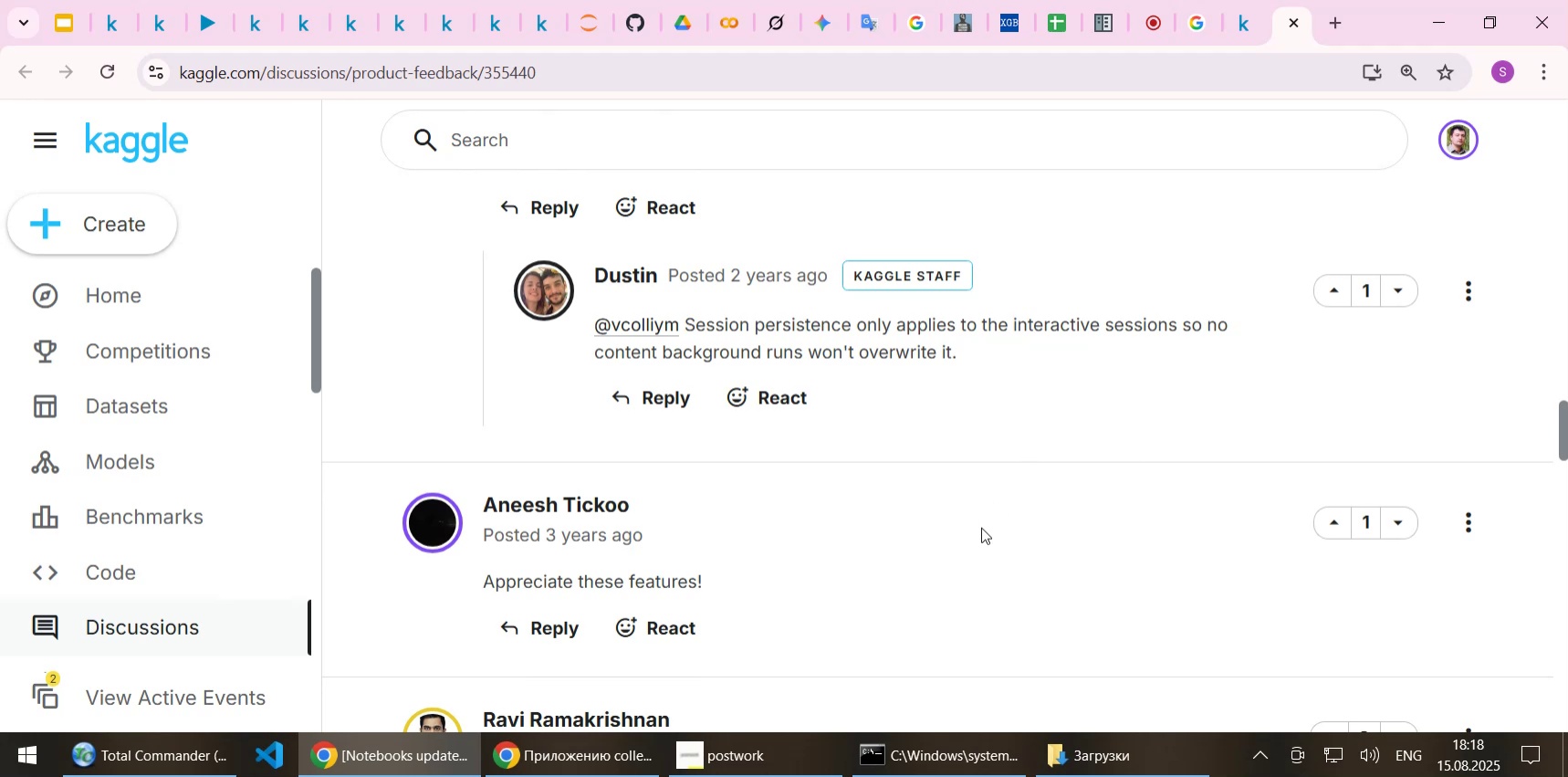 
scroll: coordinate [981, 527], scroll_direction: down, amount: 2.0
 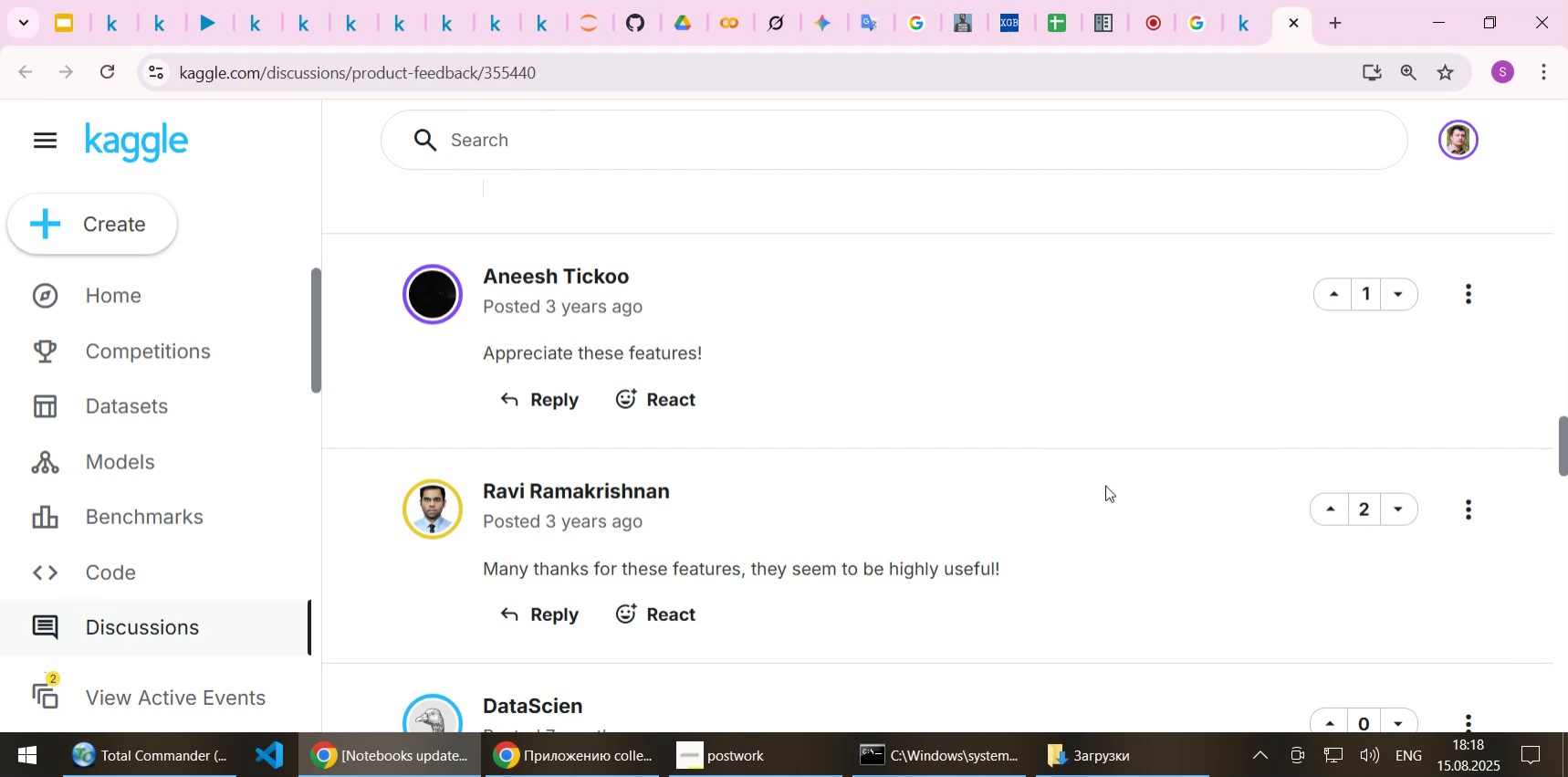 
wait(7.67)
 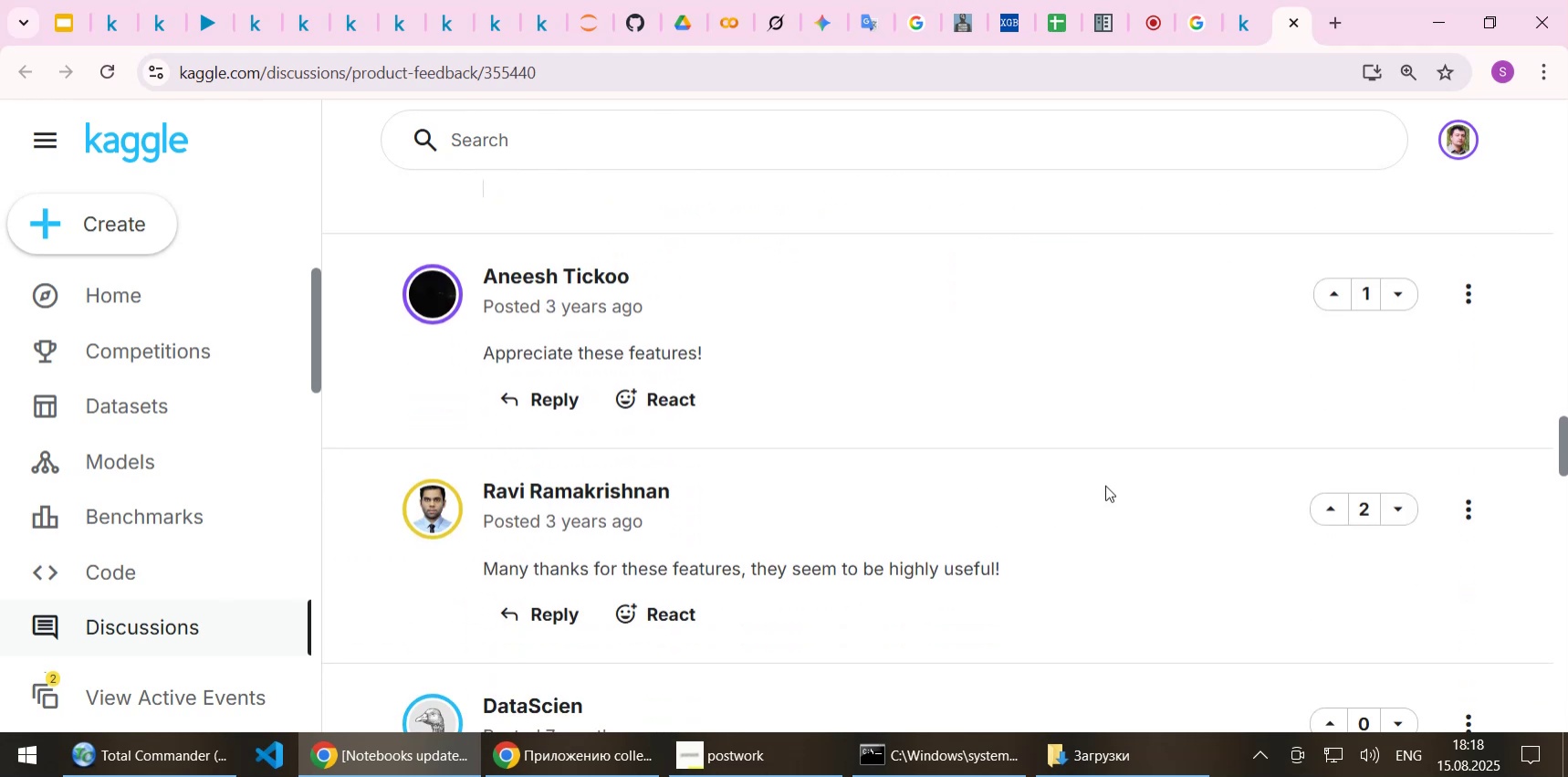 
scroll: coordinate [1105, 485], scroll_direction: down, amount: 3.0
 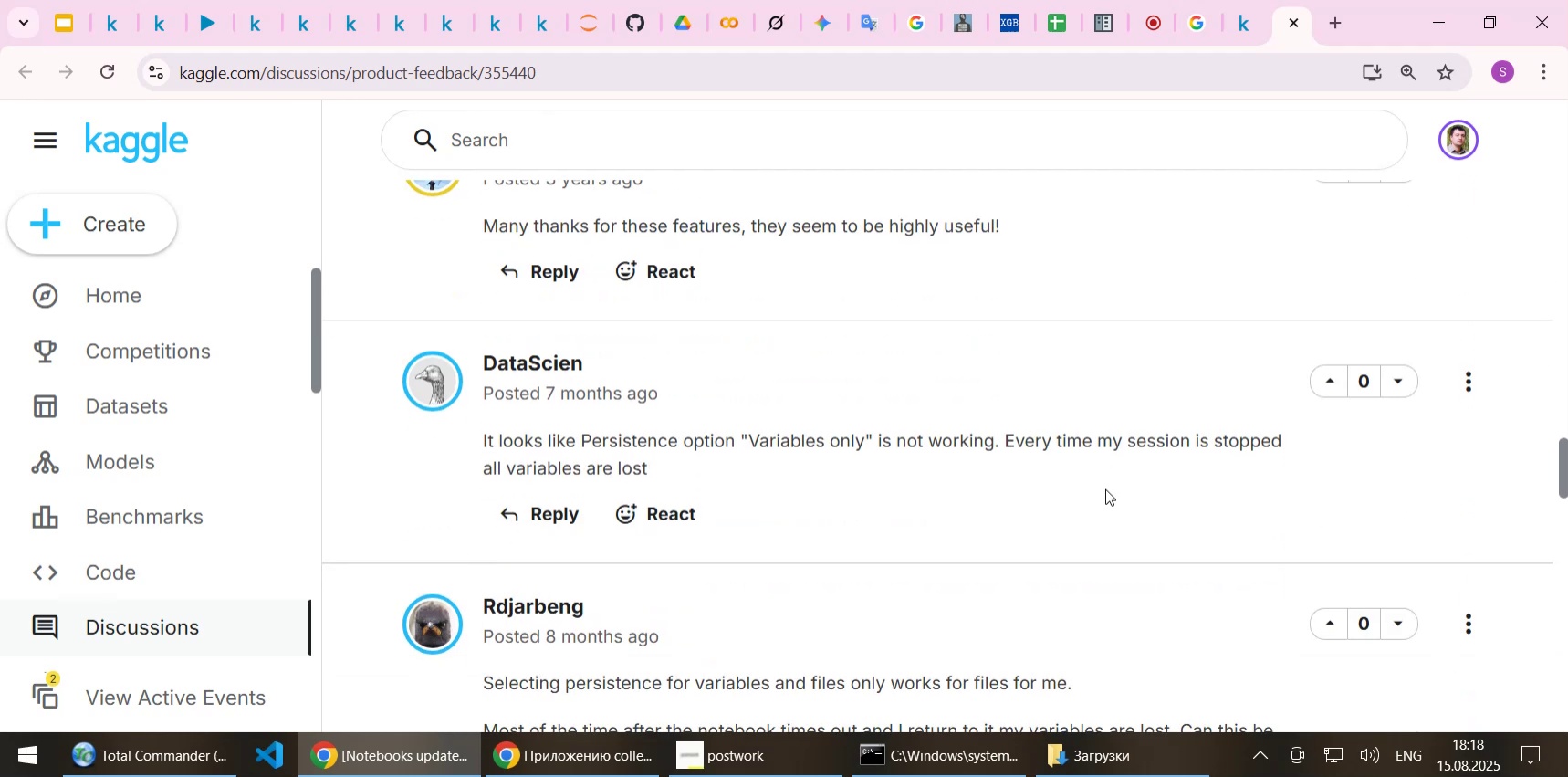 
wait(6.03)
 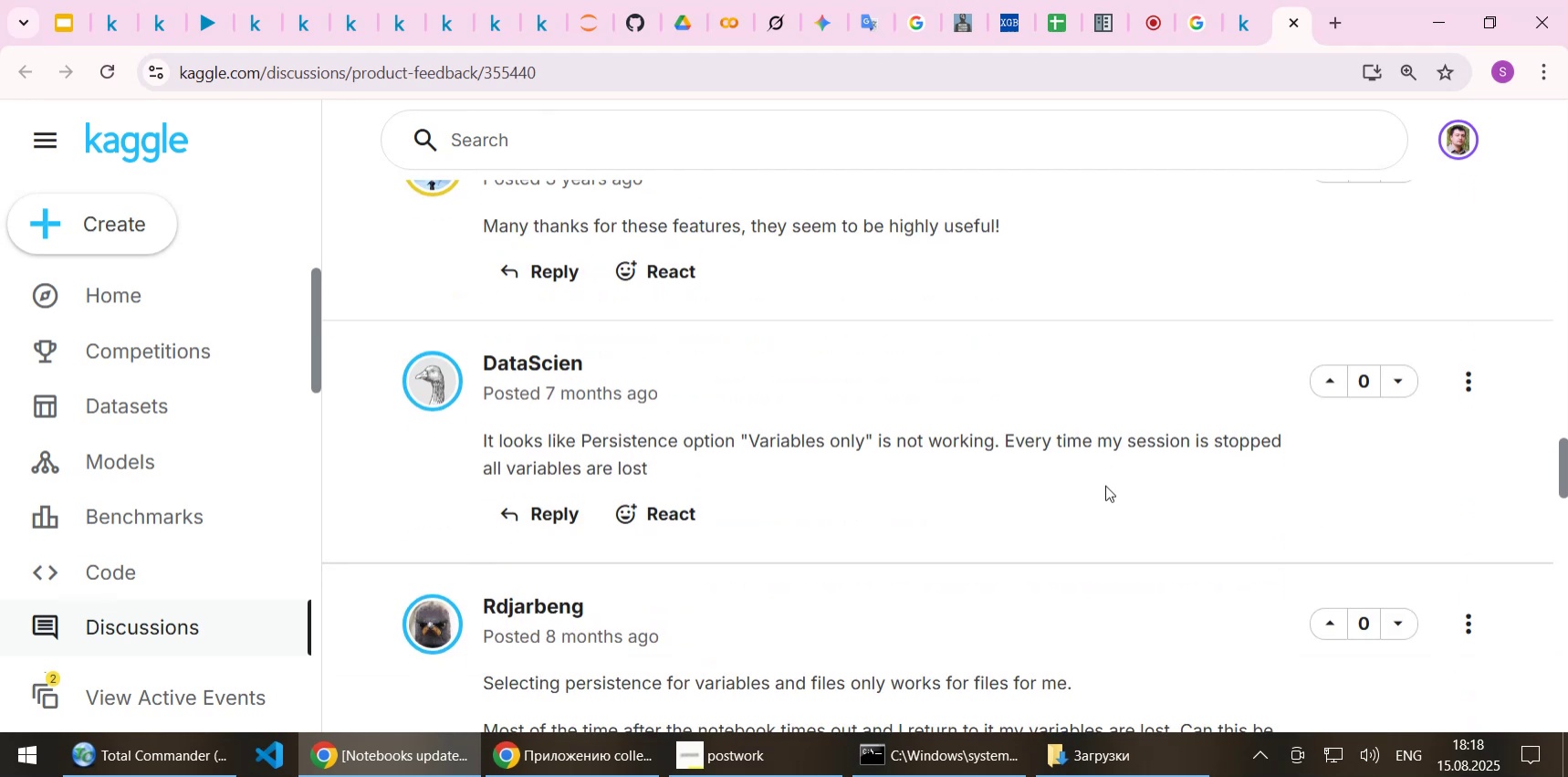 
scroll: coordinate [1105, 488], scroll_direction: down, amount: 3.0
 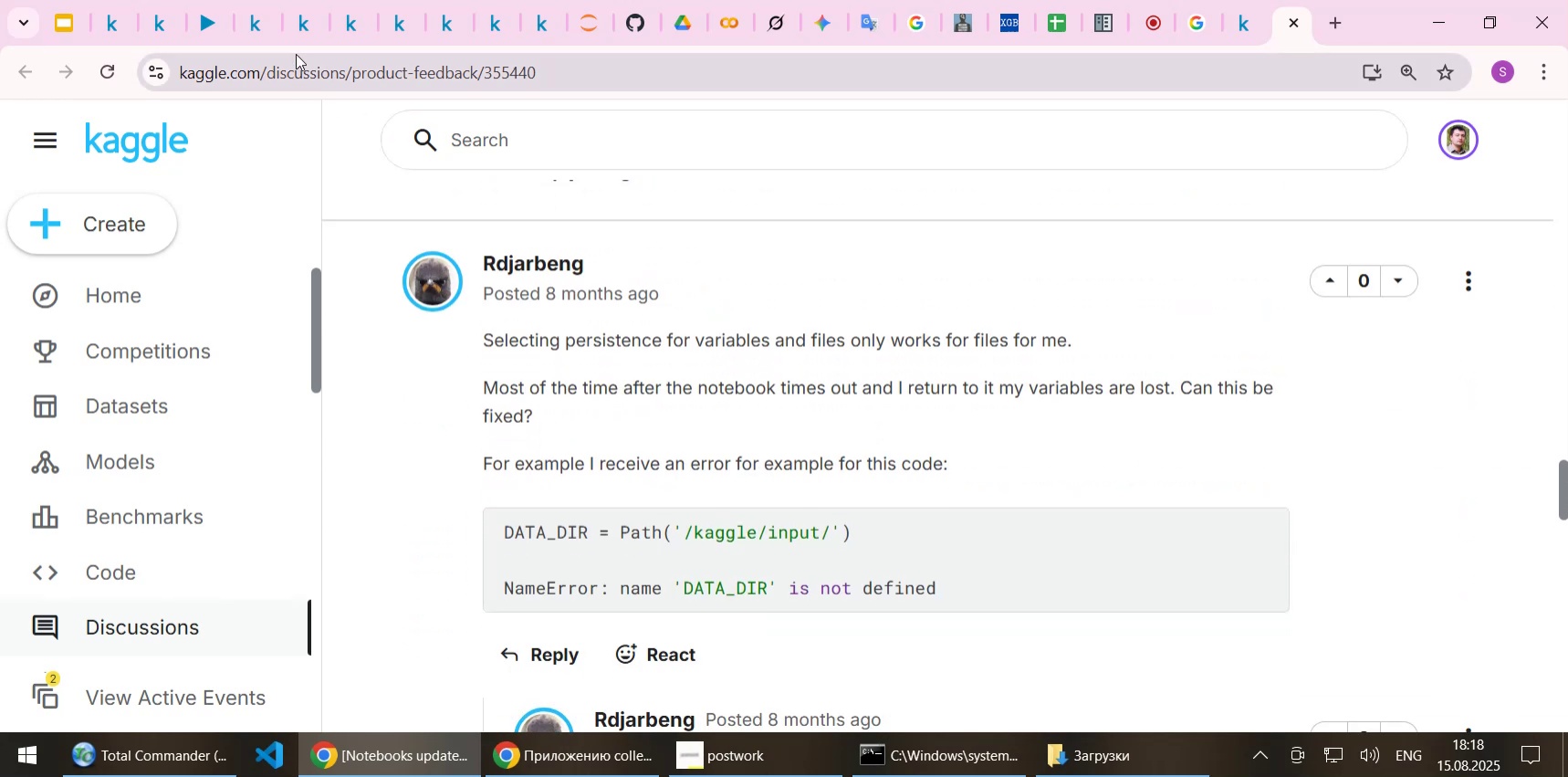 
left_click([299, 35])
 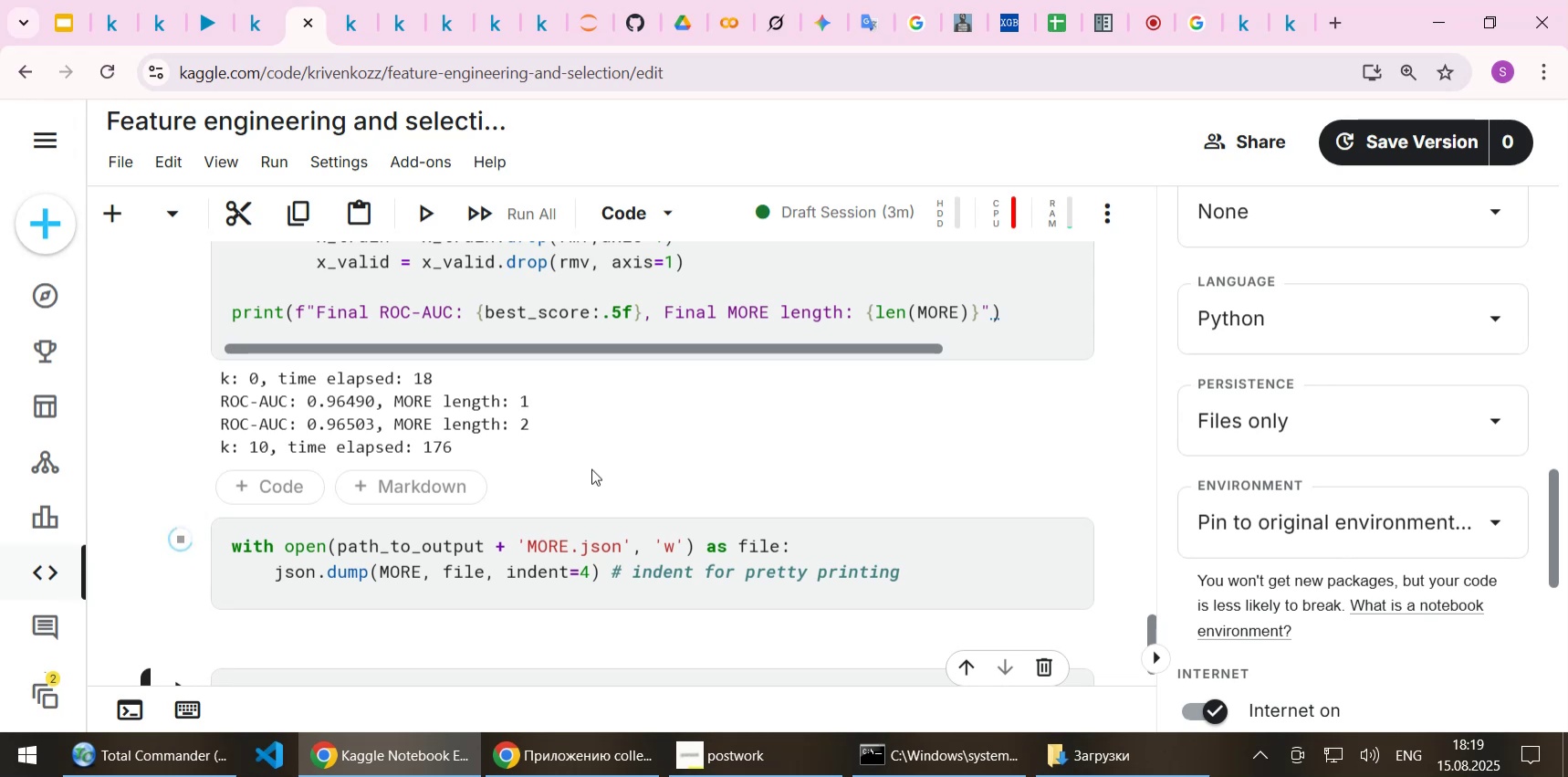 
wait(14.13)
 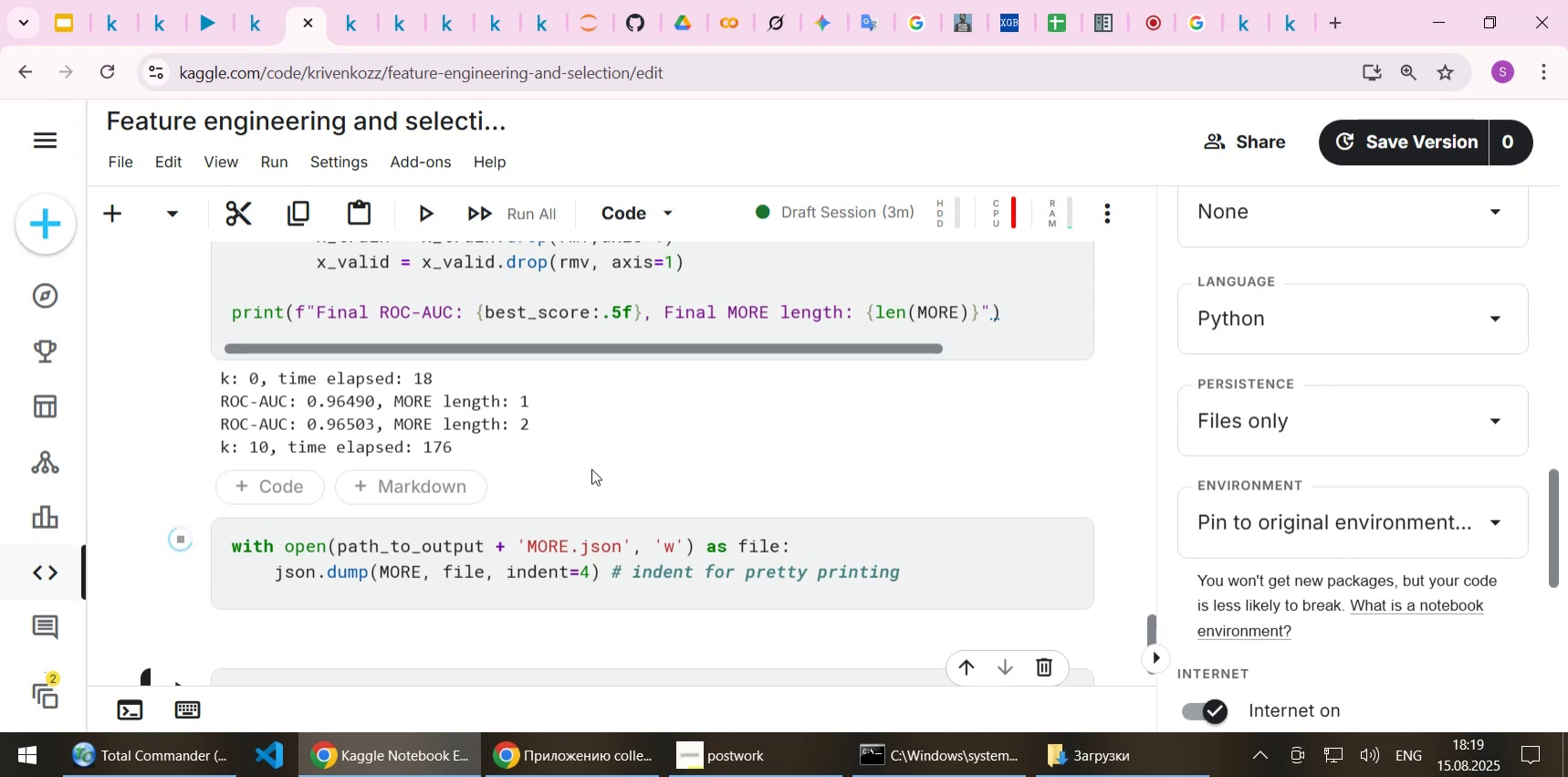 
scroll: coordinate [591, 468], scroll_direction: up, amount: 1.0
 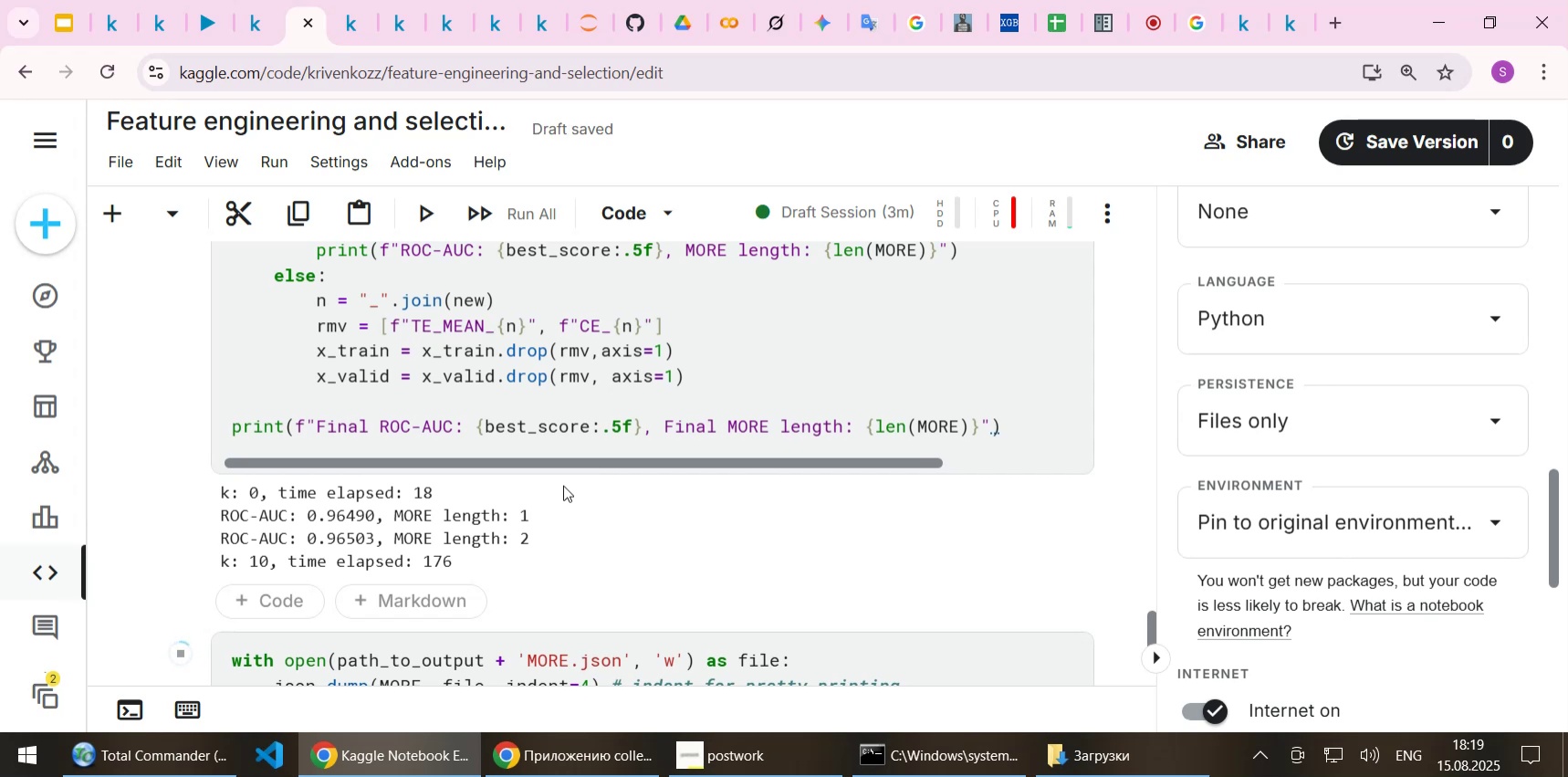 
wait(6.69)
 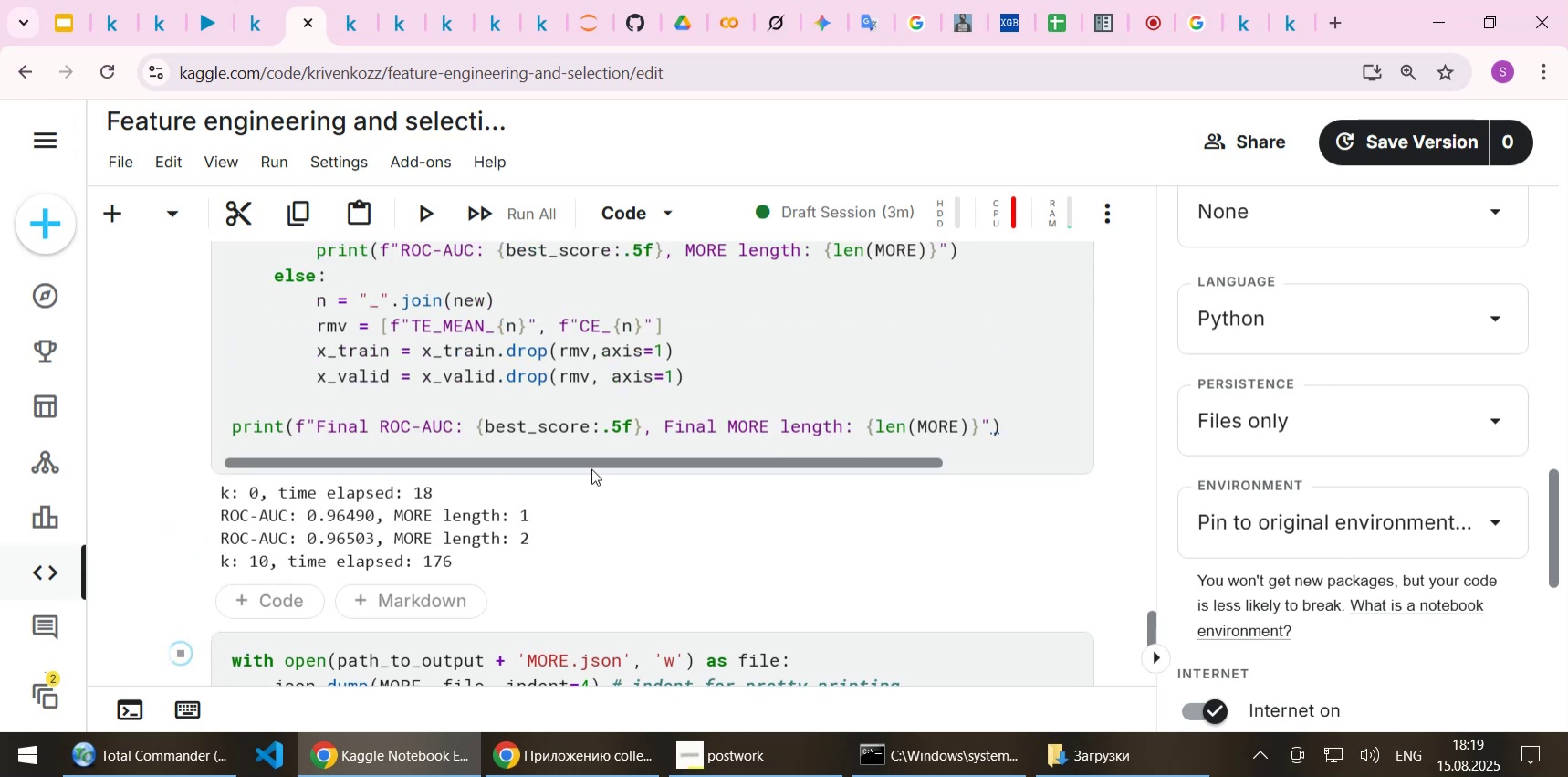 
left_click([204, 29])
 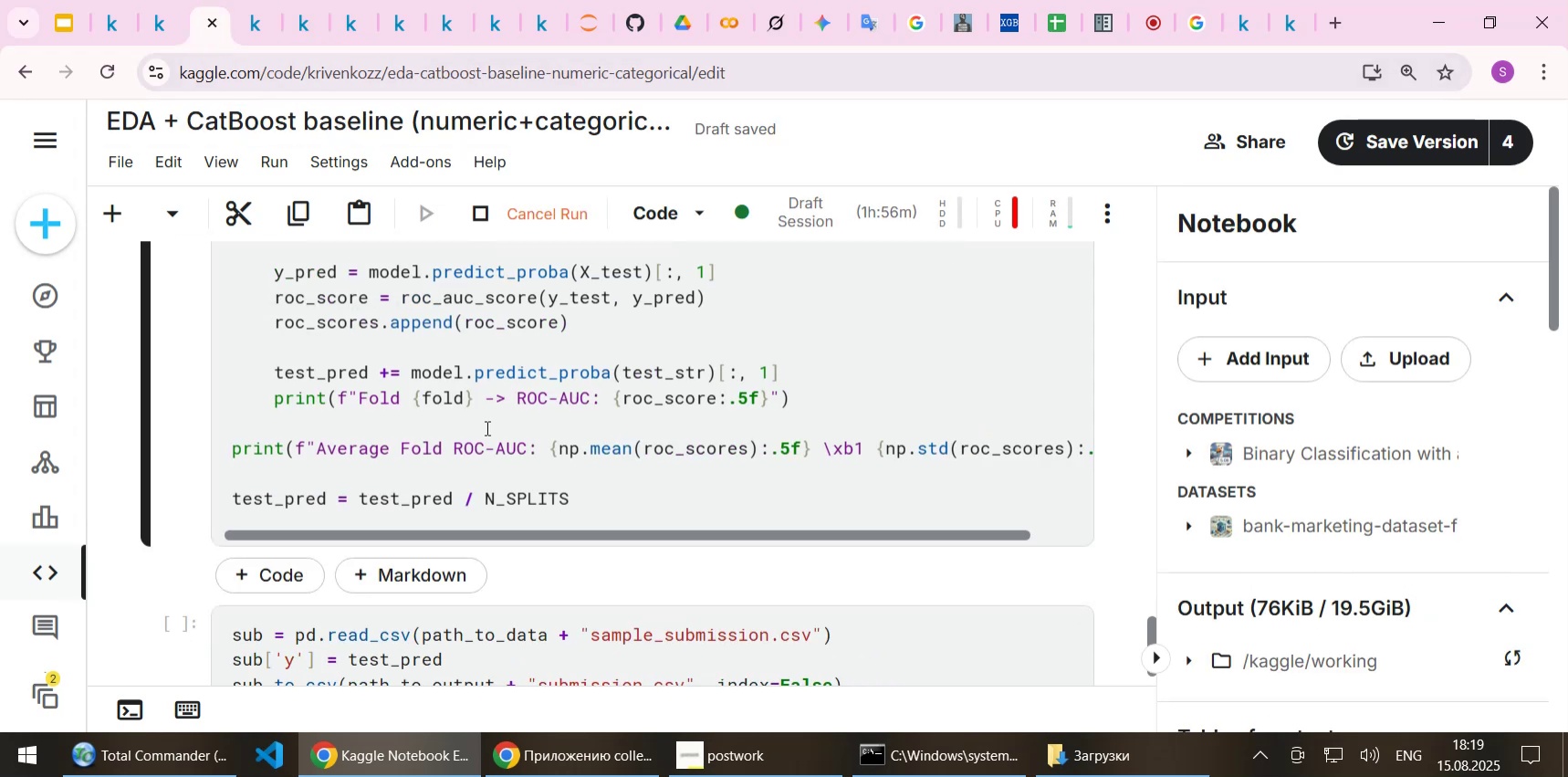 
scroll: coordinate [486, 427], scroll_direction: up, amount: 4.0
 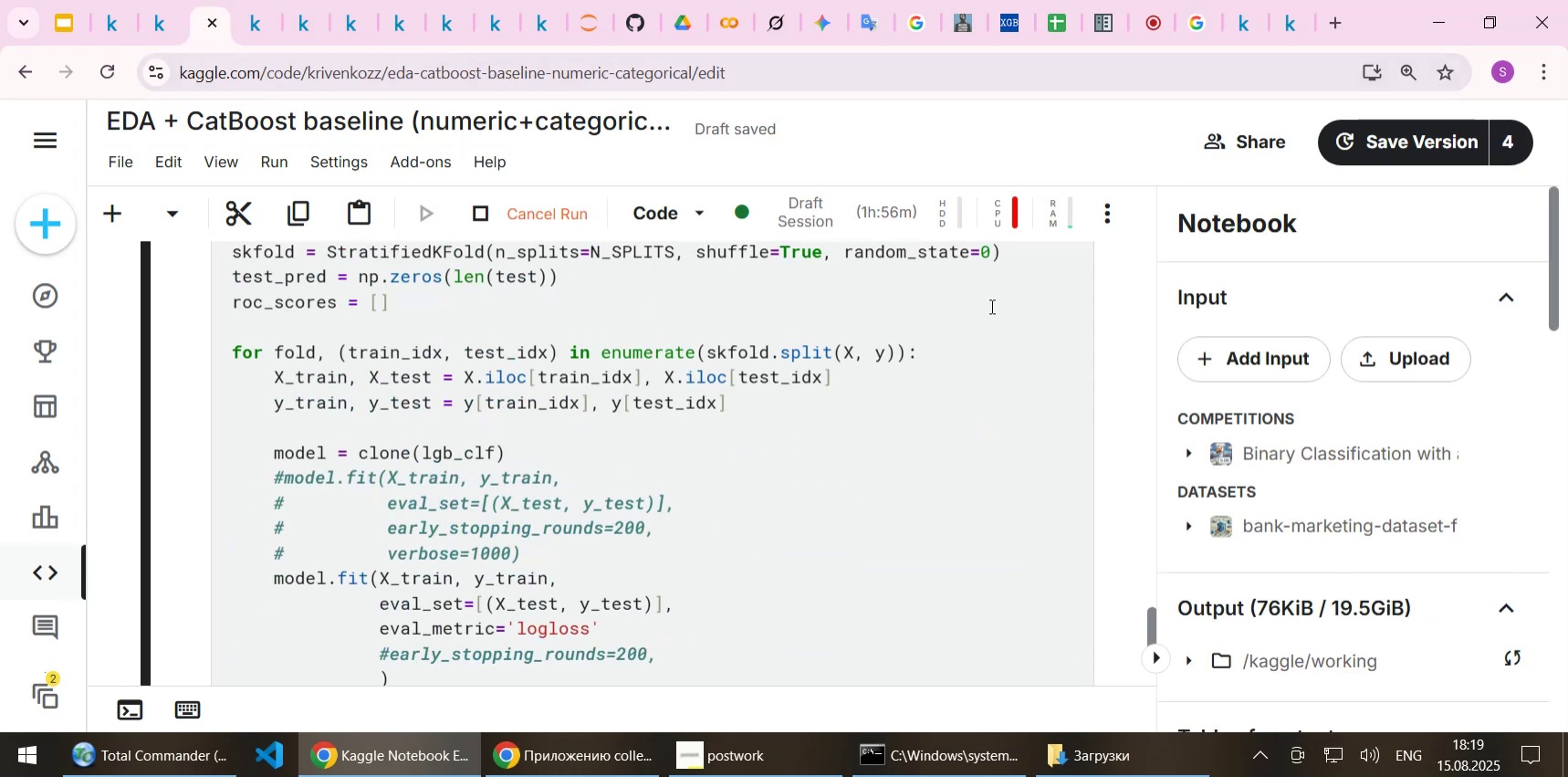 
left_click([1029, 219])
 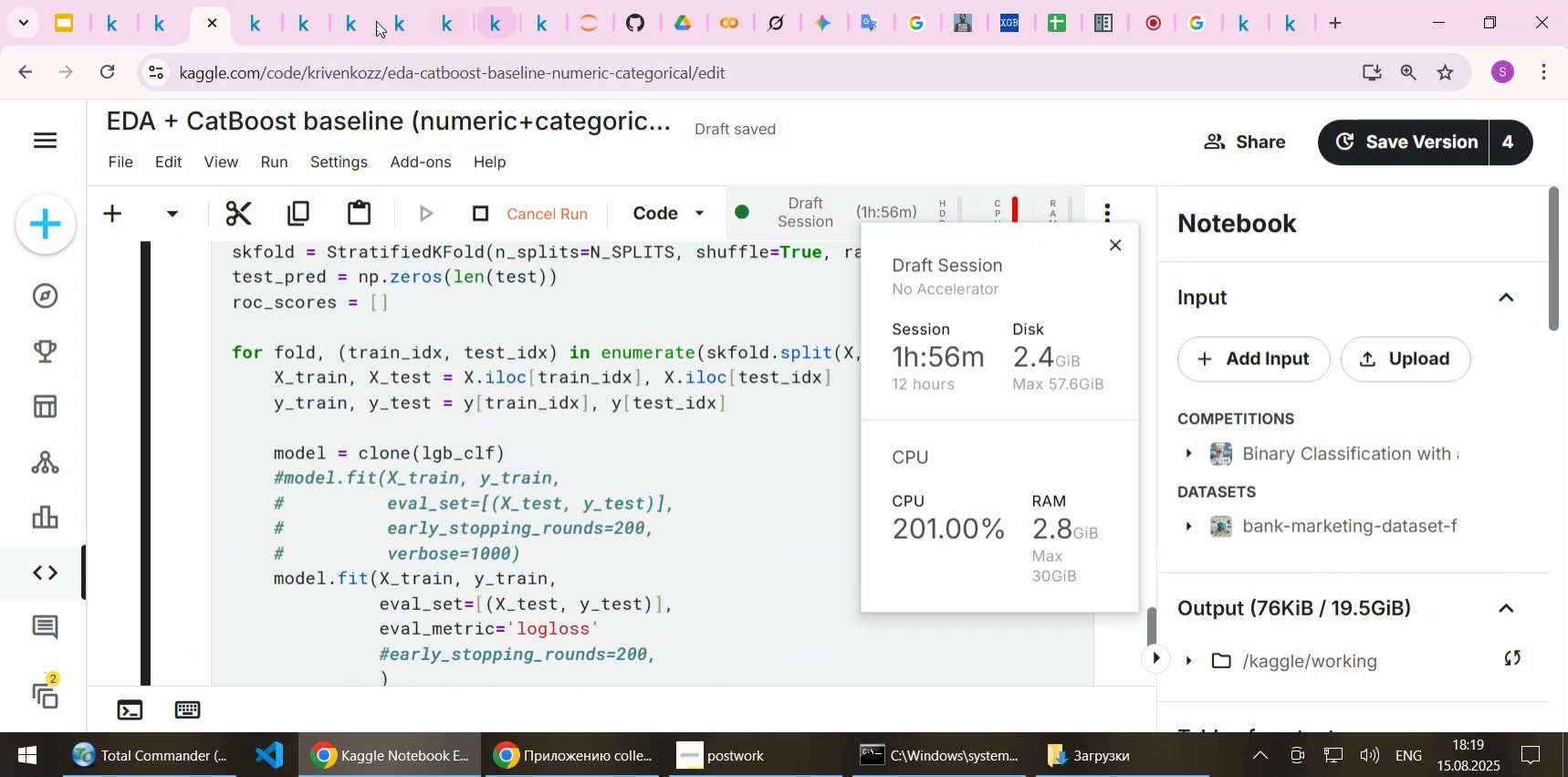 
left_click([308, 25])
 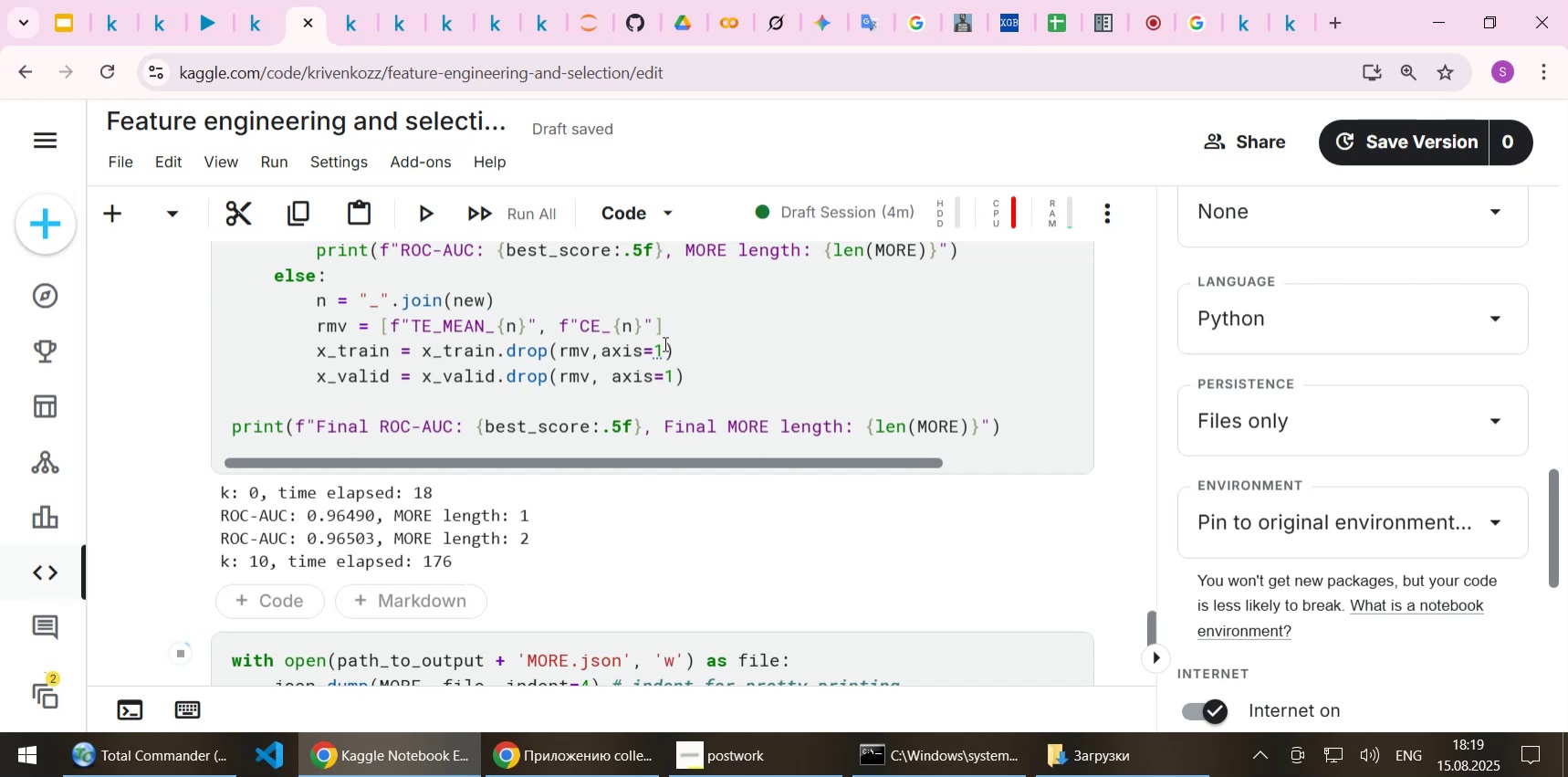 
scroll: coordinate [664, 343], scroll_direction: down, amount: 2.0
 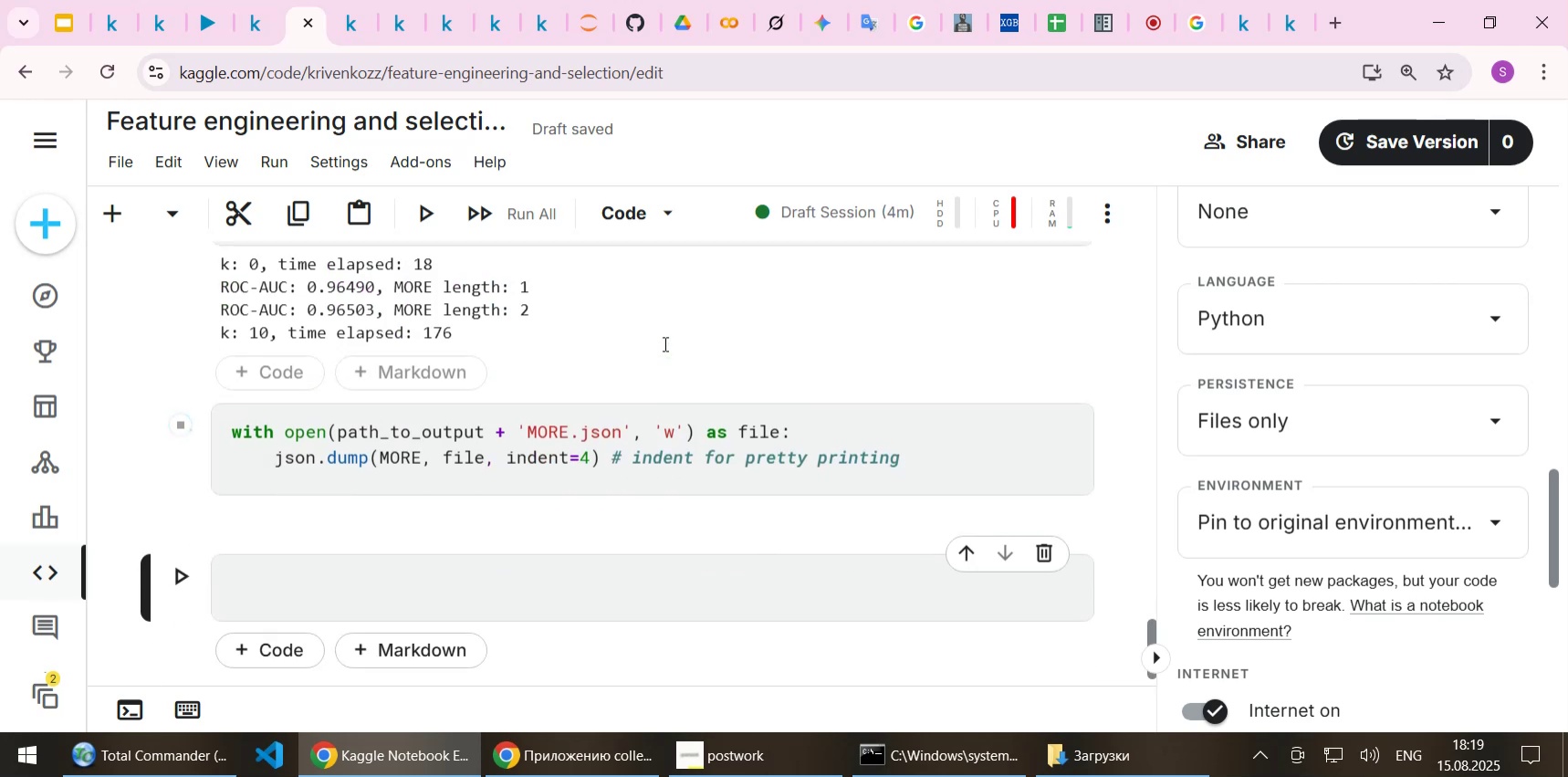 
scroll: coordinate [1340, 455], scroll_direction: up, amount: 10.0
 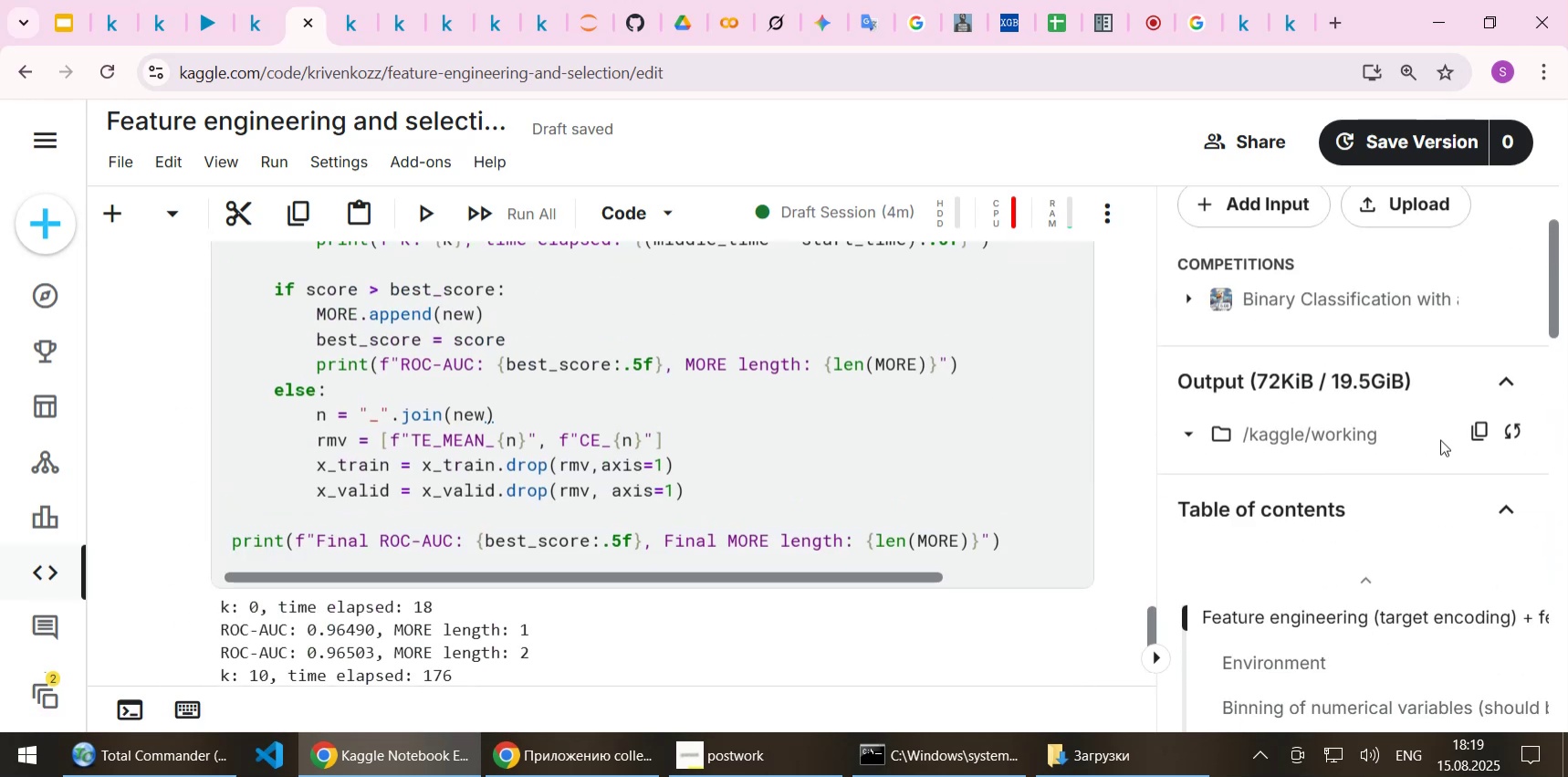 
left_click([1510, 426])
 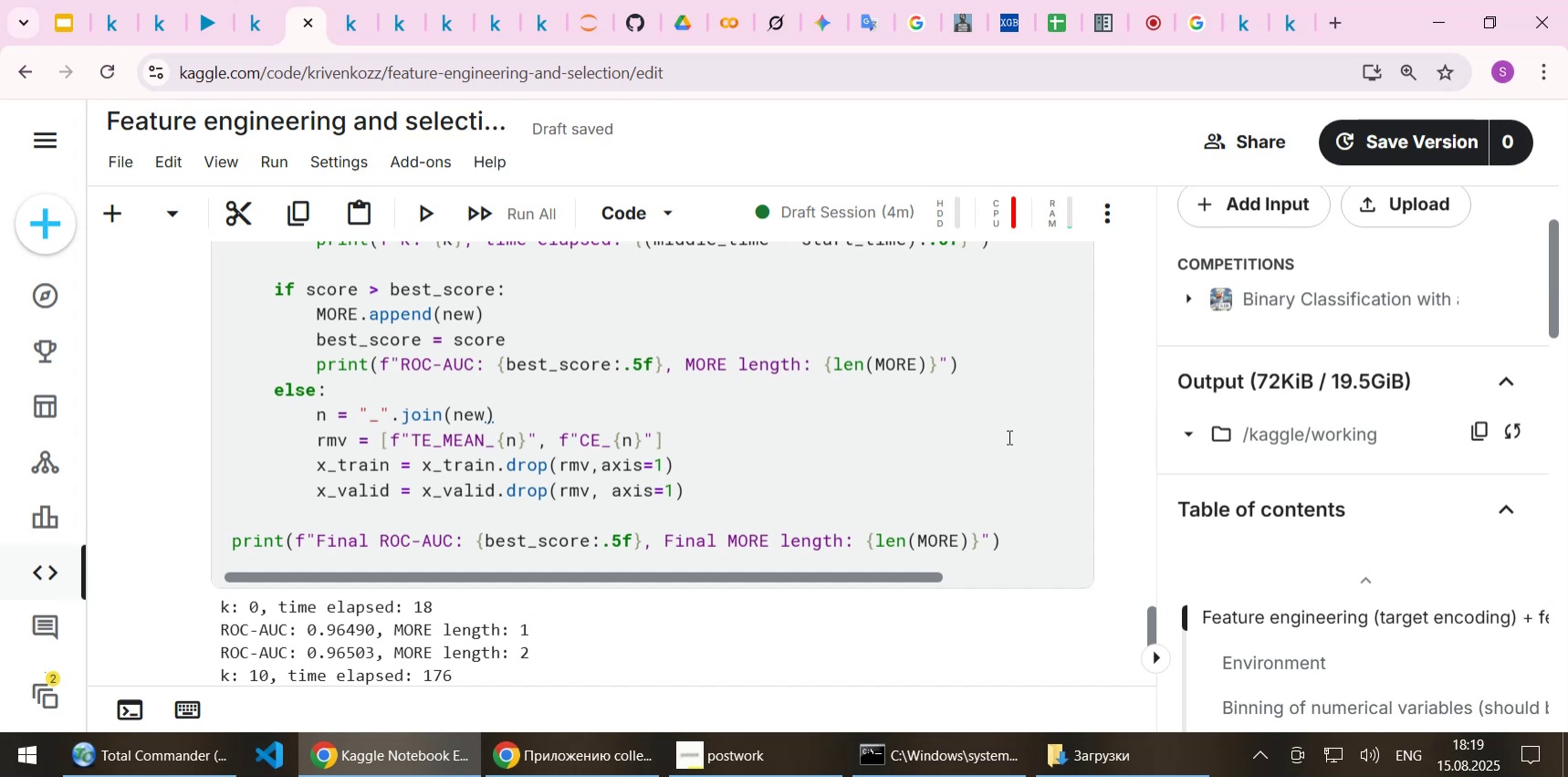 
scroll: coordinate [671, 557], scroll_direction: down, amount: 2.0
 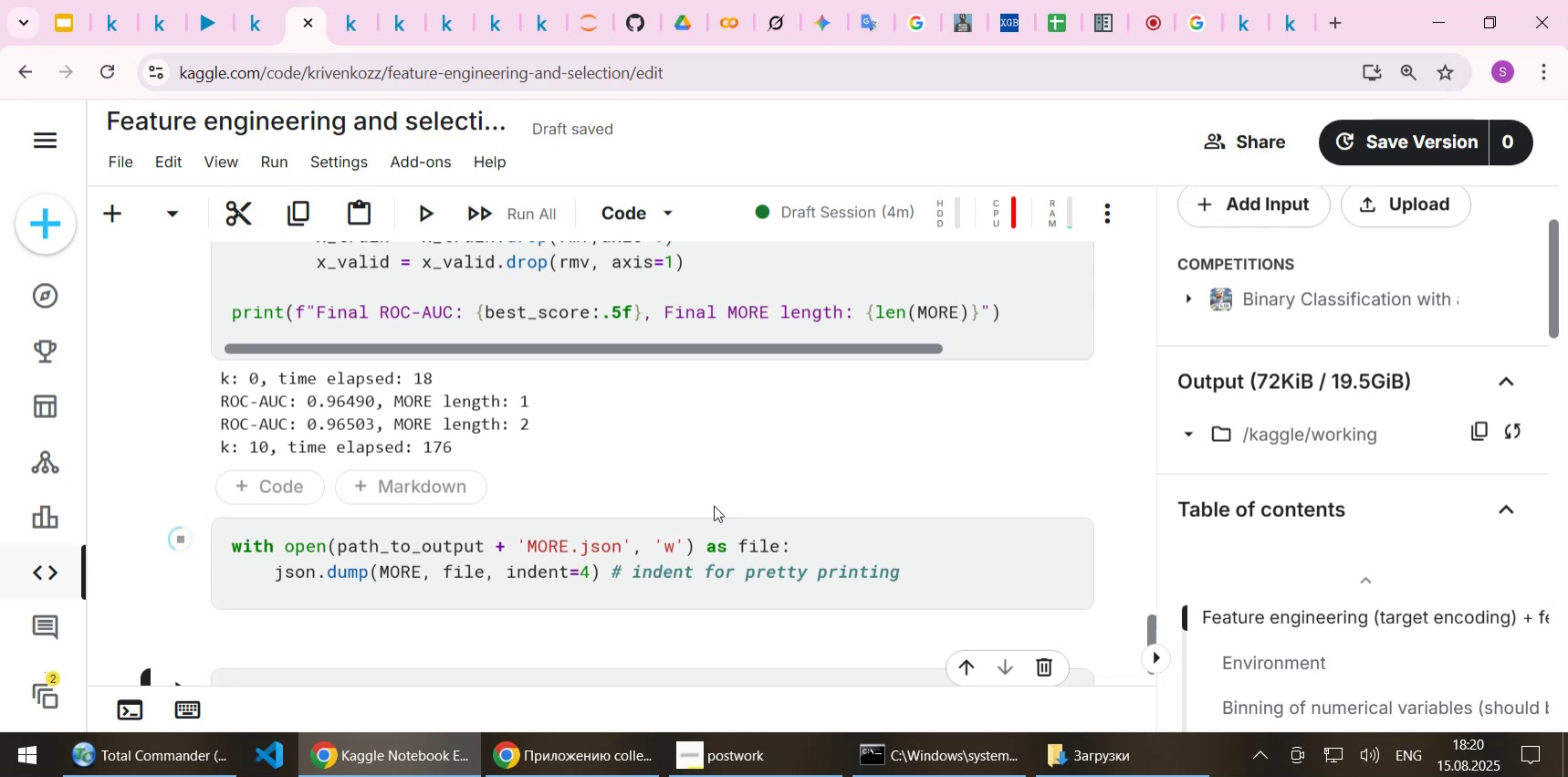 
wait(26.33)
 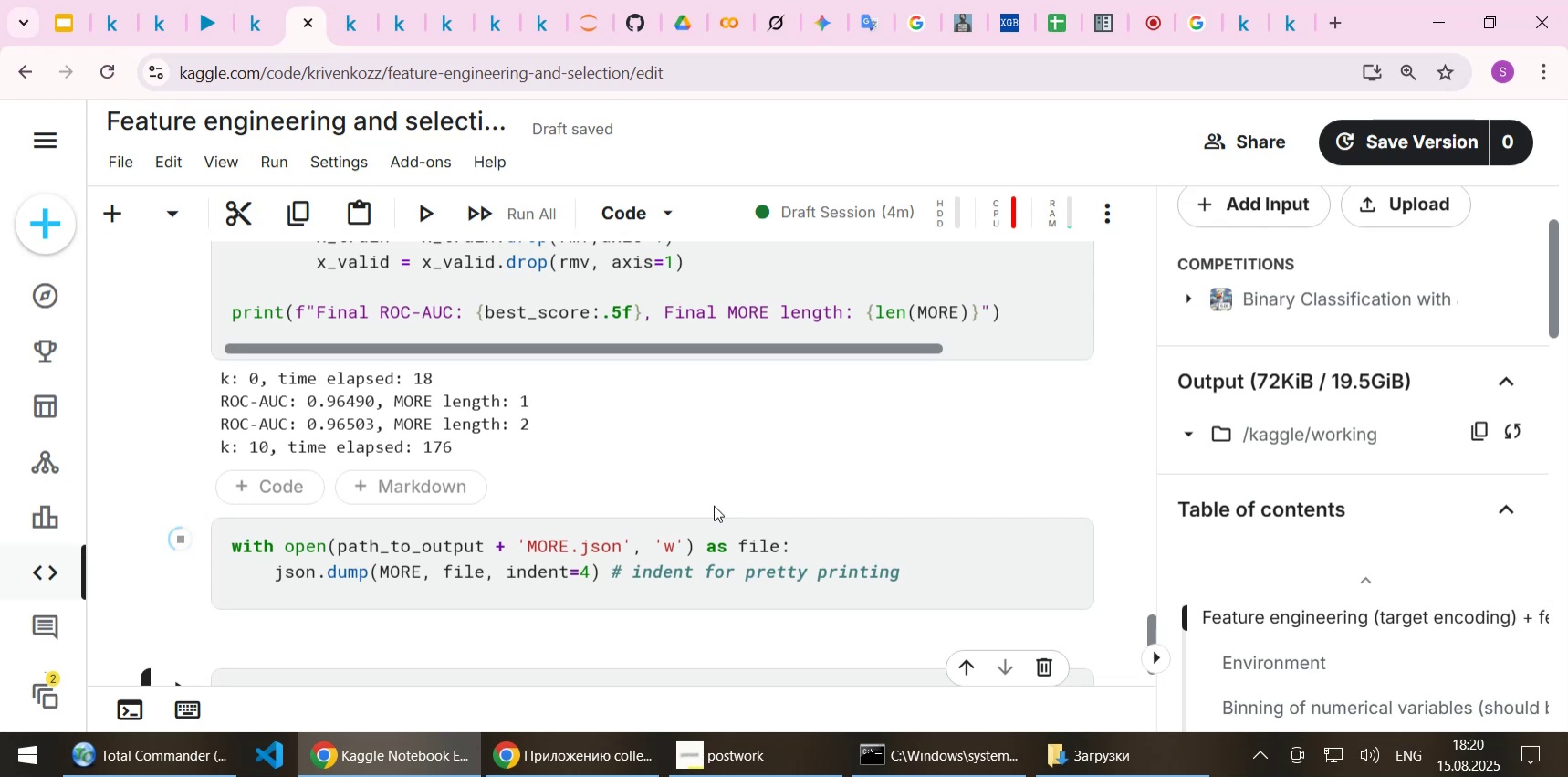 
left_click([209, 26])
 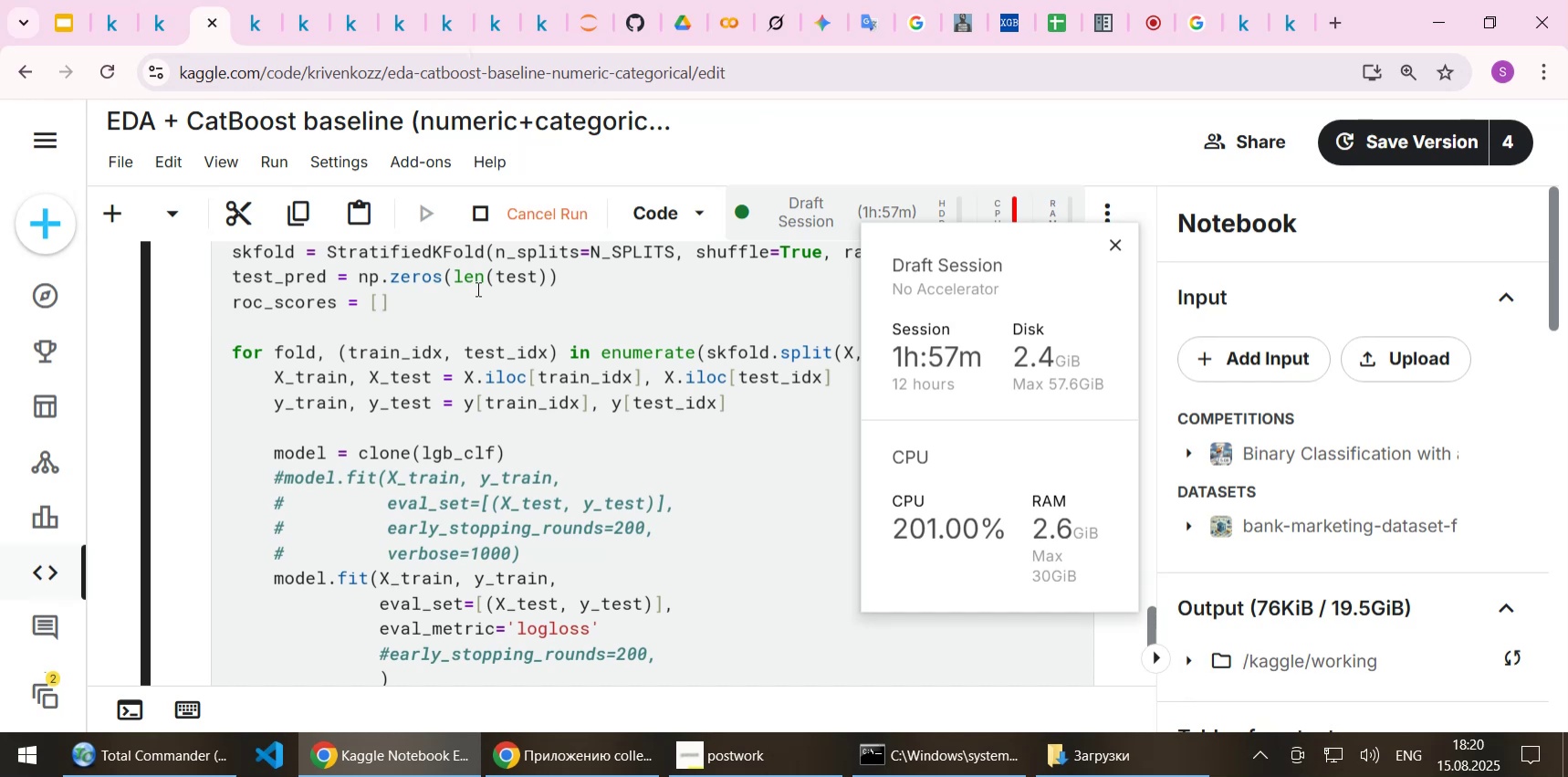 
scroll: coordinate [554, 490], scroll_direction: down, amount: 4.0
 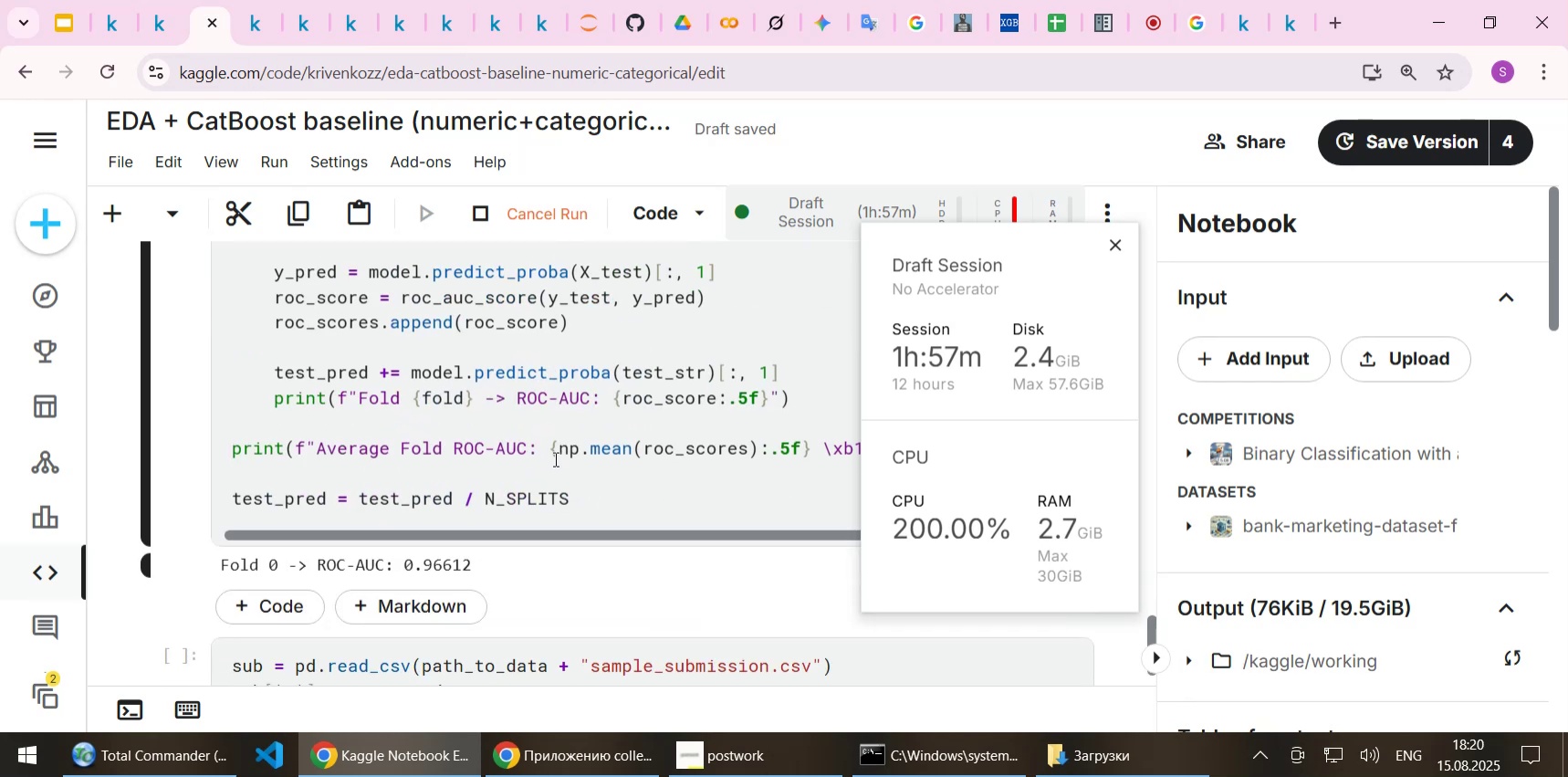 
wait(8.53)
 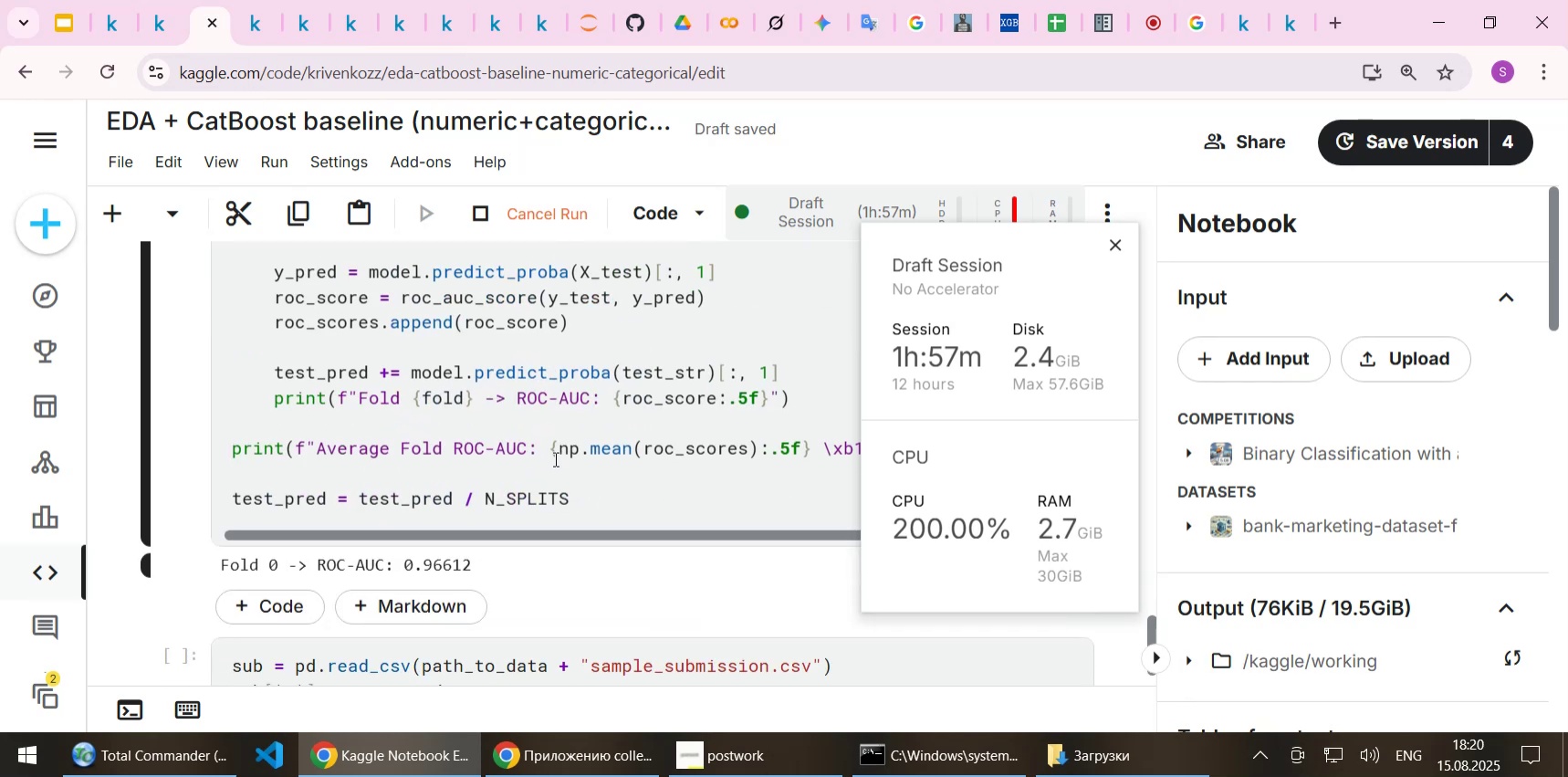 
scroll: coordinate [554, 458], scroll_direction: up, amount: 1.0
 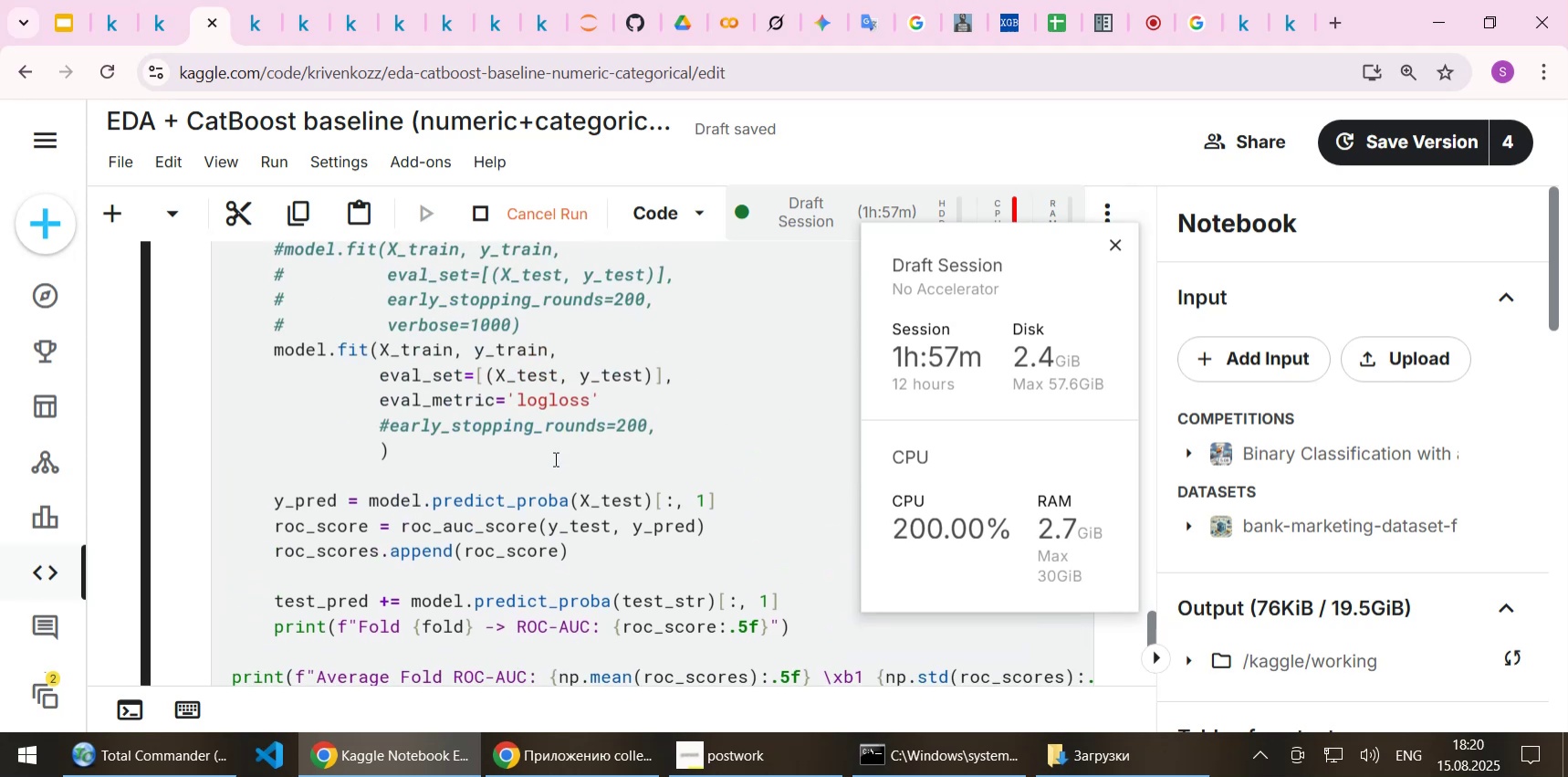 
scroll: coordinate [554, 458], scroll_direction: down, amount: 2.0
 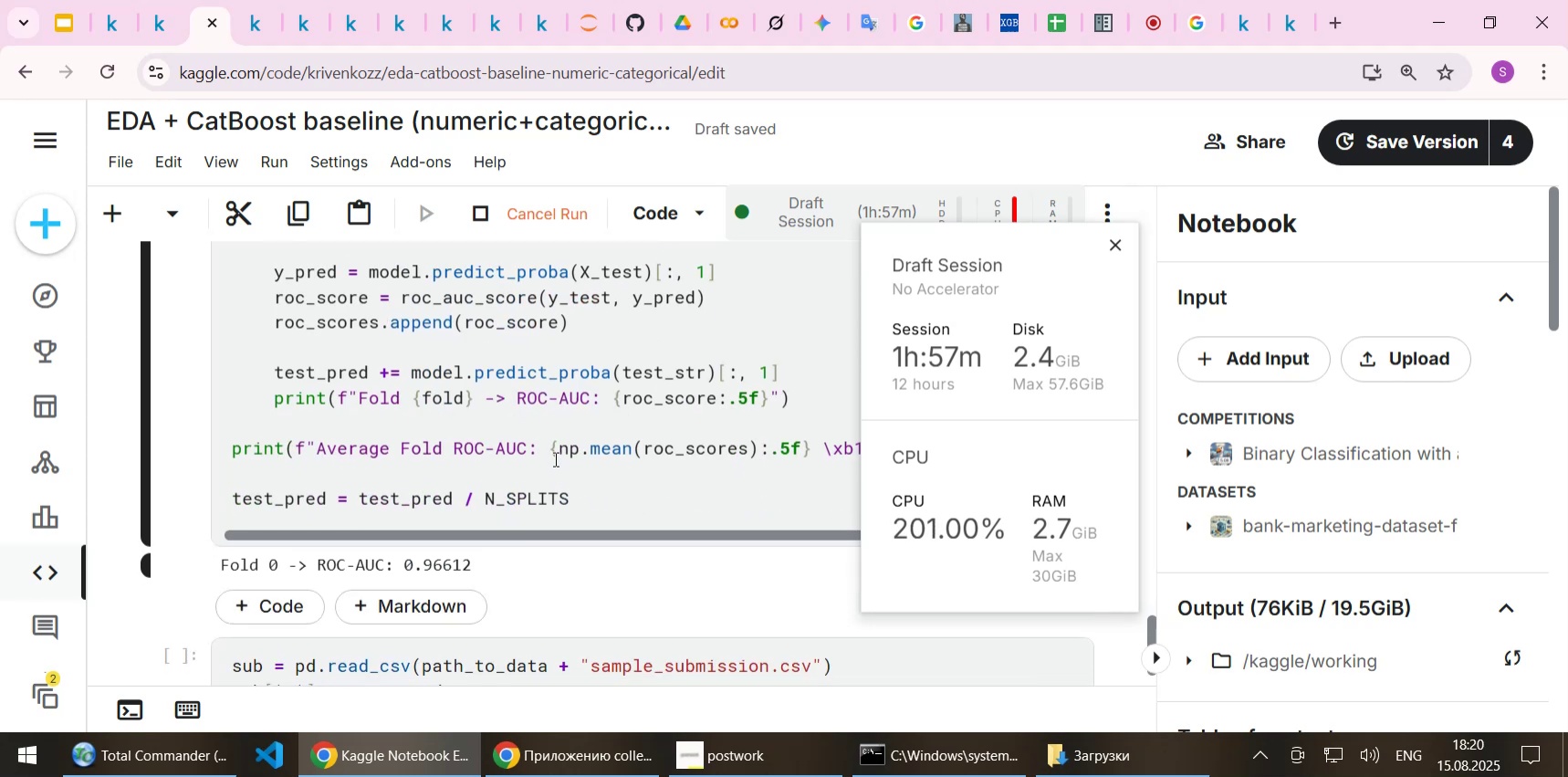 
wait(5.69)
 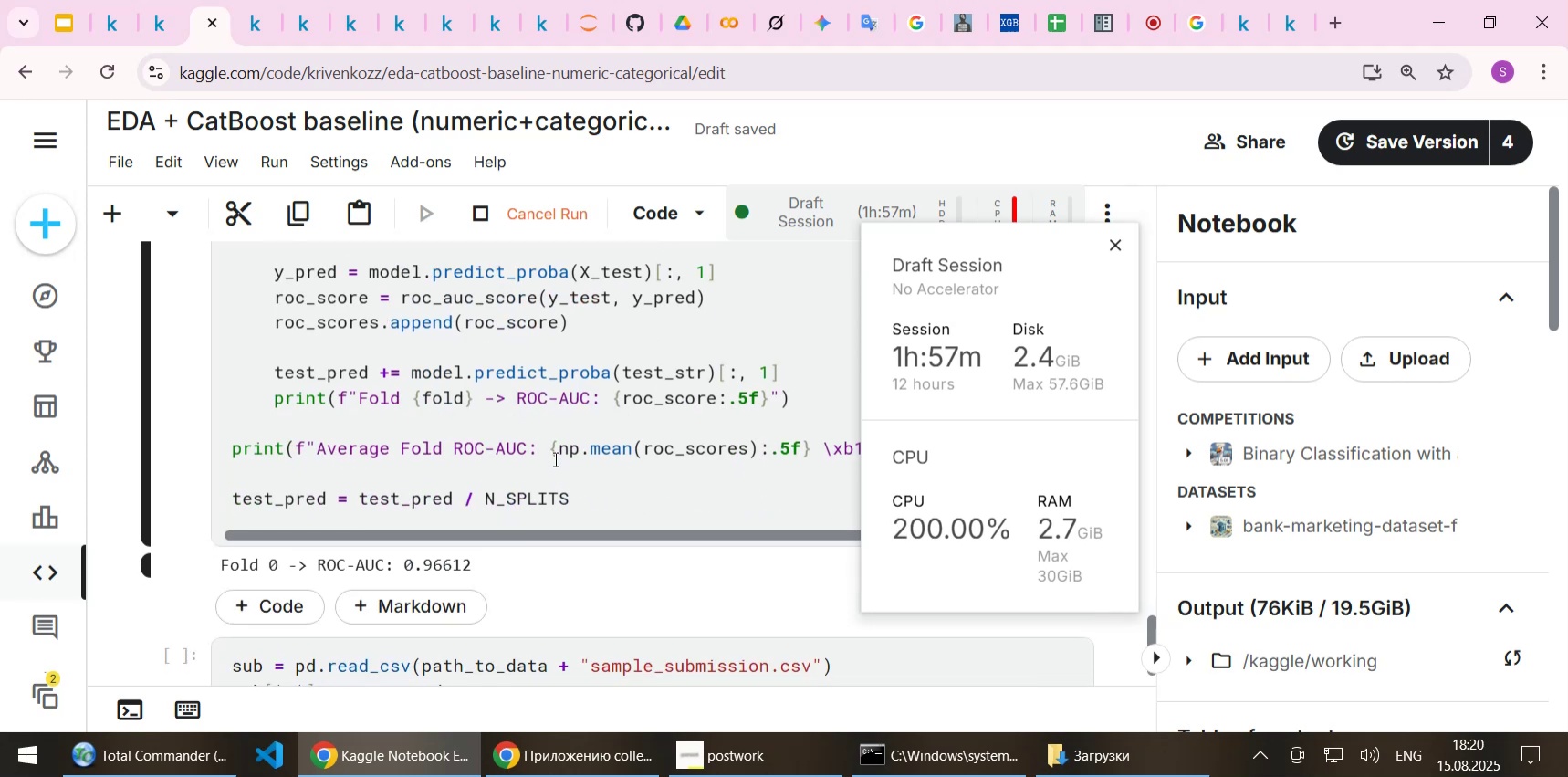 
scroll: coordinate [554, 458], scroll_direction: down, amount: 1.0
 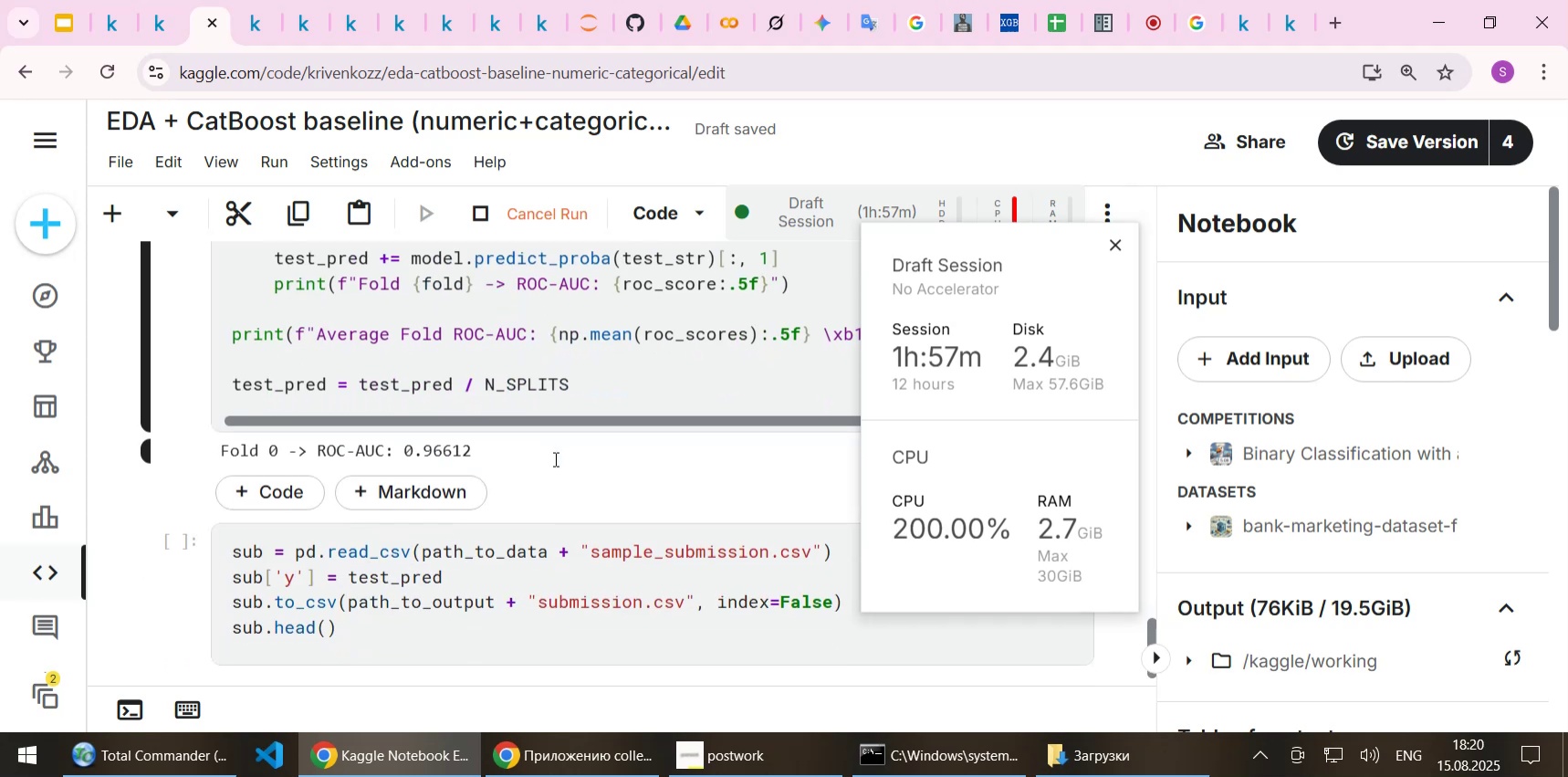 
scroll: coordinate [554, 458], scroll_direction: up, amount: 8.0
 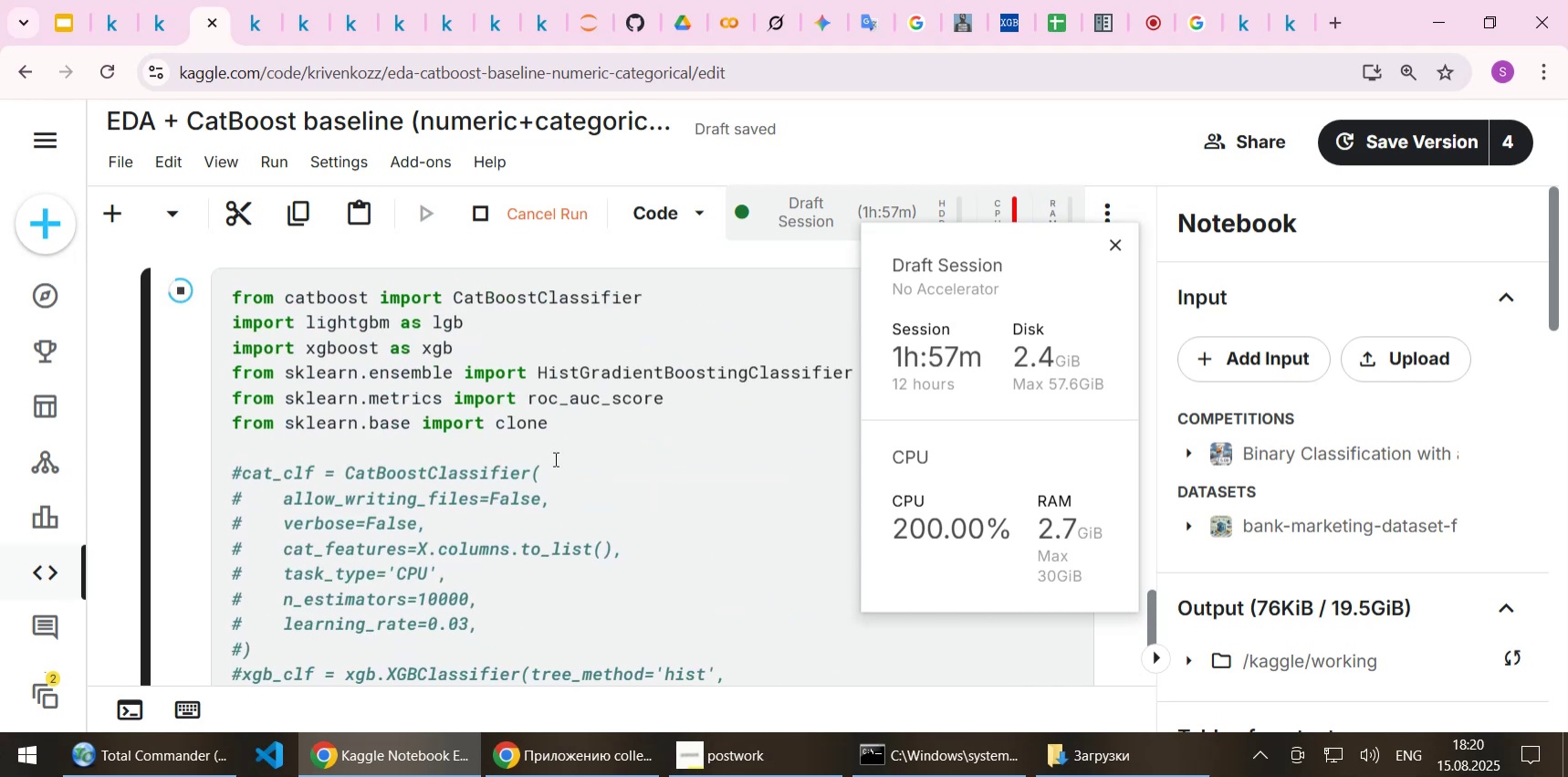 
scroll: coordinate [554, 458], scroll_direction: none, amount: 0.0
 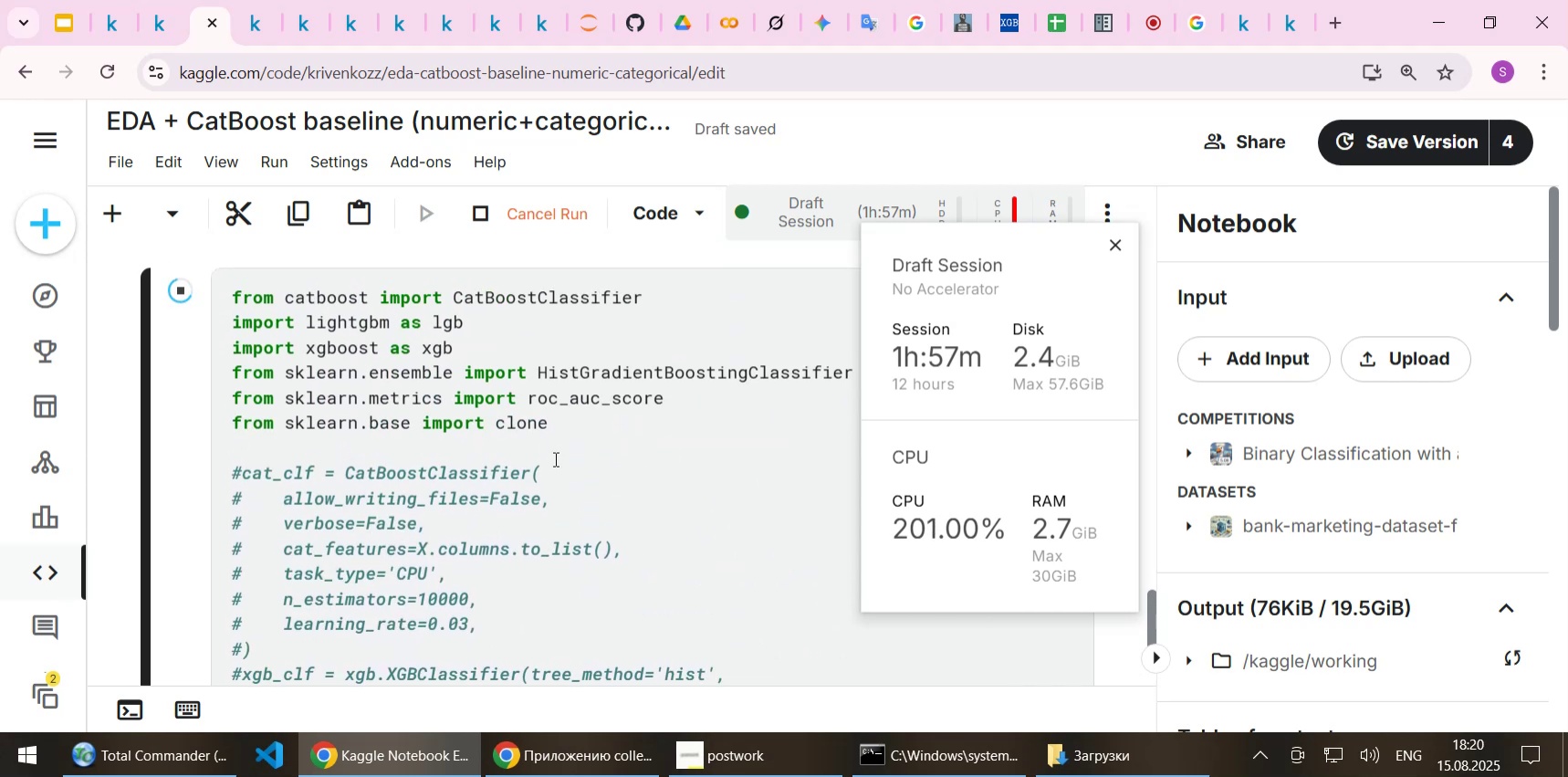 
scroll: coordinate [554, 458], scroll_direction: down, amount: 6.0
 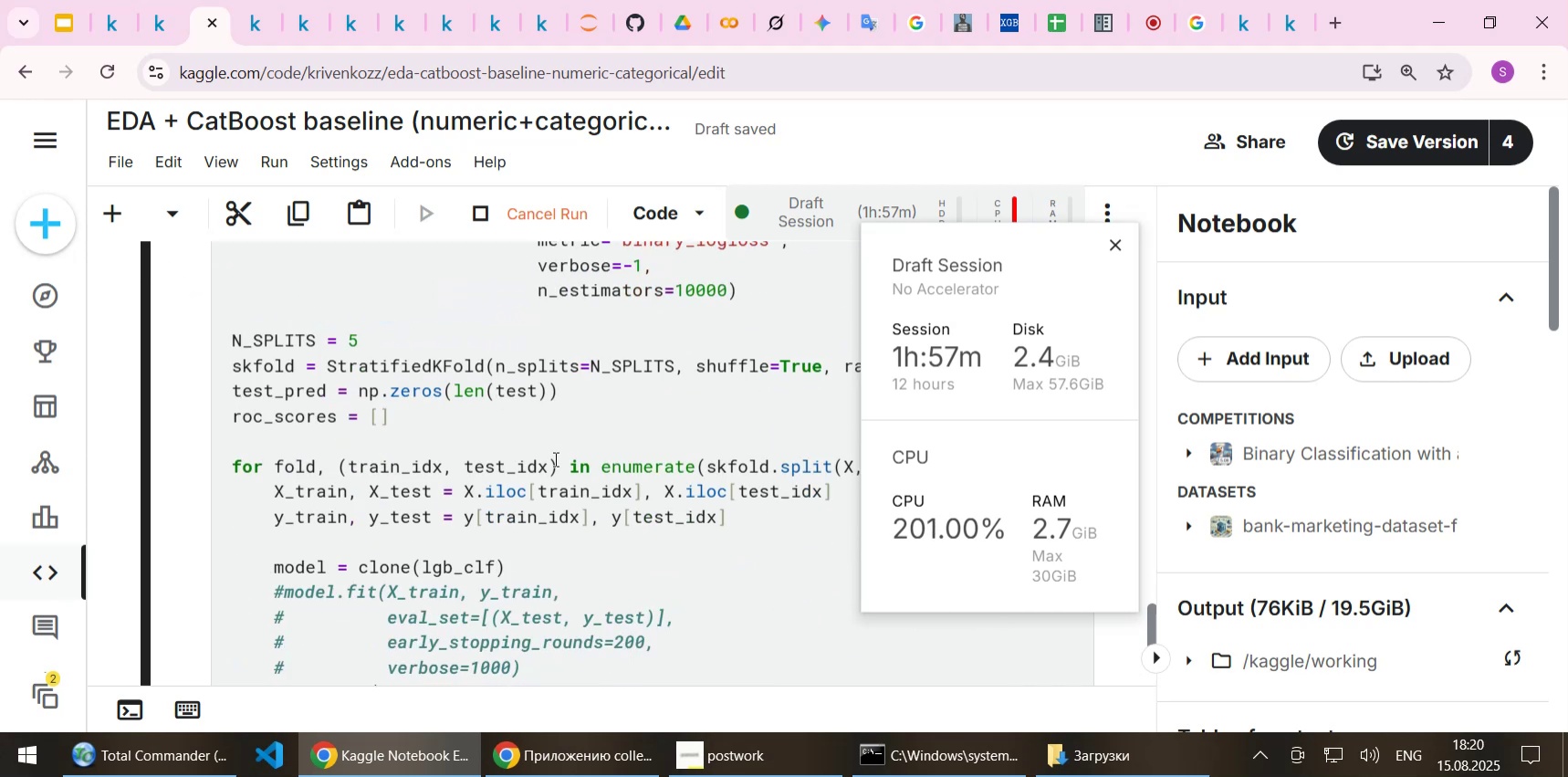 
scroll: coordinate [554, 458], scroll_direction: up, amount: 1.0
 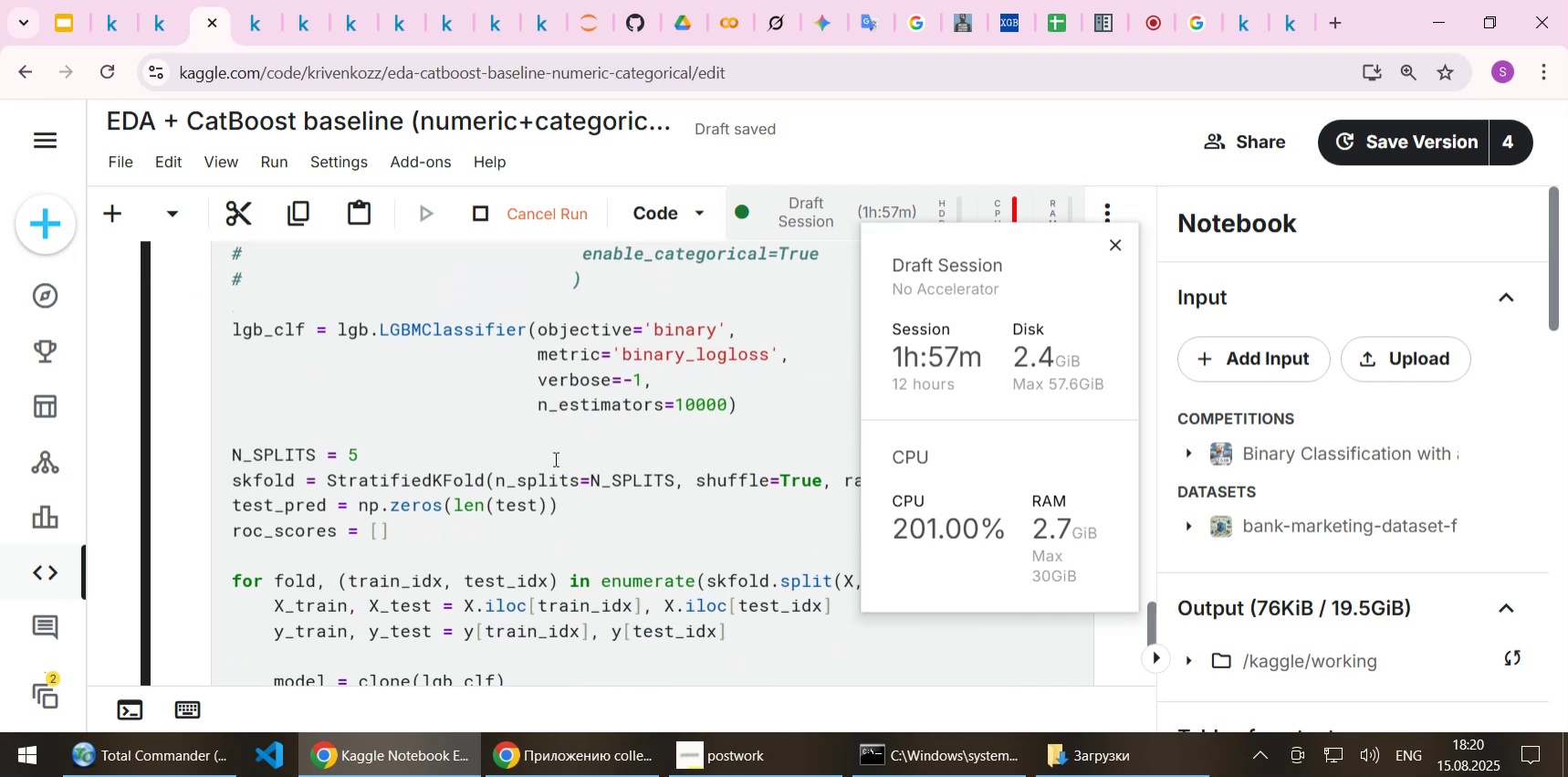 
scroll: coordinate [591, 599], scroll_direction: down, amount: 3.0
 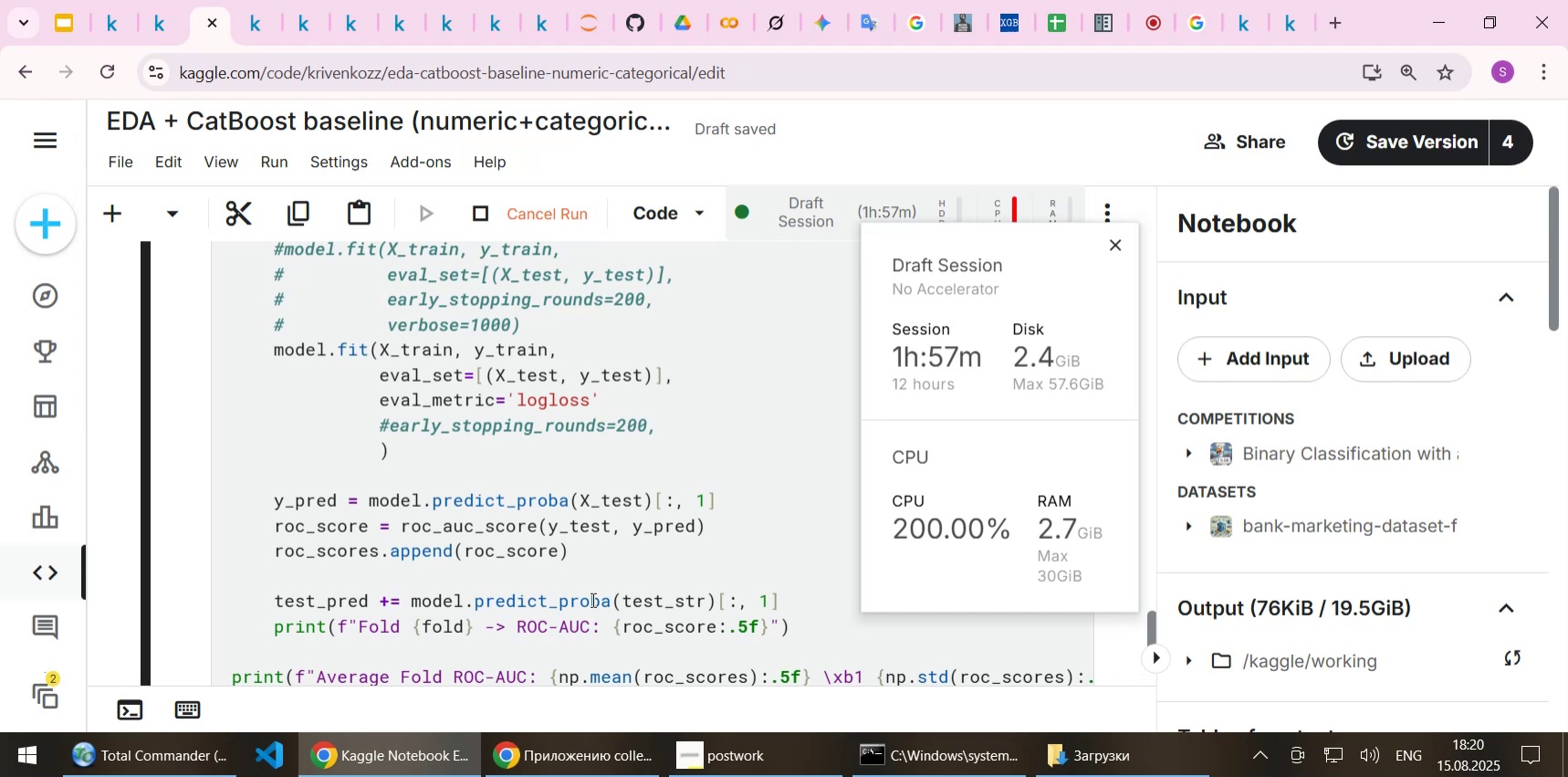 
wait(14.09)
 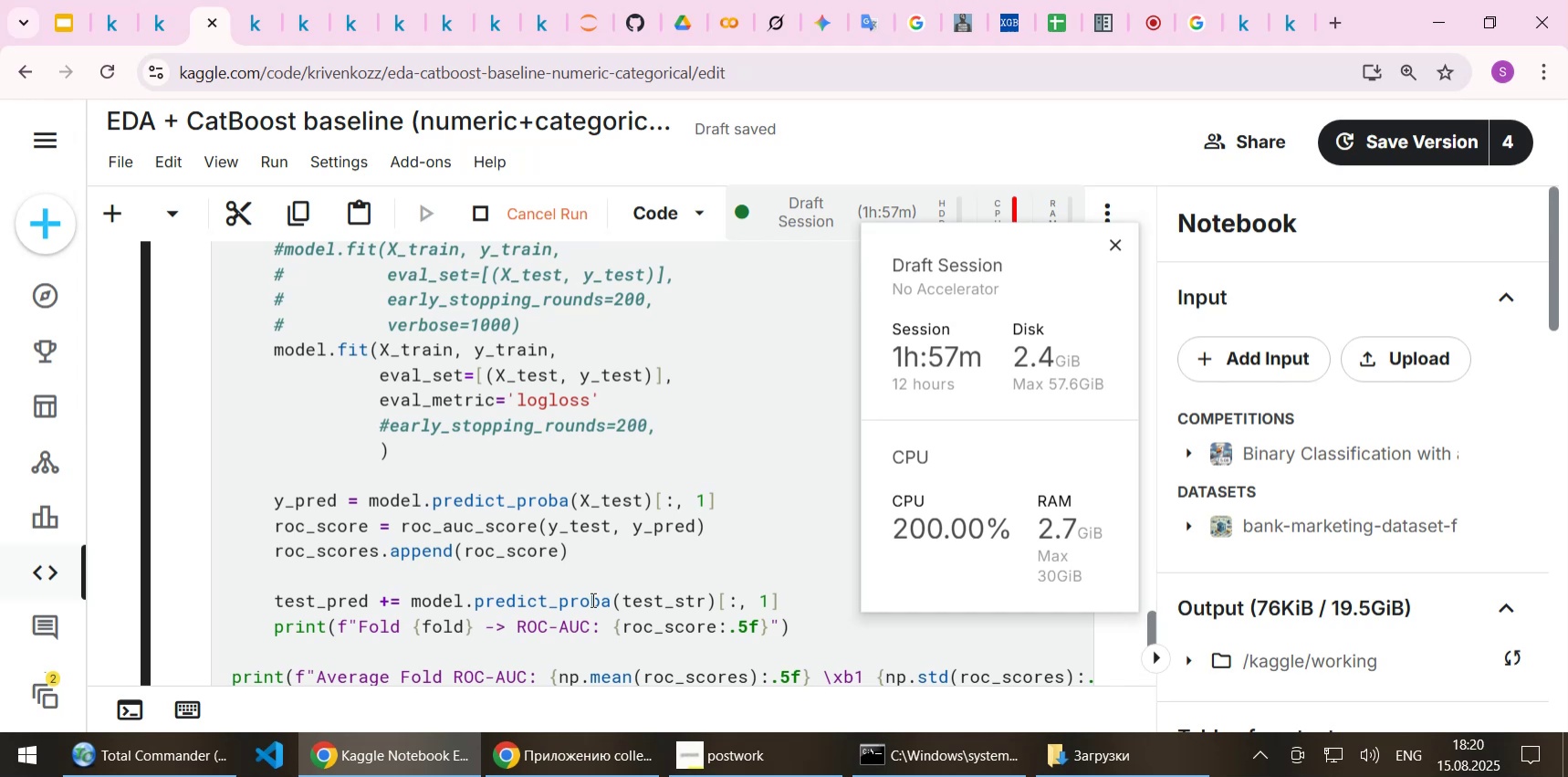 
scroll: coordinate [529, 559], scroll_direction: down, amount: 3.0
 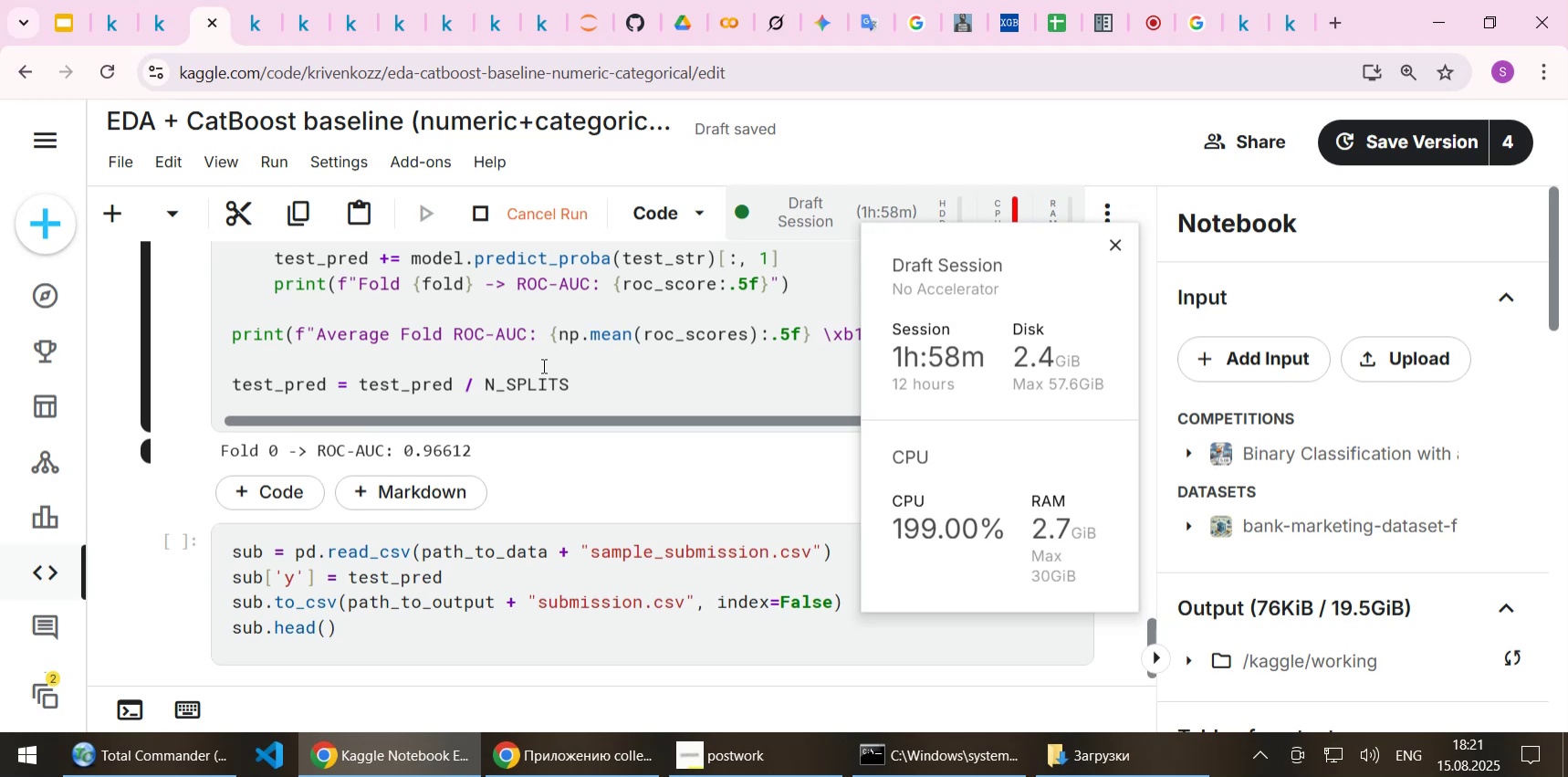 
wait(14.18)
 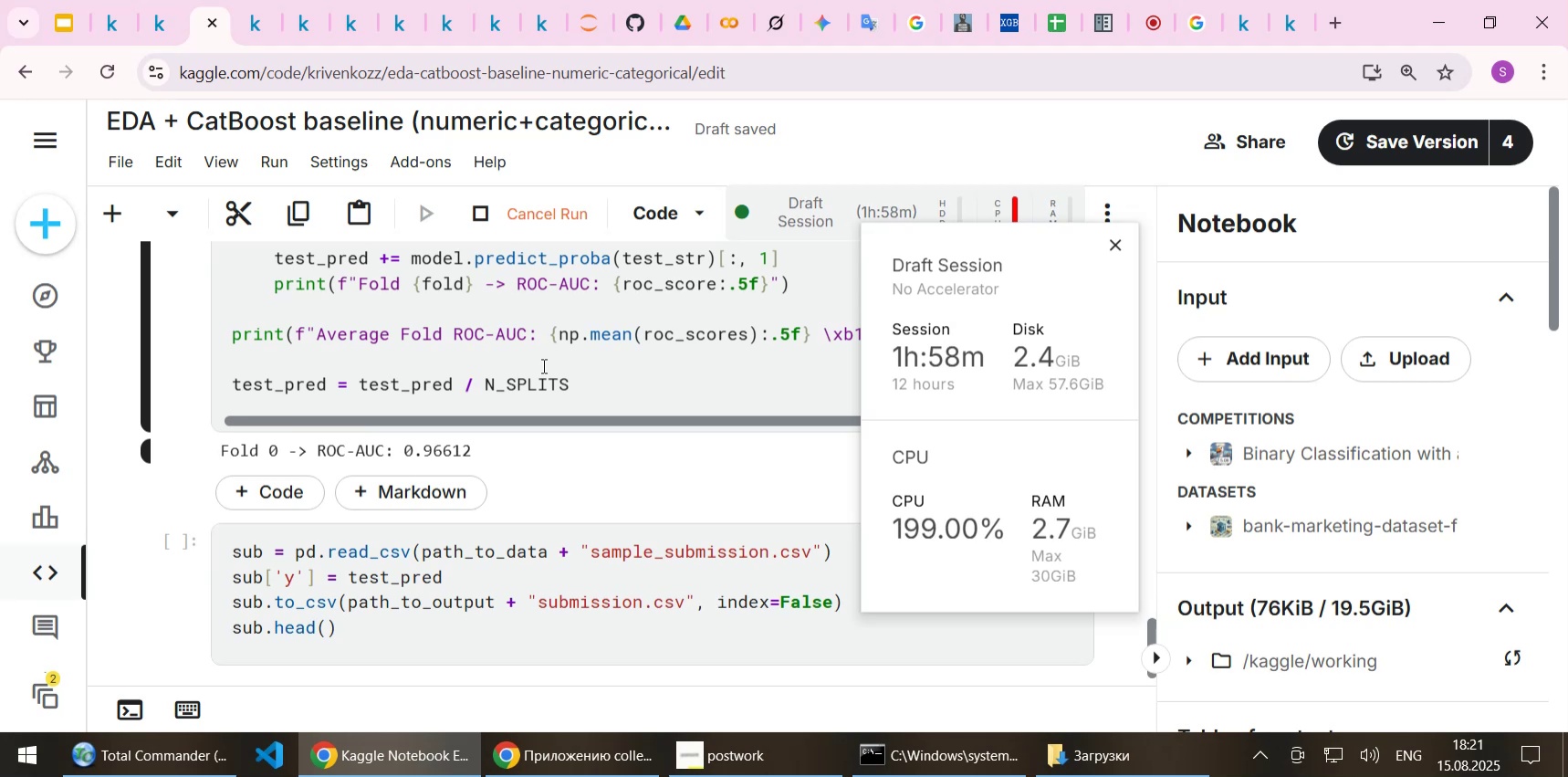 
left_click([304, 30])
 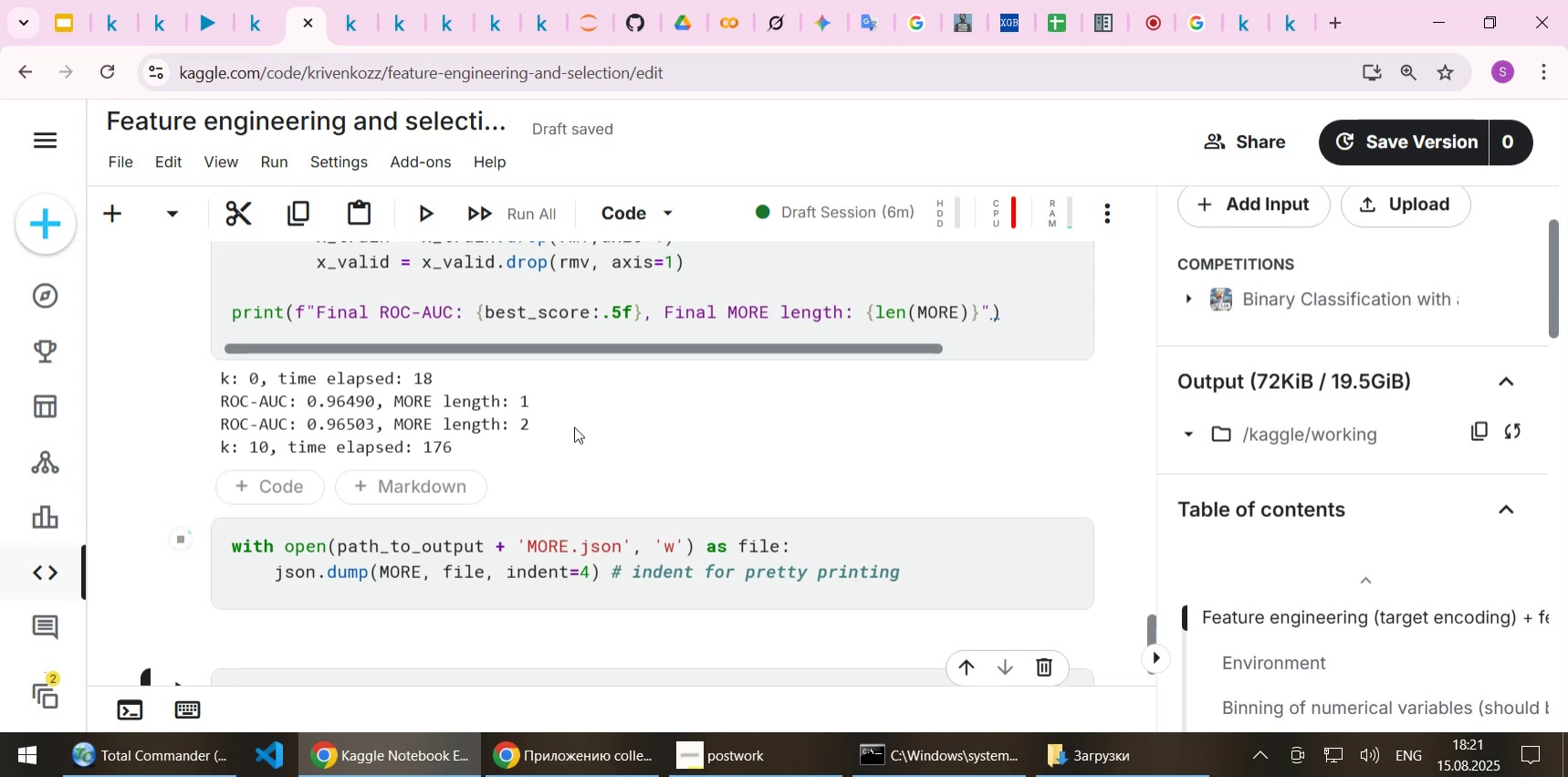 
wait(36.1)
 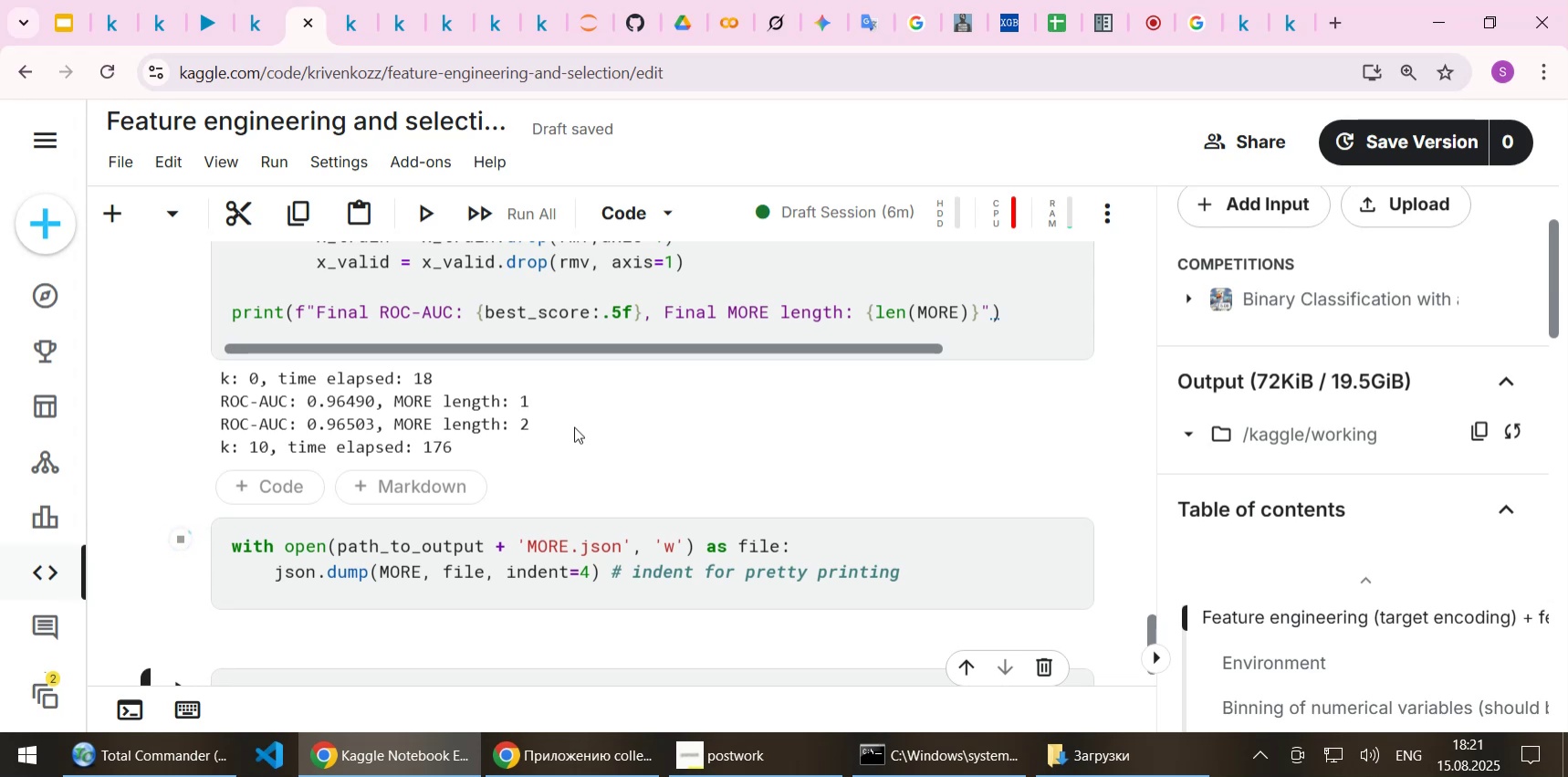 
left_click([1273, 750])
 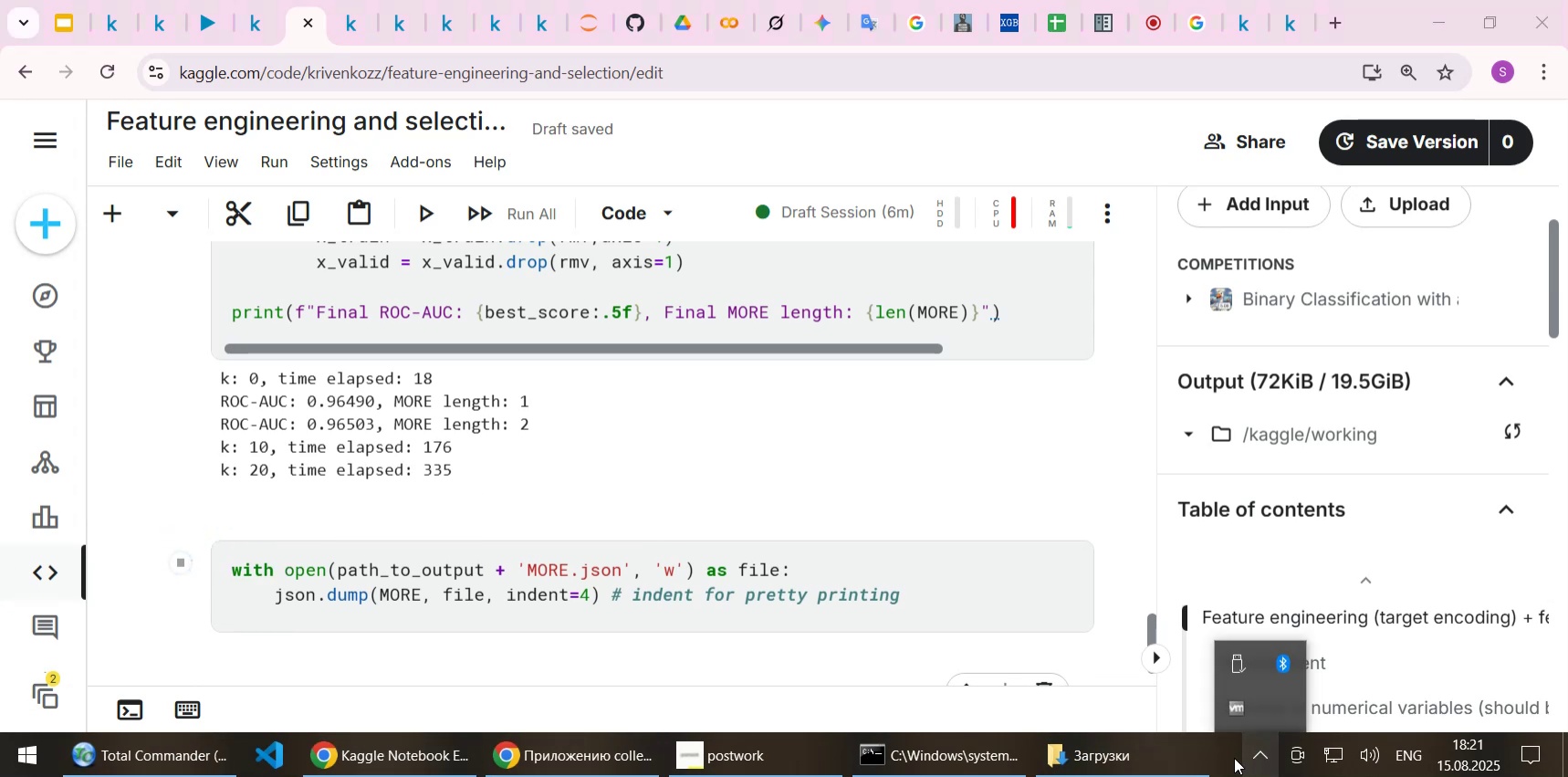 
left_click([1225, 759])
 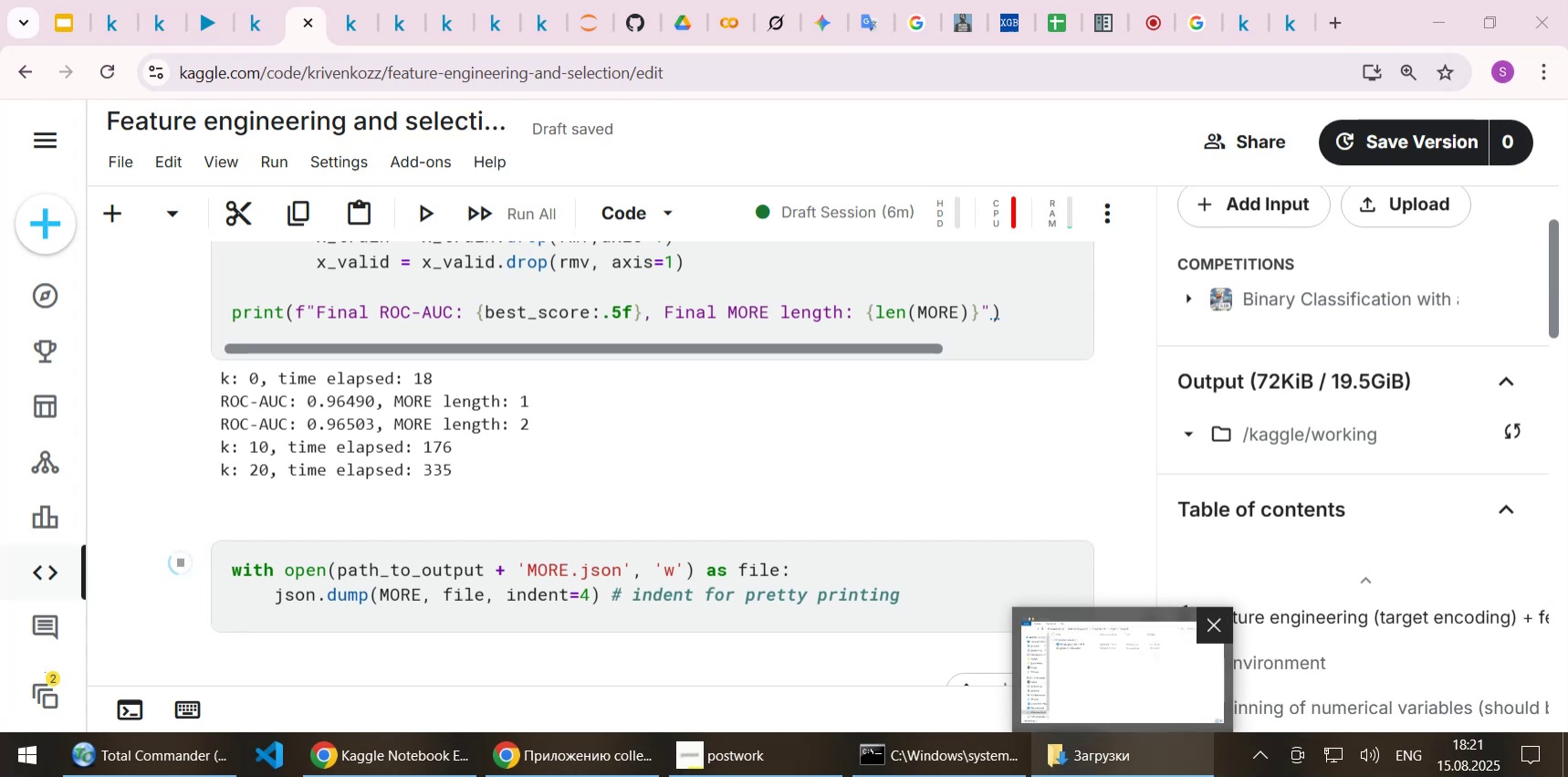 
wait(7.44)
 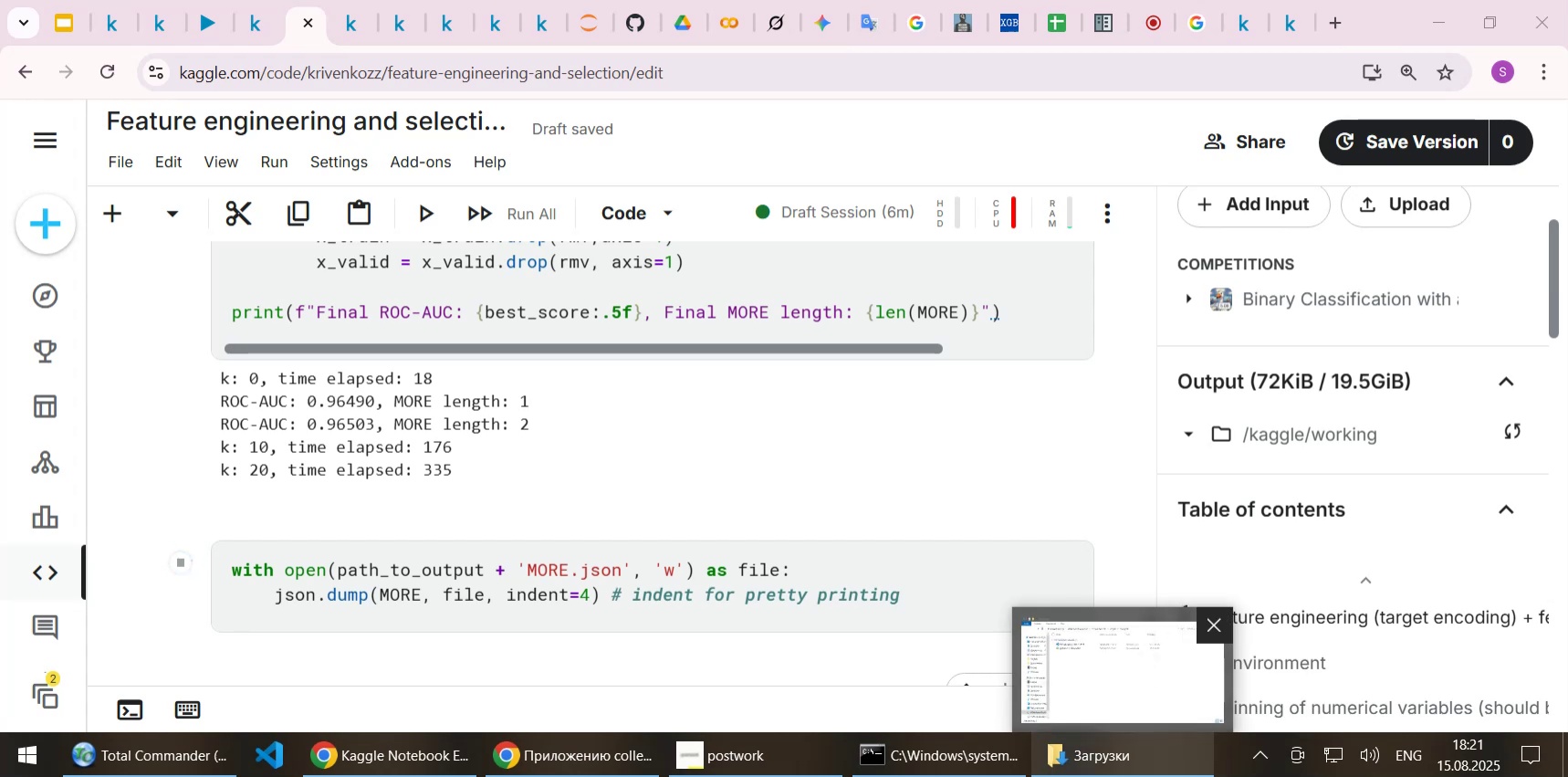 
left_click([627, 501])
 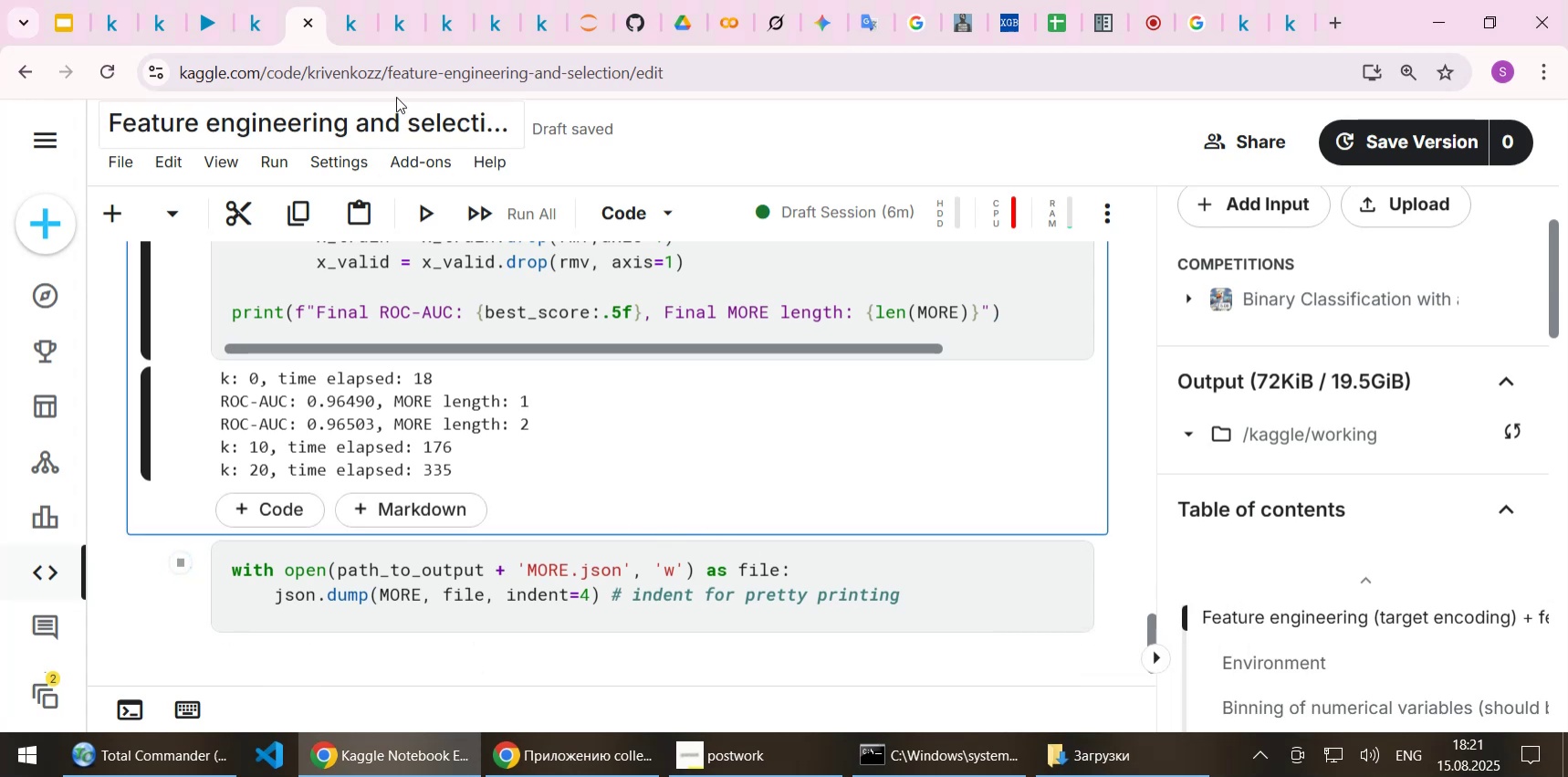 
left_click([217, 26])
 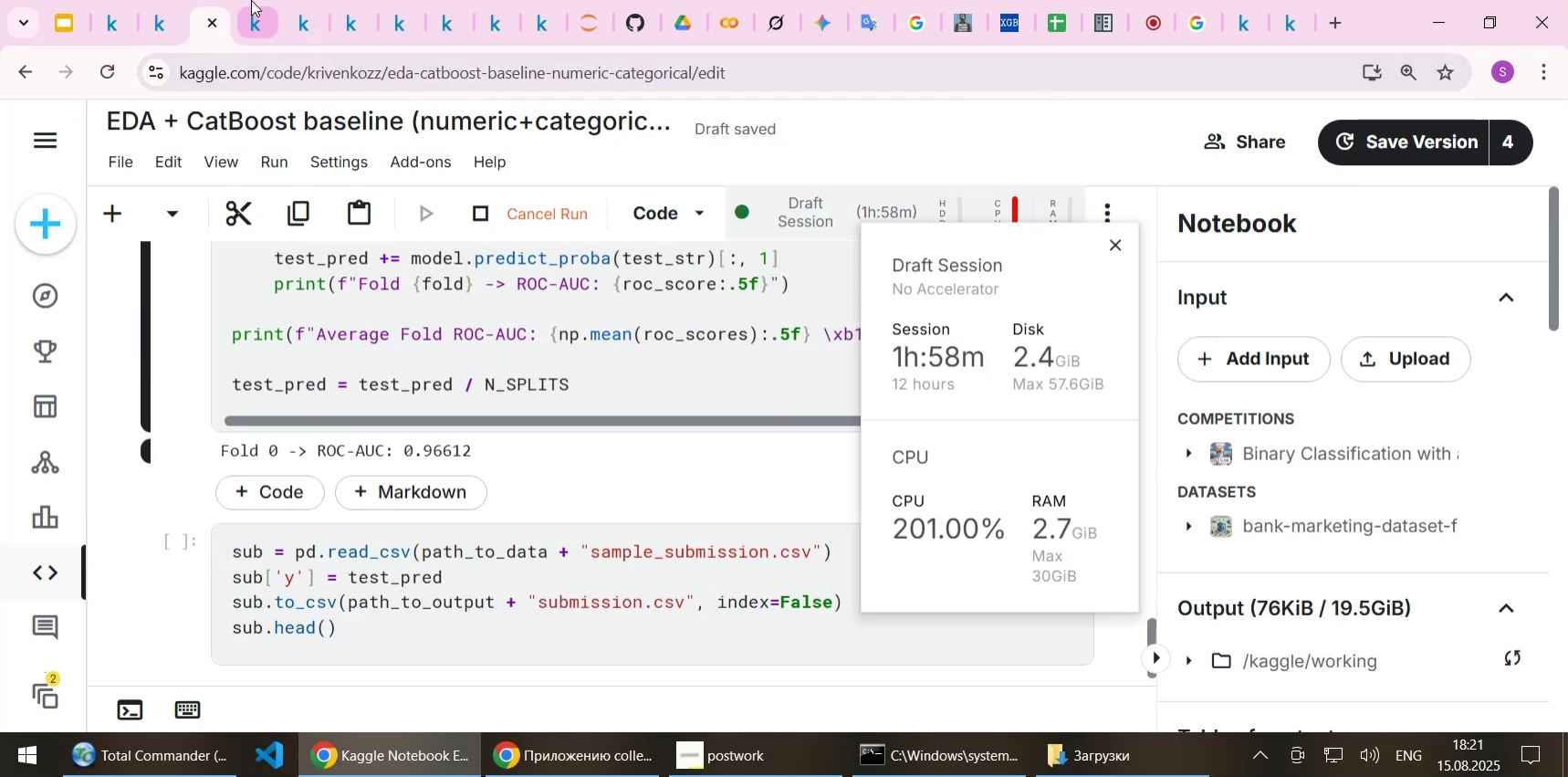 
left_click([305, 34])
 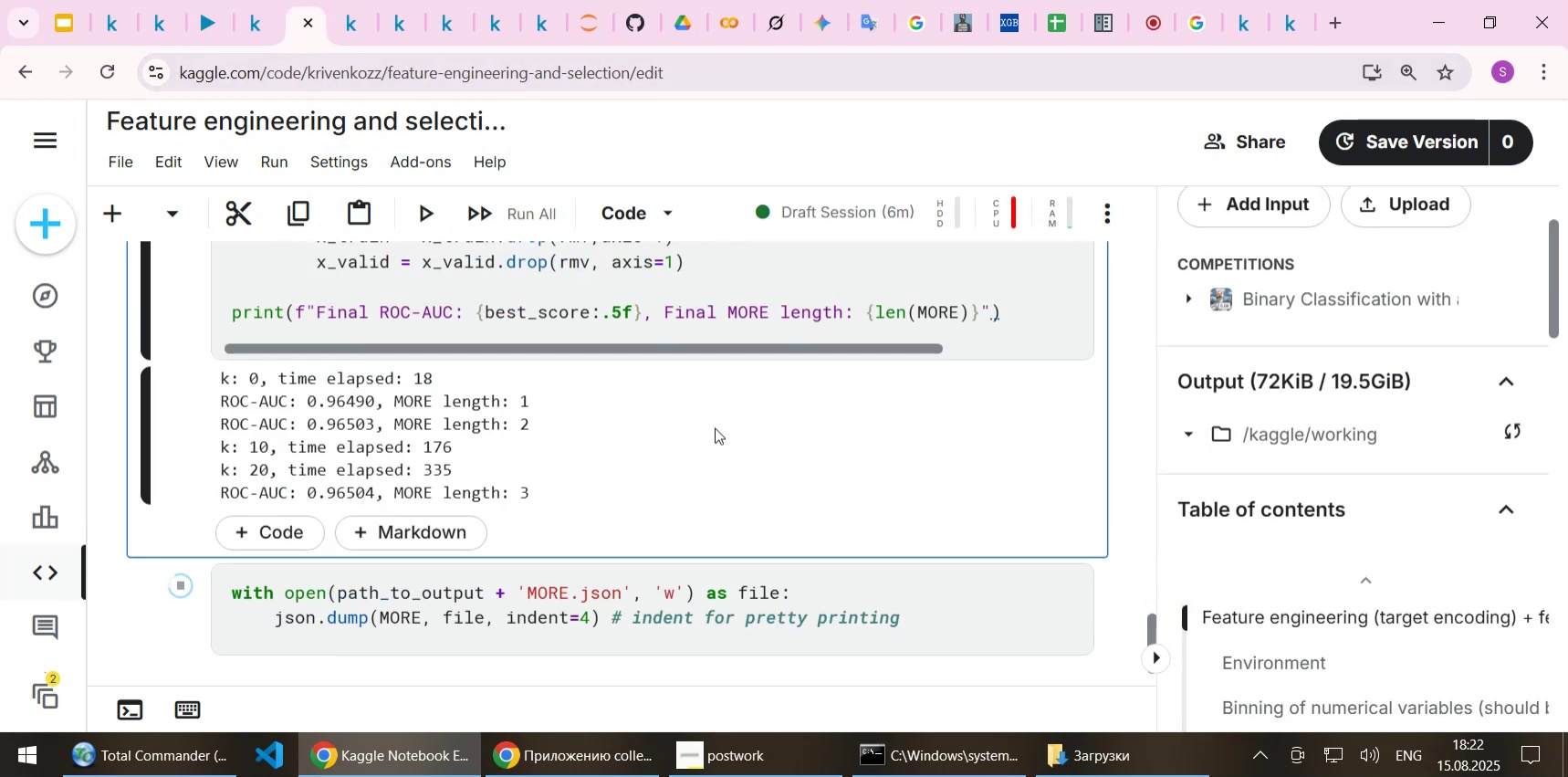 
wait(6.52)
 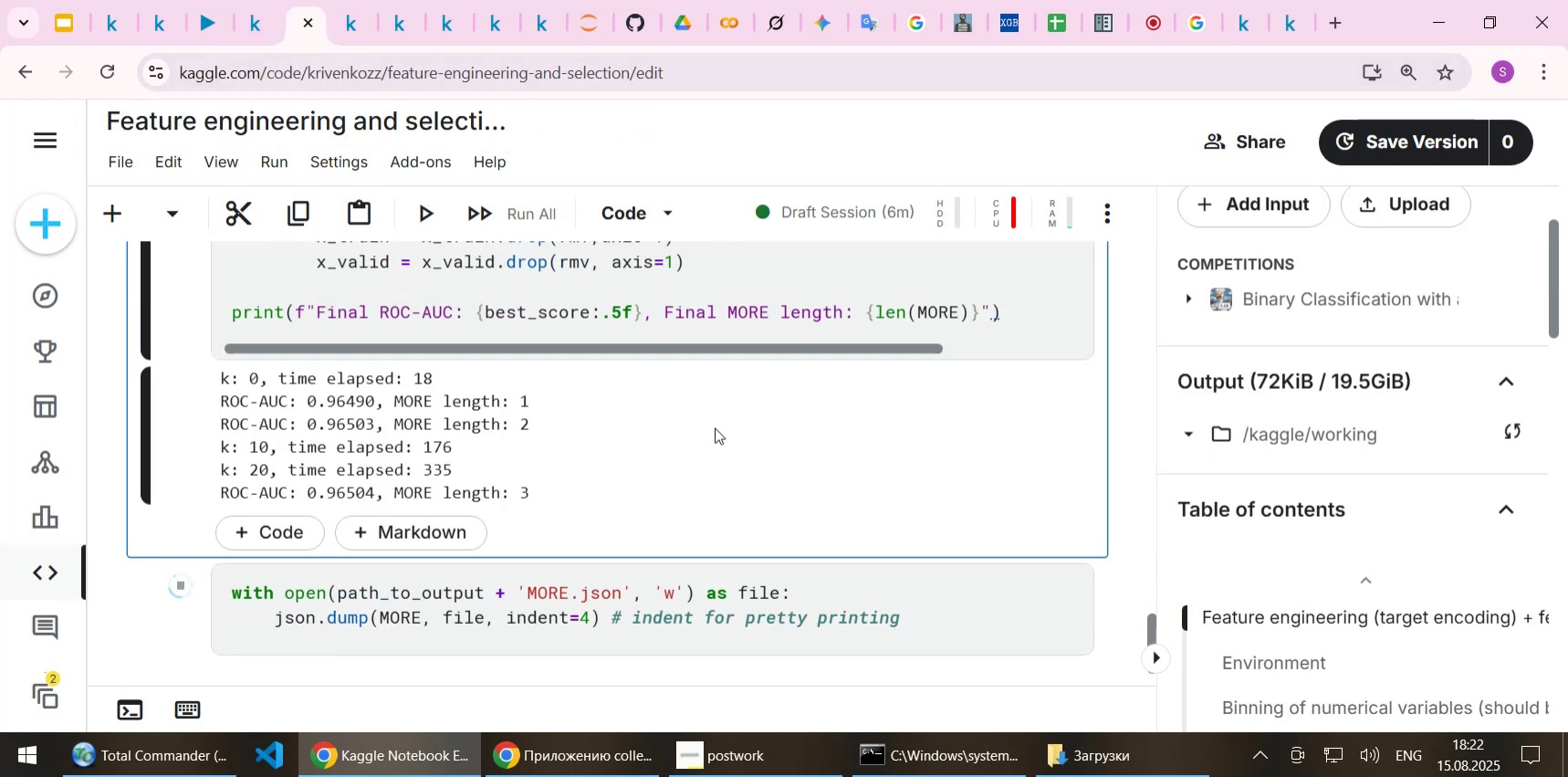 
left_click([560, 618])
 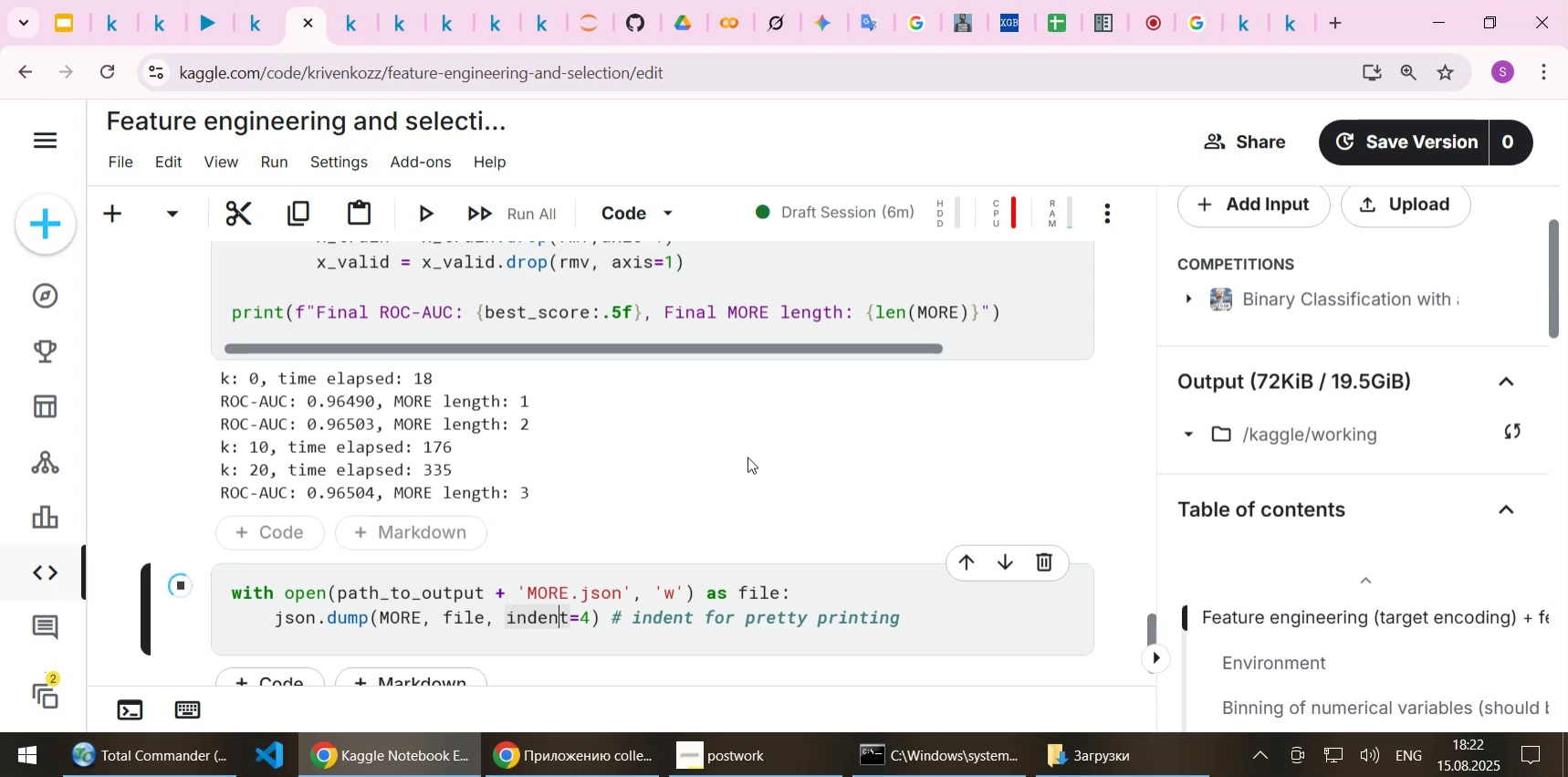 
scroll: coordinate [747, 457], scroll_direction: down, amount: 1.0
 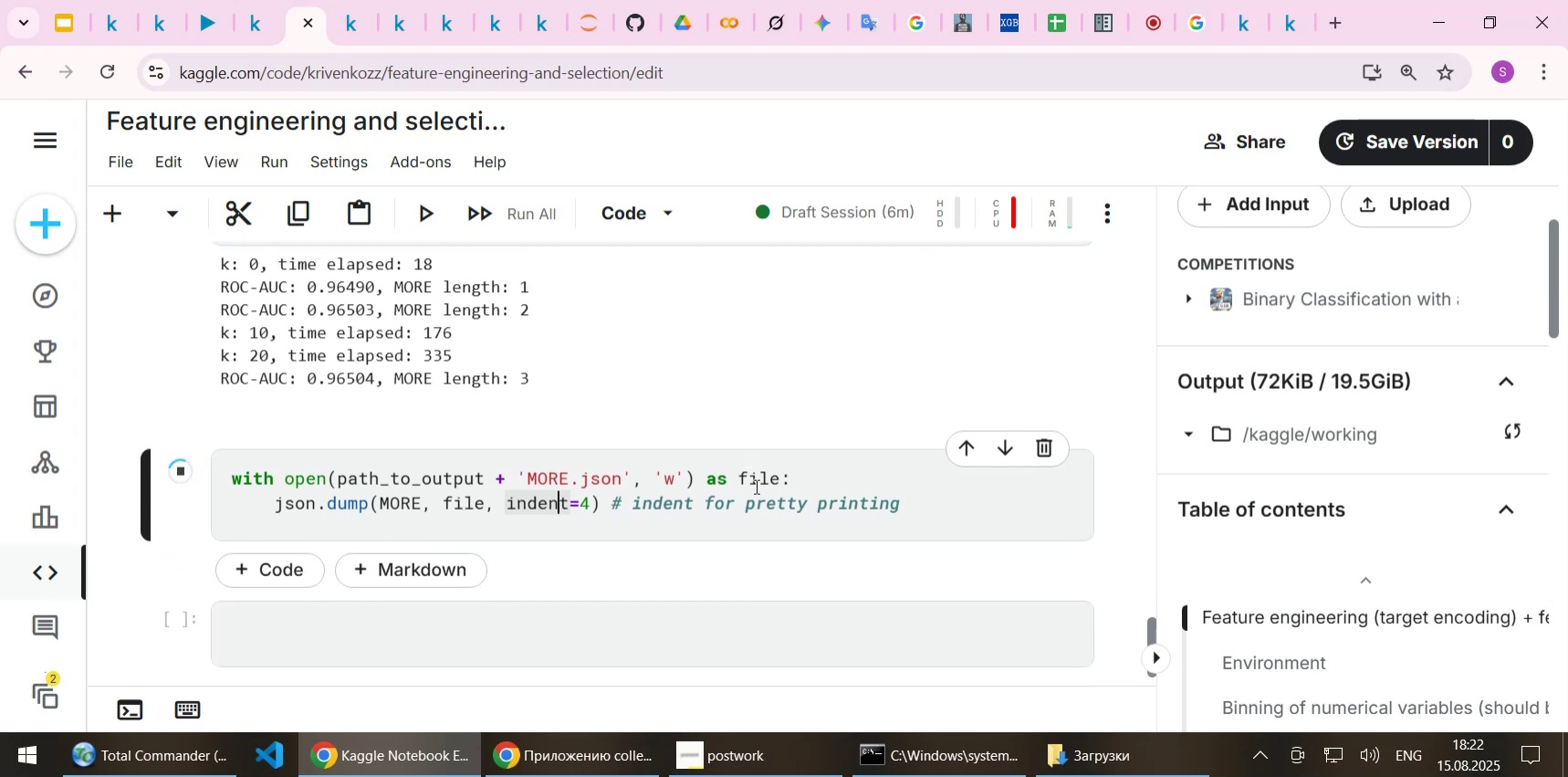 
scroll: coordinate [779, 448], scroll_direction: up, amount: 1.0
 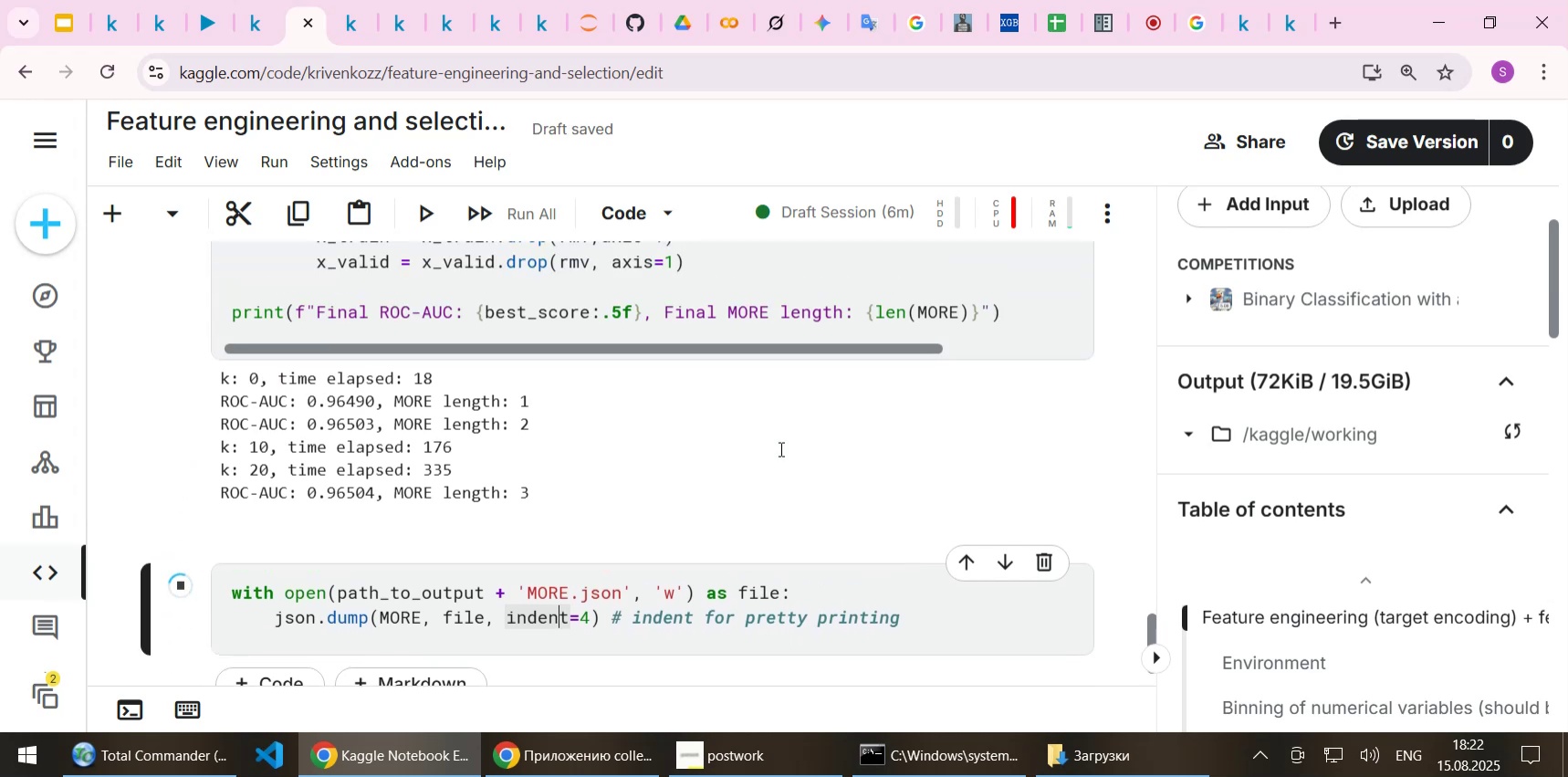 
wait(8.73)
 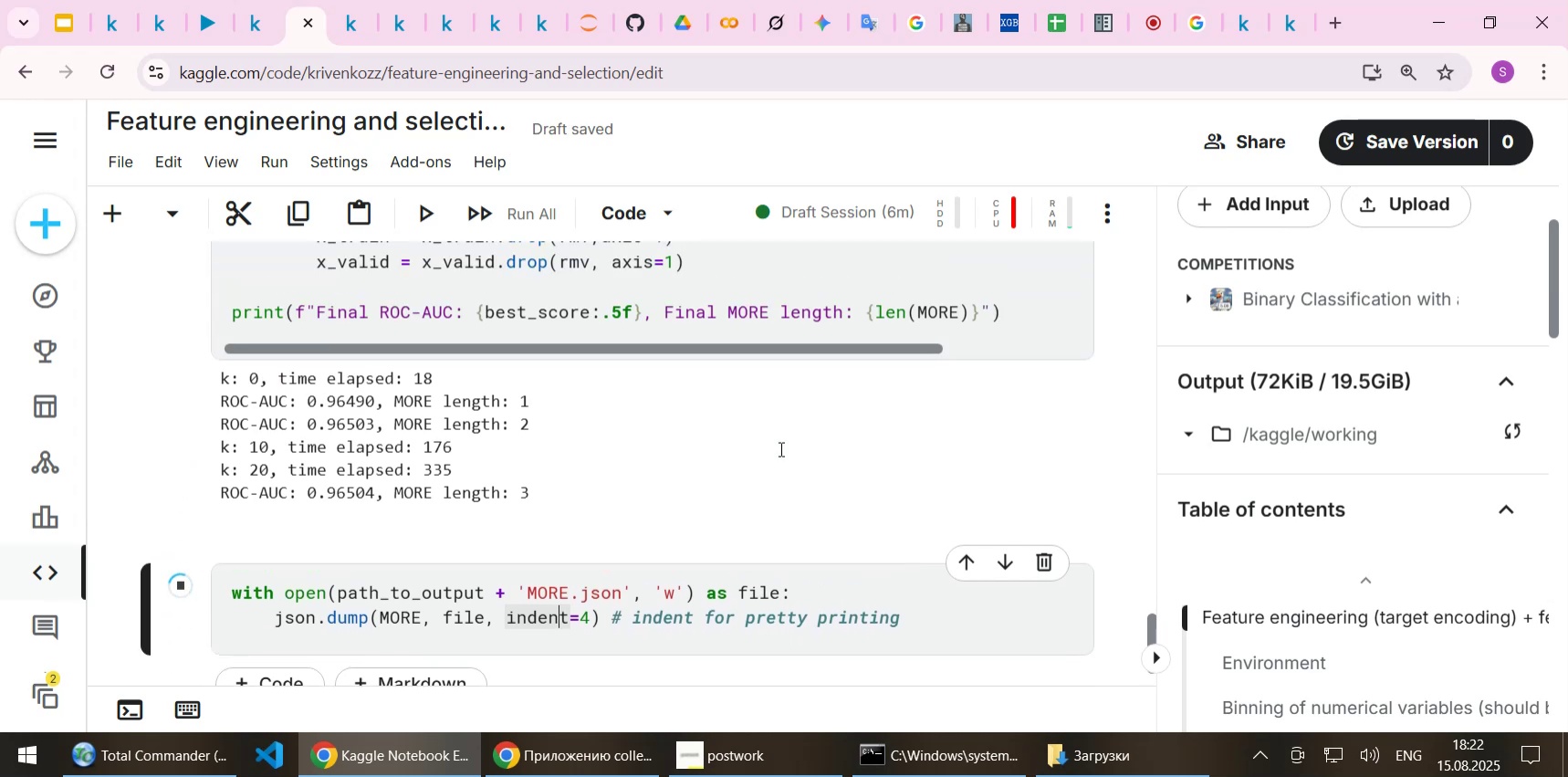 
left_click_drag(start_coordinate=[1145, 625], to_coordinate=[1167, 522])
 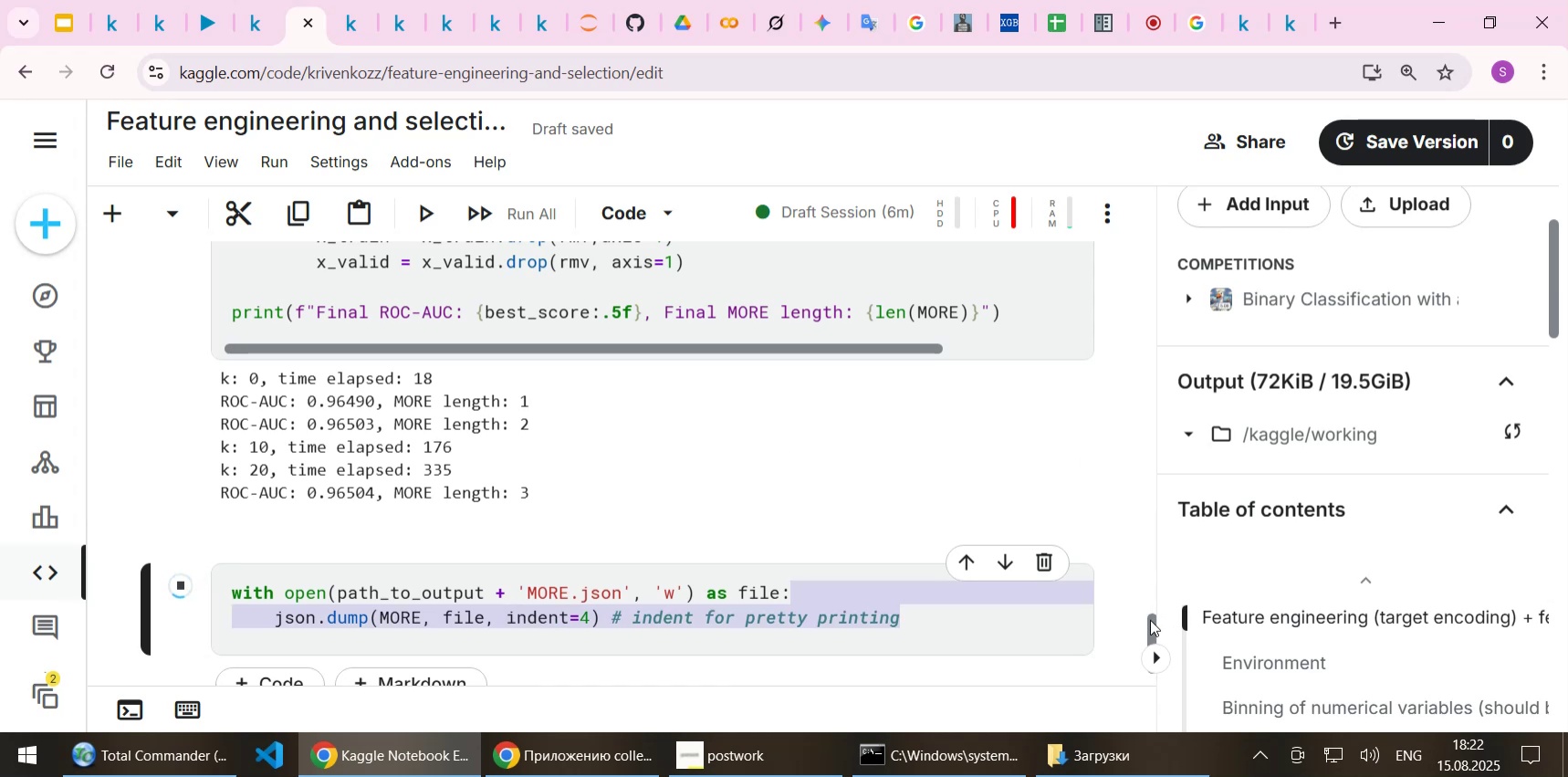 
left_click_drag(start_coordinate=[1151, 620], to_coordinate=[1146, 322])
 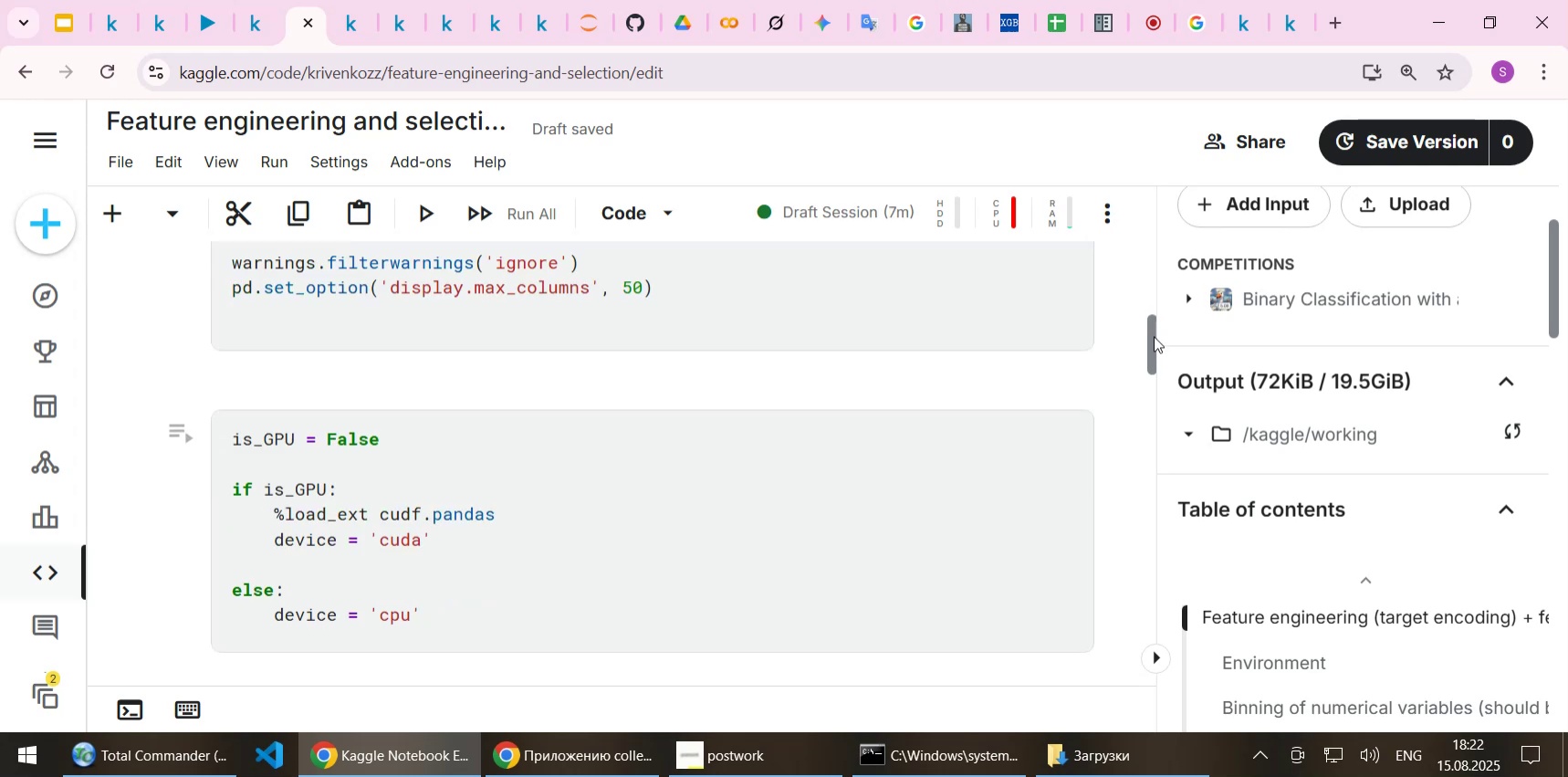 
left_click_drag(start_coordinate=[1153, 337], to_coordinate=[1161, 643])
 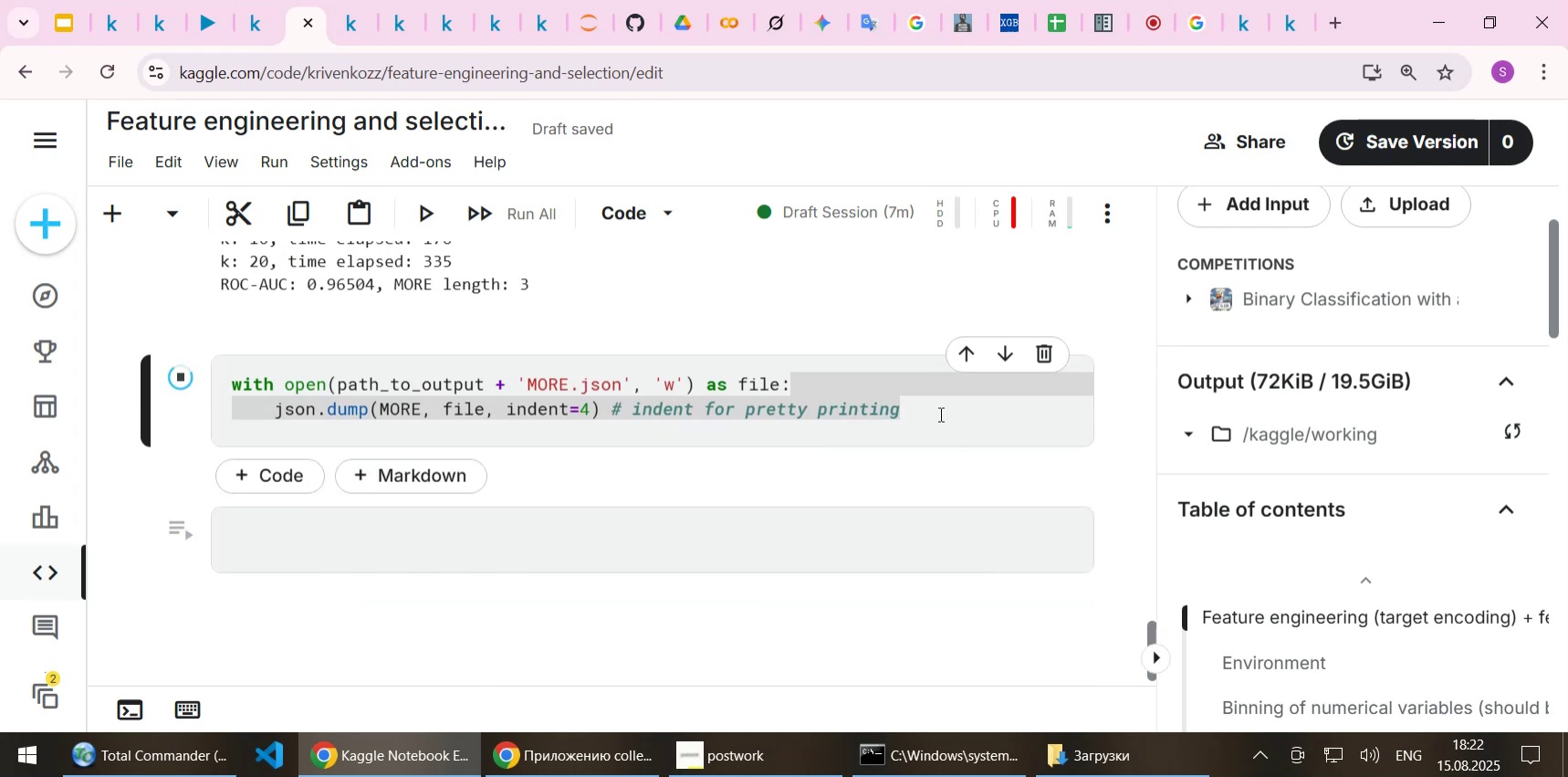 
left_click([938, 414])
 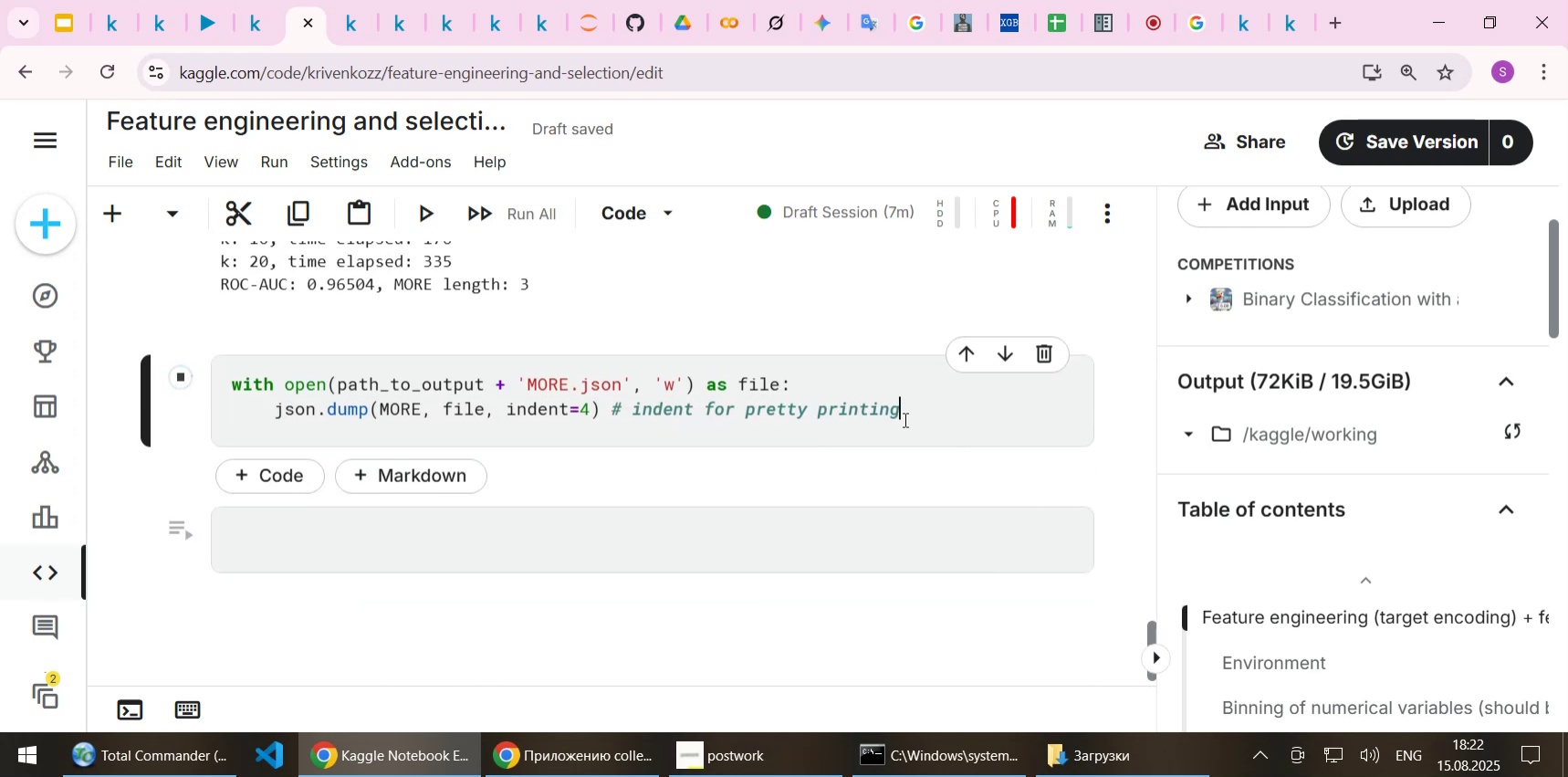 
scroll: coordinate [896, 419], scroll_direction: up, amount: 2.0
 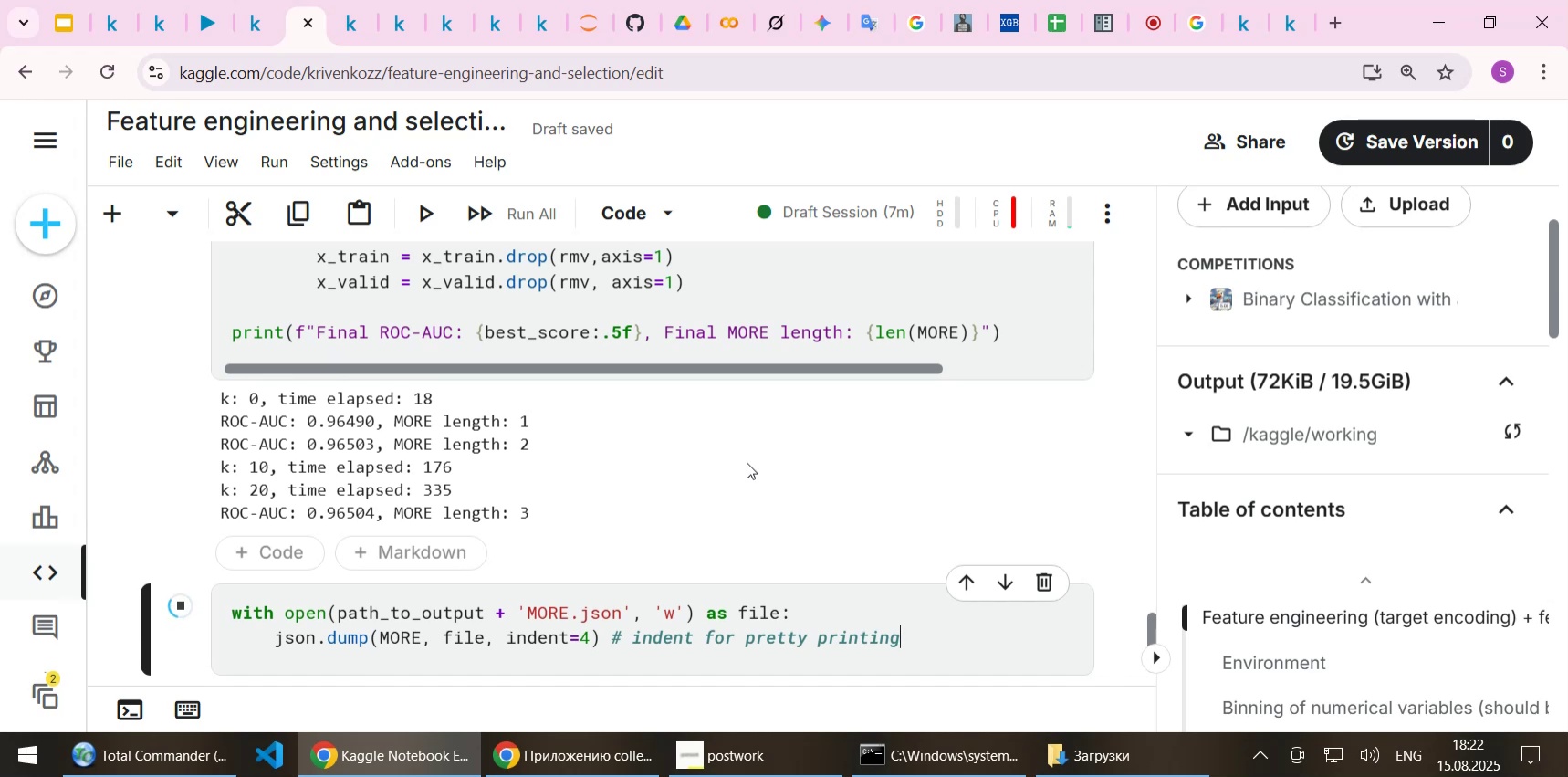 
wait(13.53)
 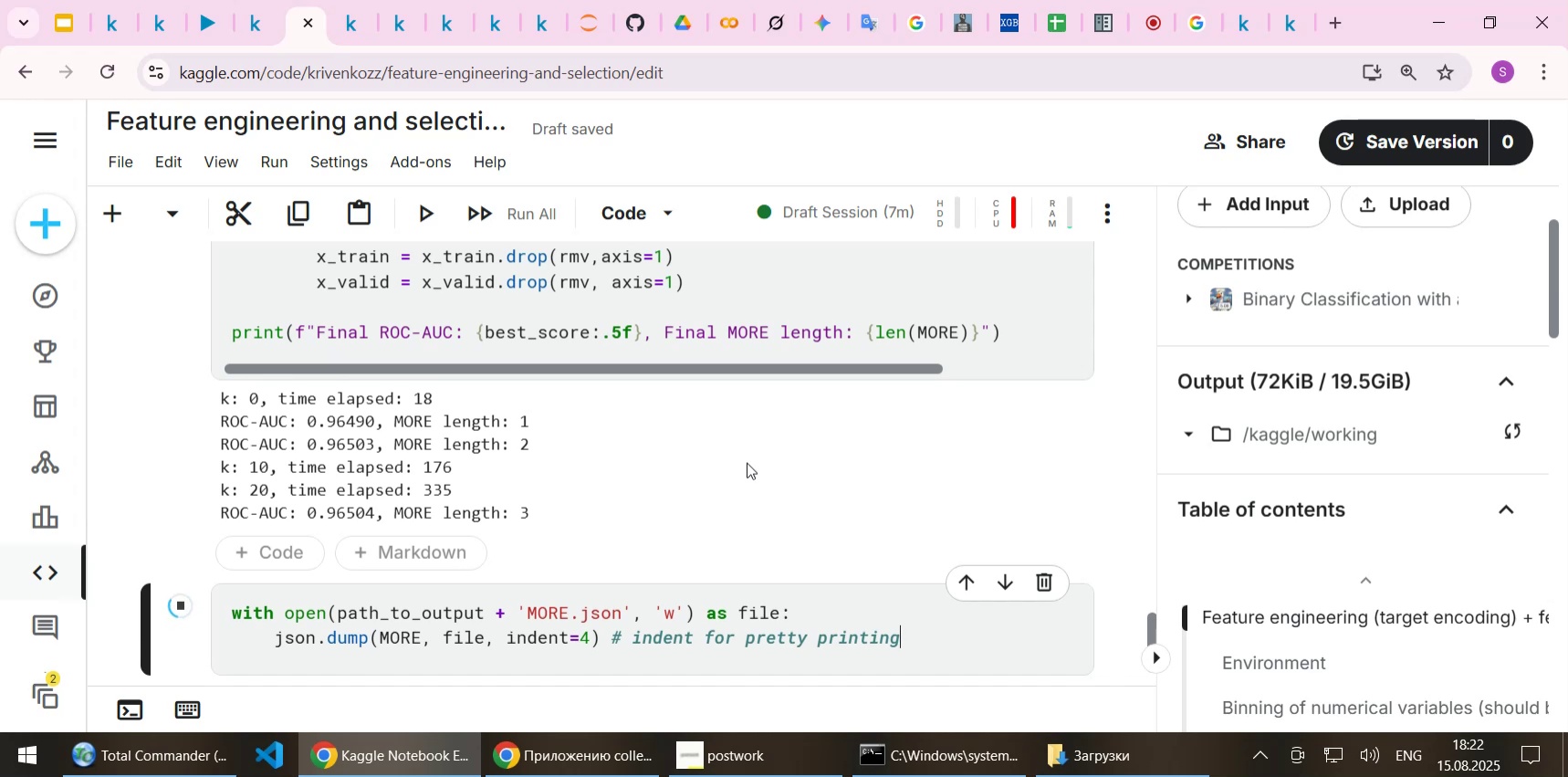 
left_click([584, 17])
 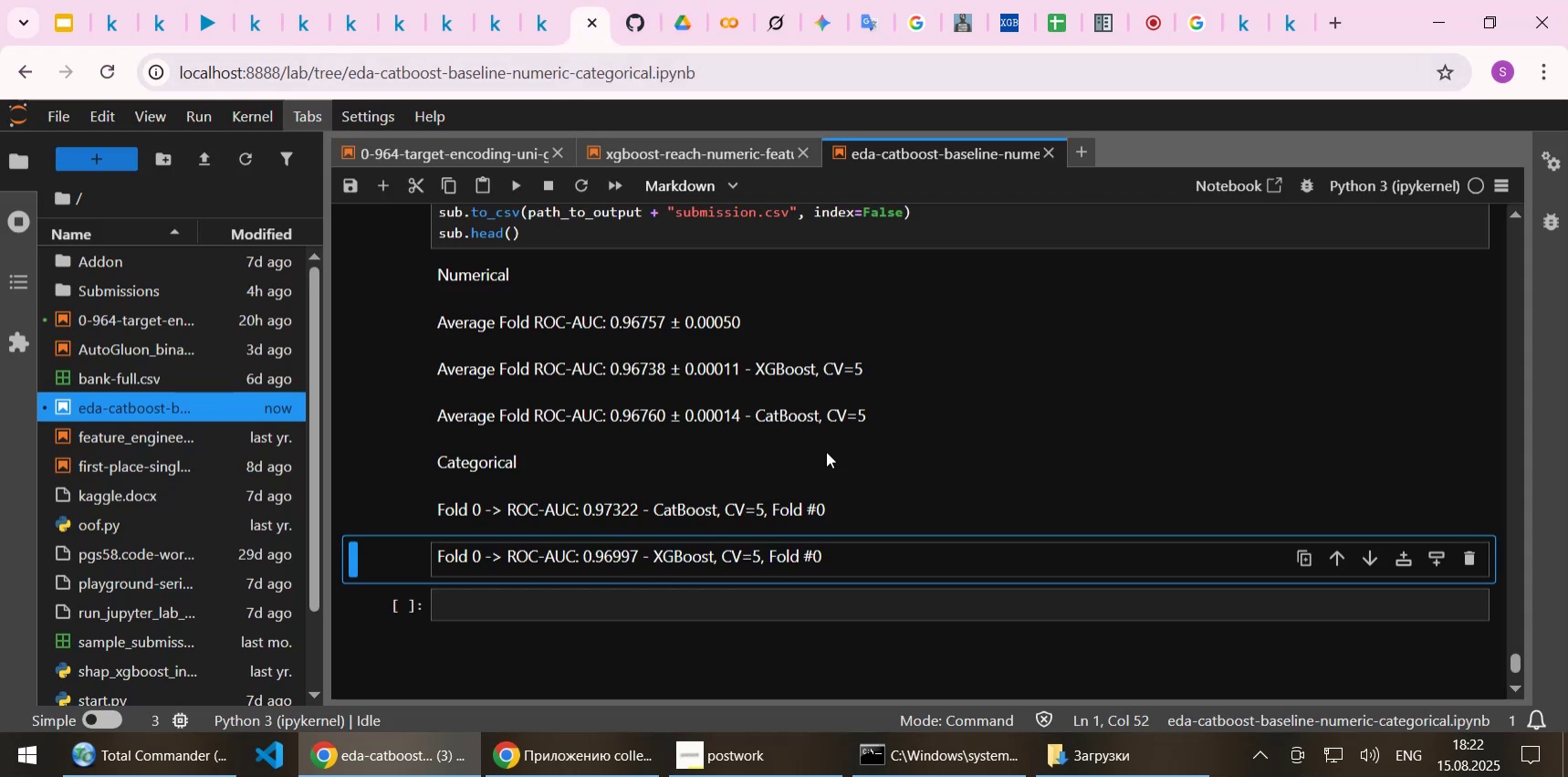 
left_click([798, 542])
 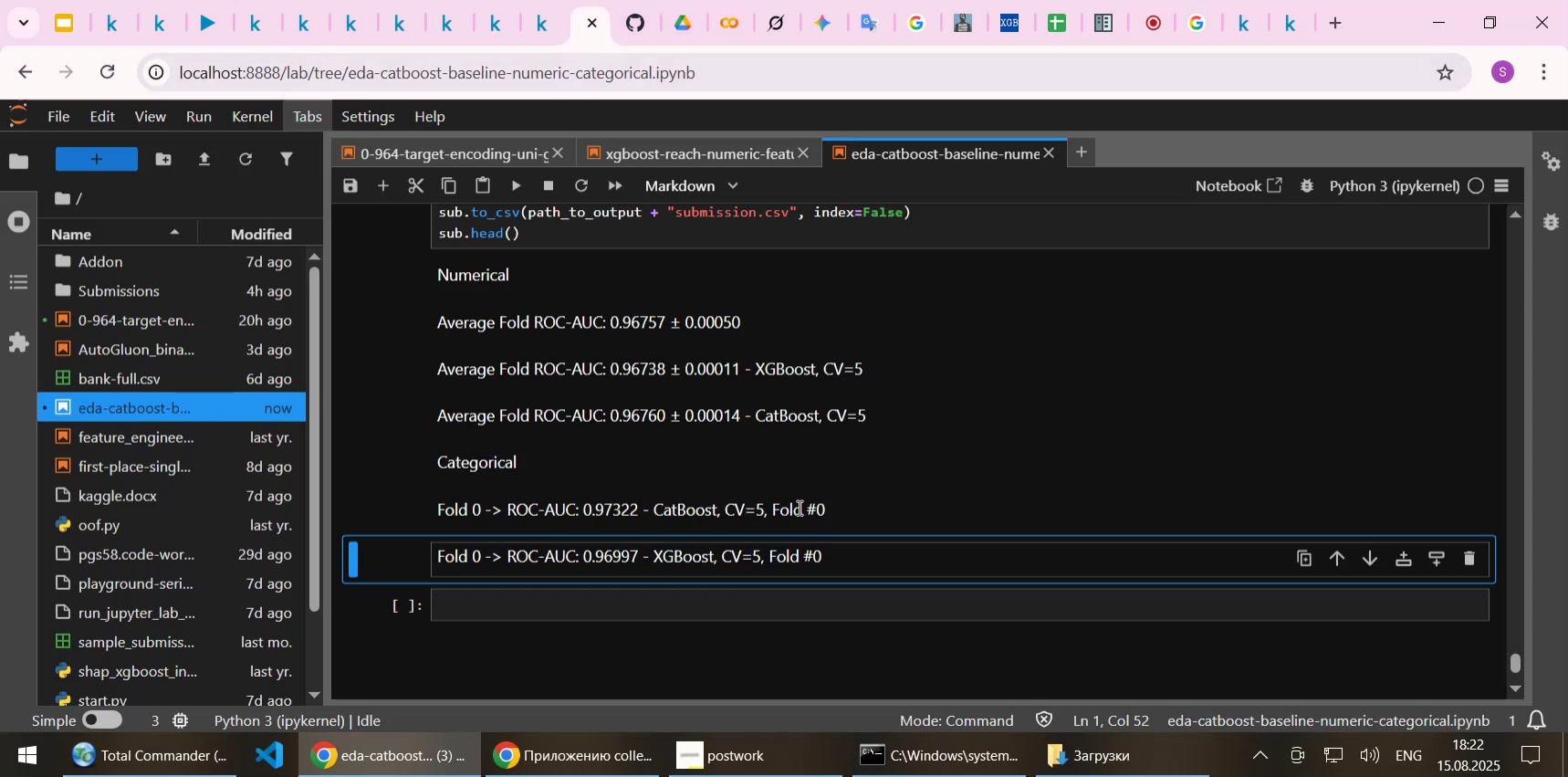 
left_click([798, 507])
 